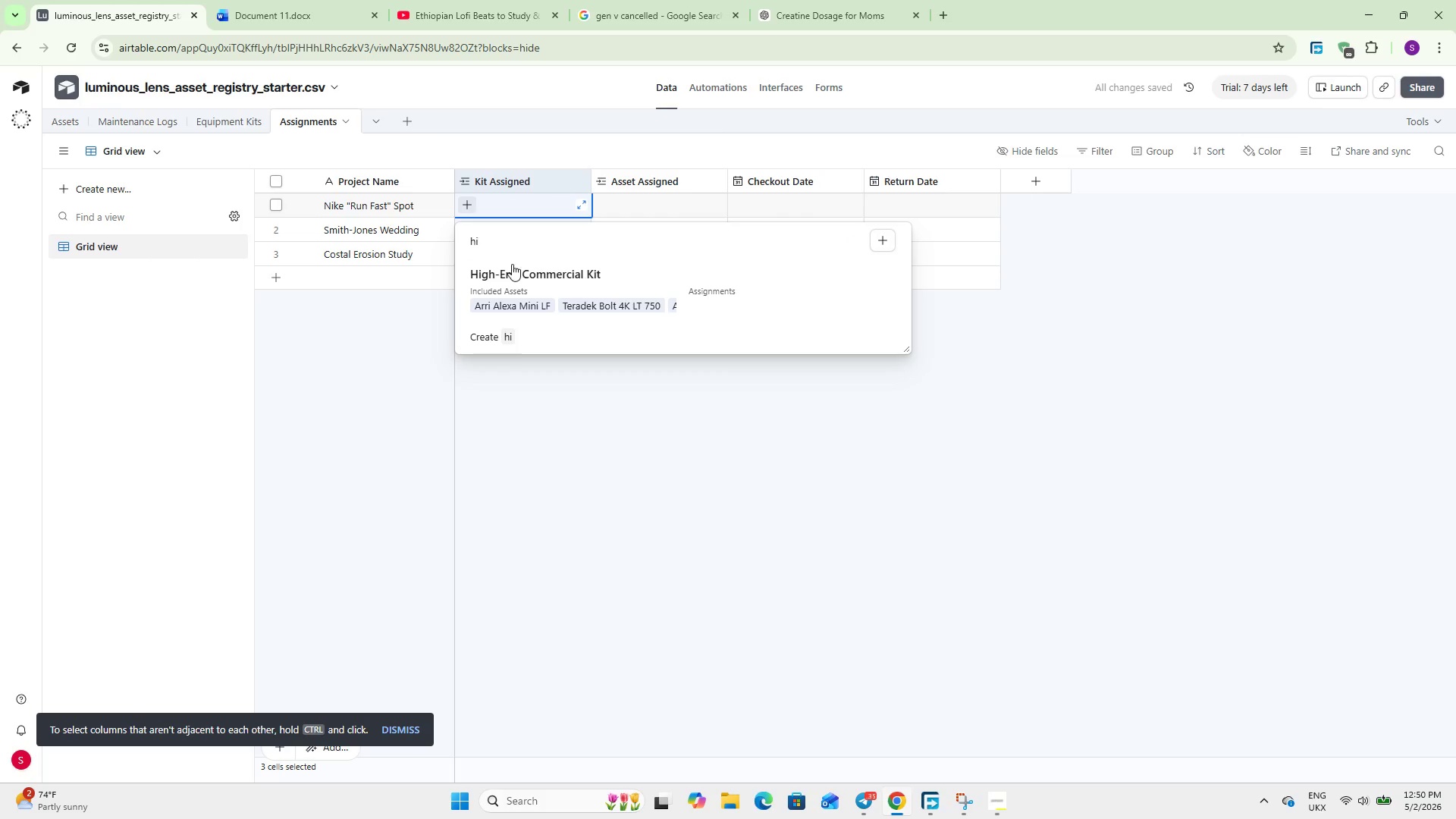 
left_click([520, 287])
 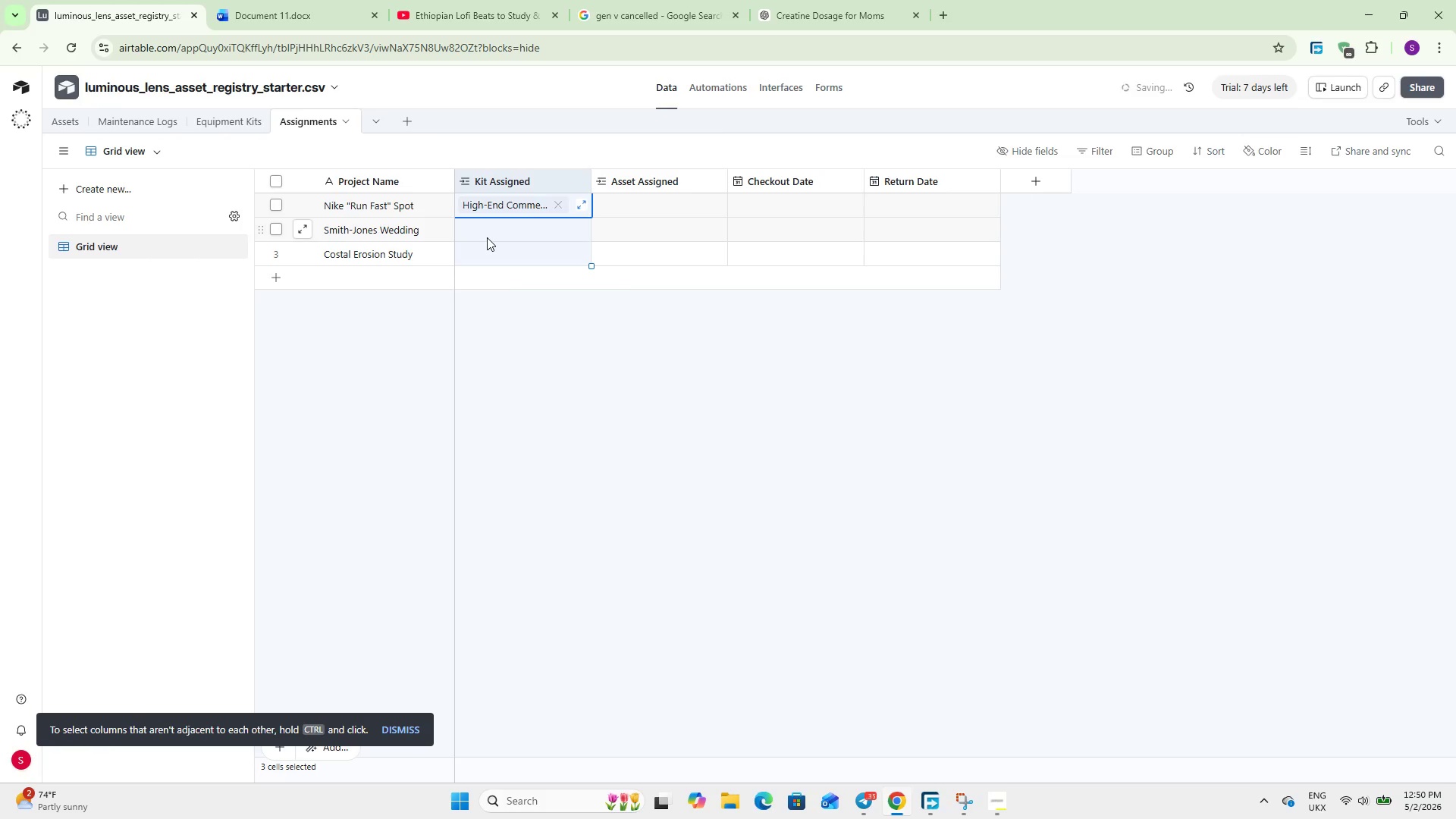 
left_click([487, 237])
 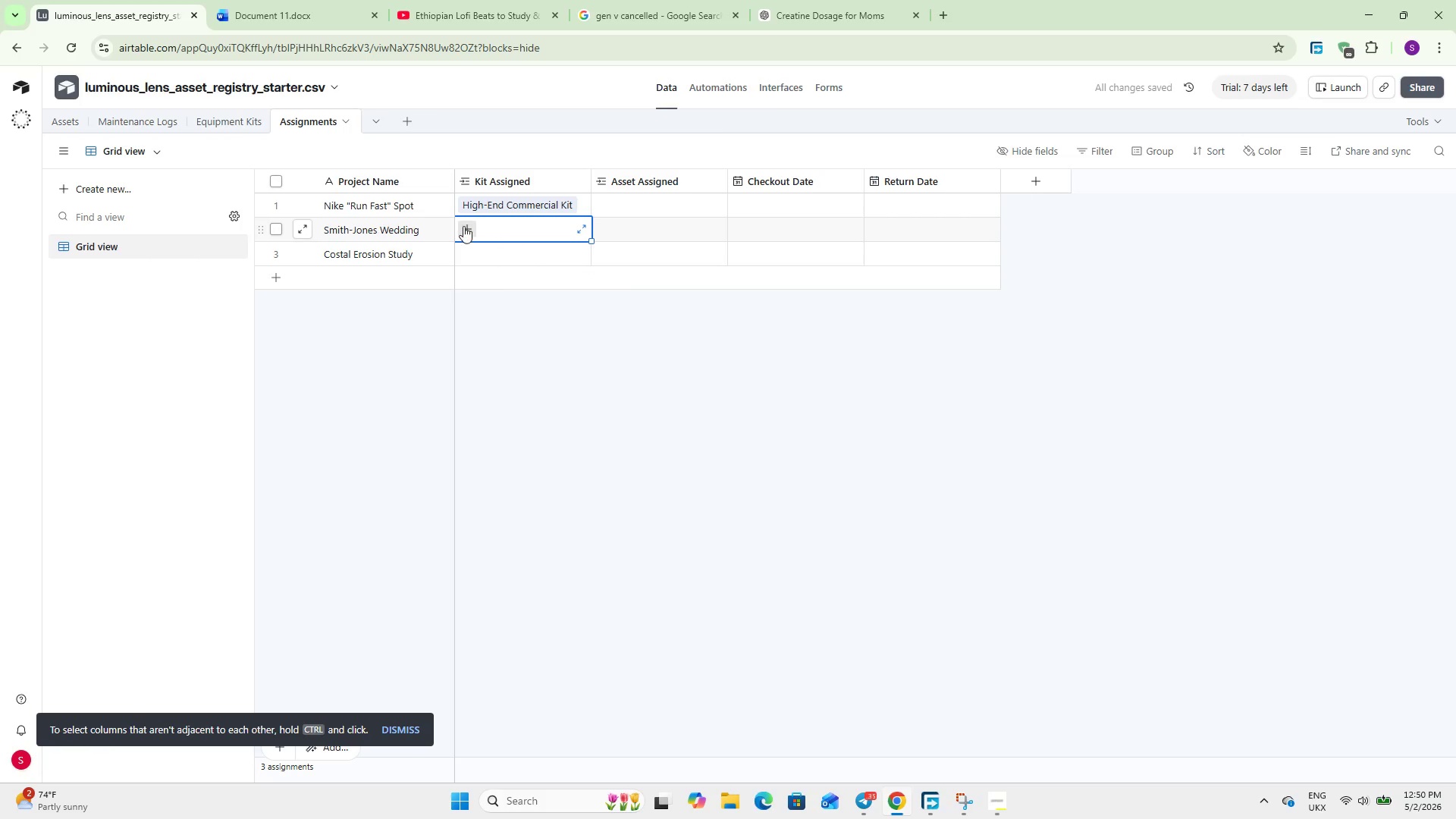 
left_click([463, 226])
 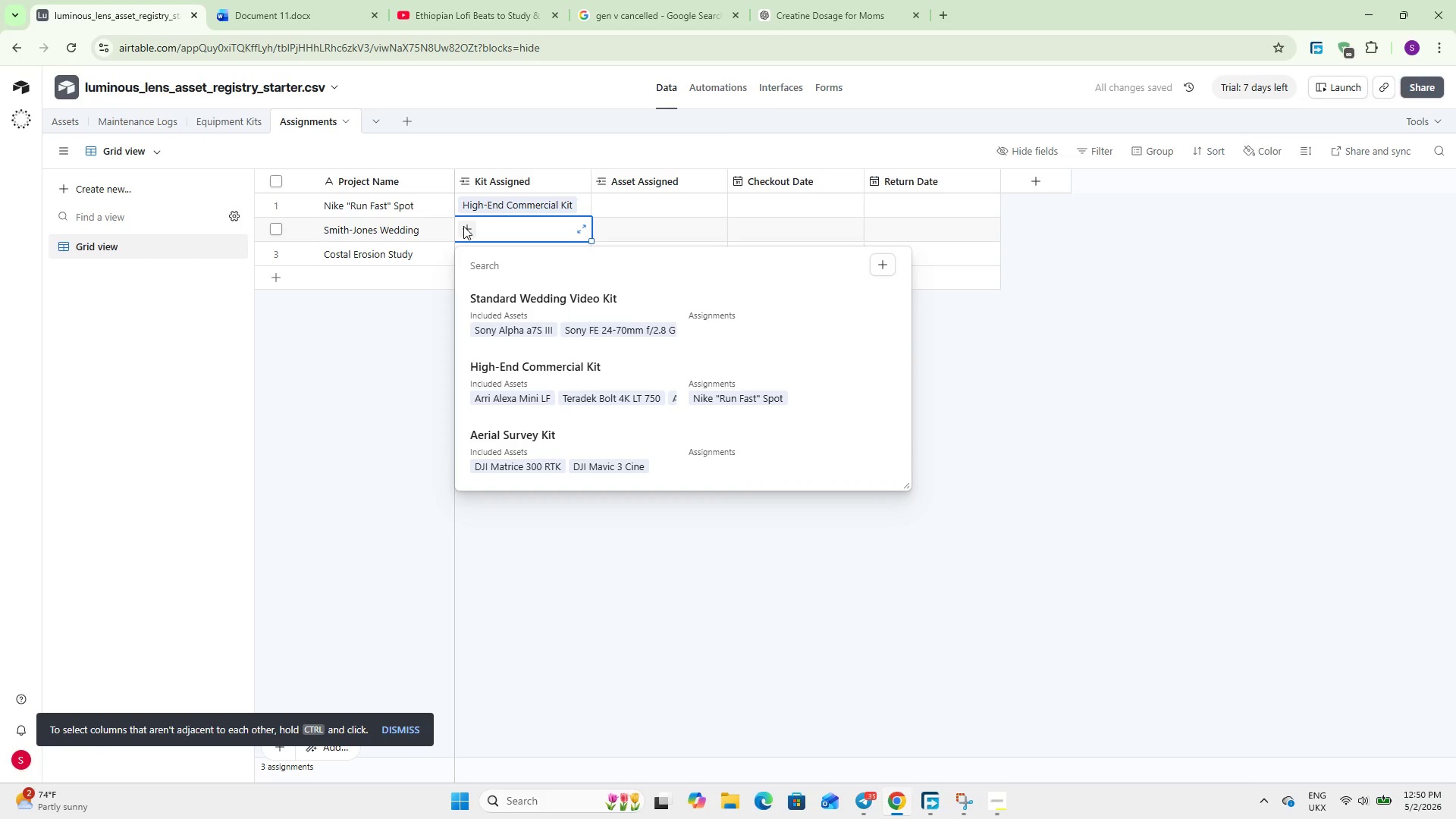 
key(S)
 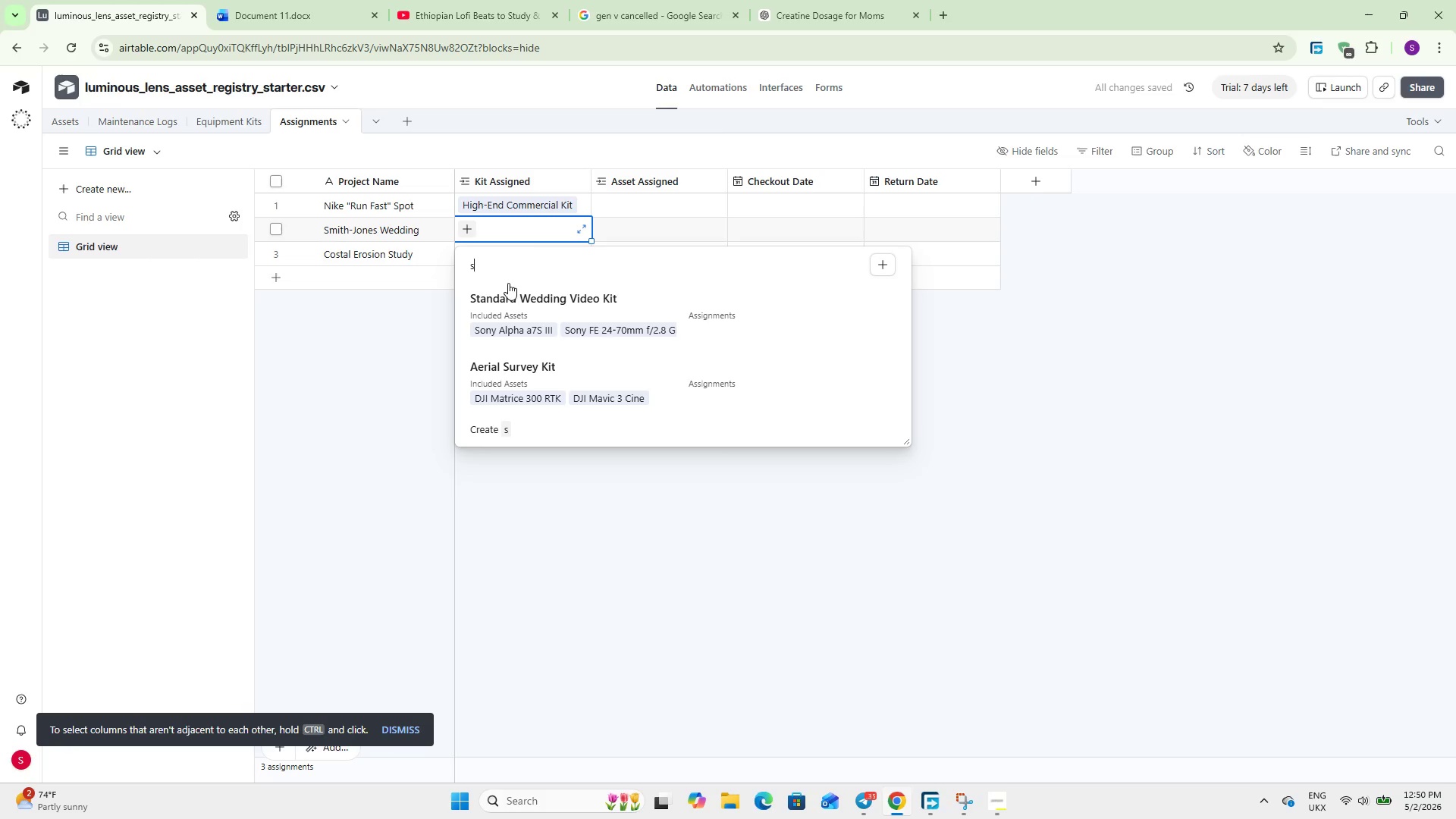 
left_click([515, 301])
 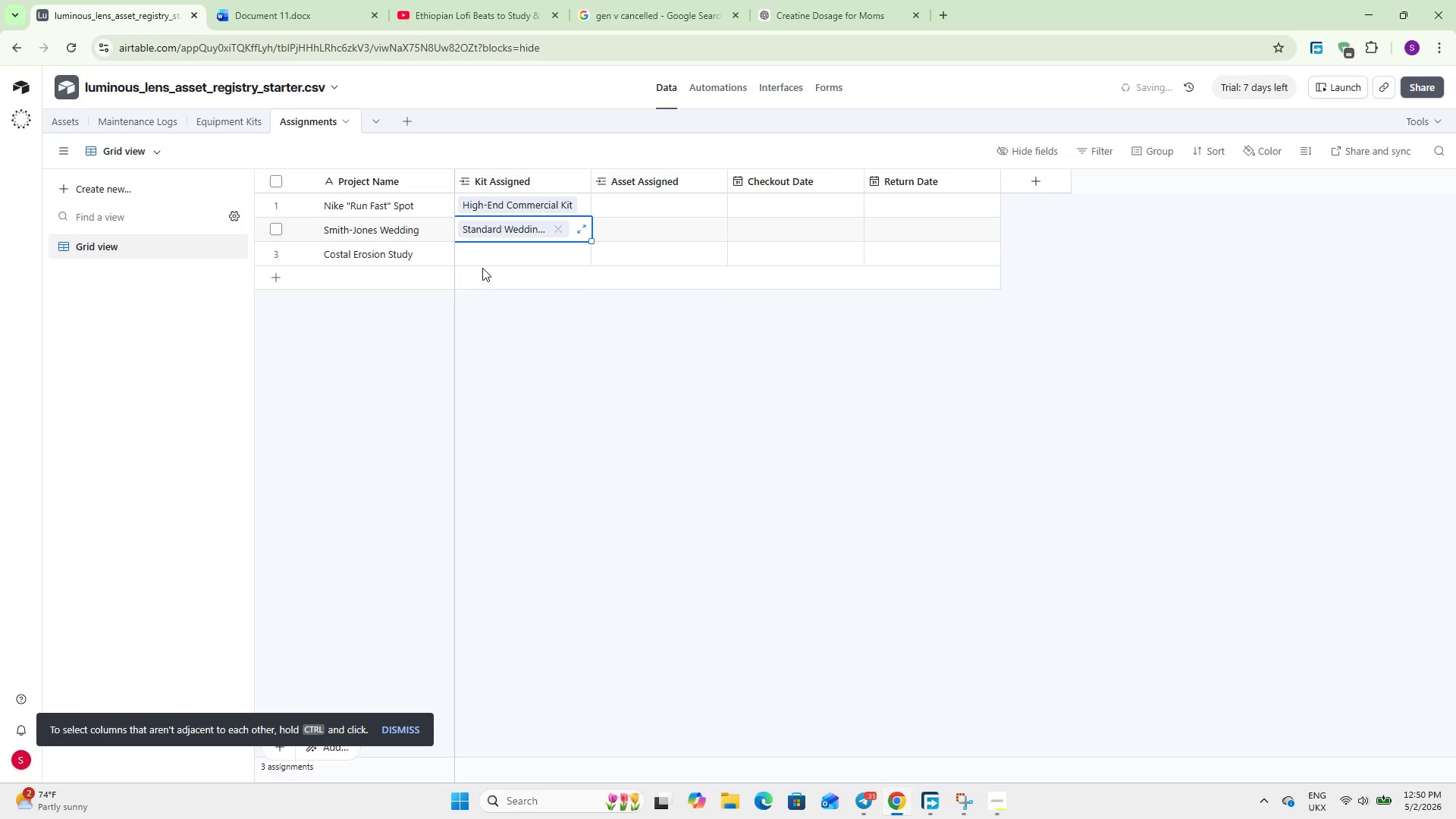 
left_click([478, 261])
 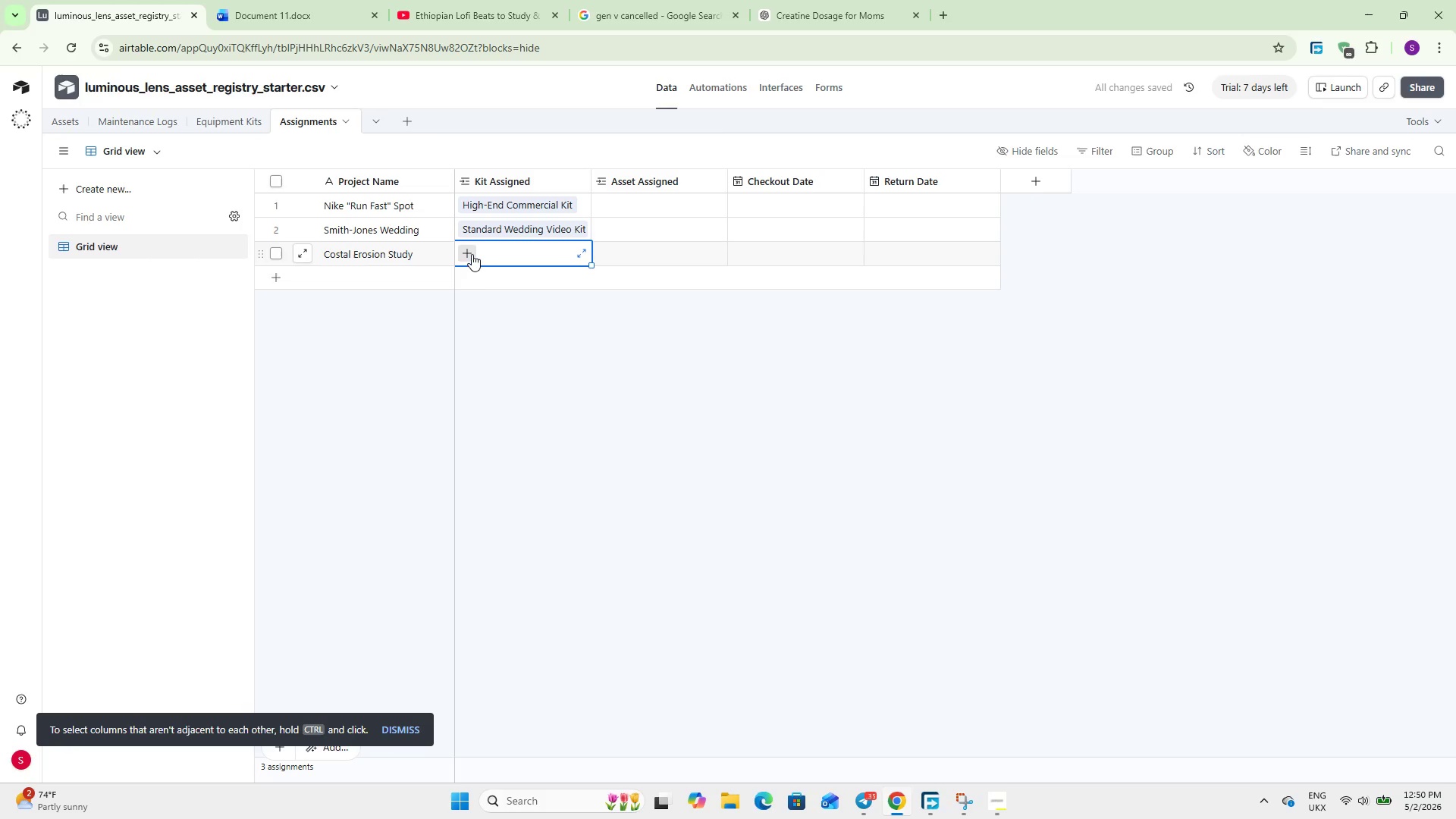 
left_click([469, 254])
 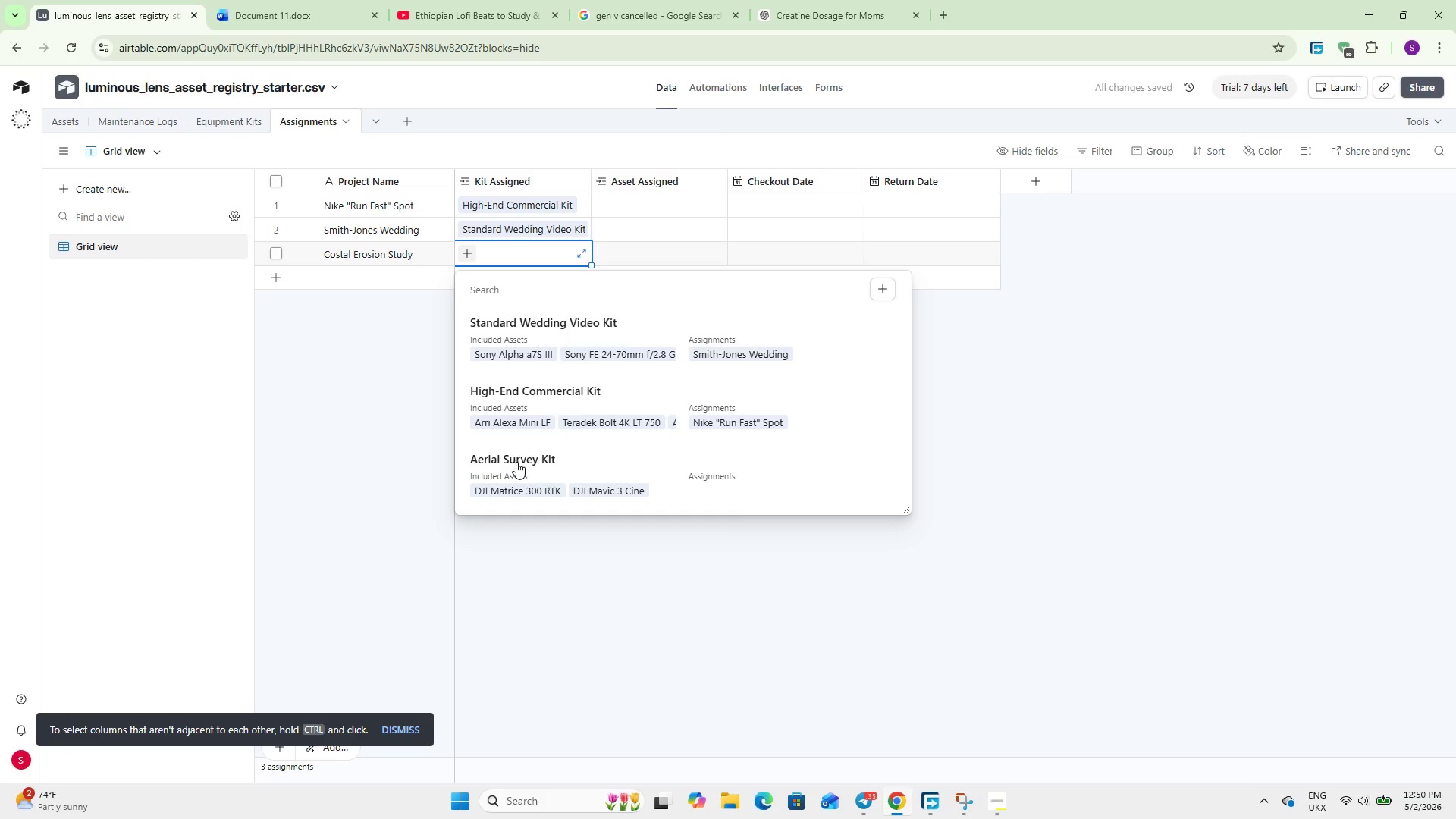 
left_click([516, 462])
 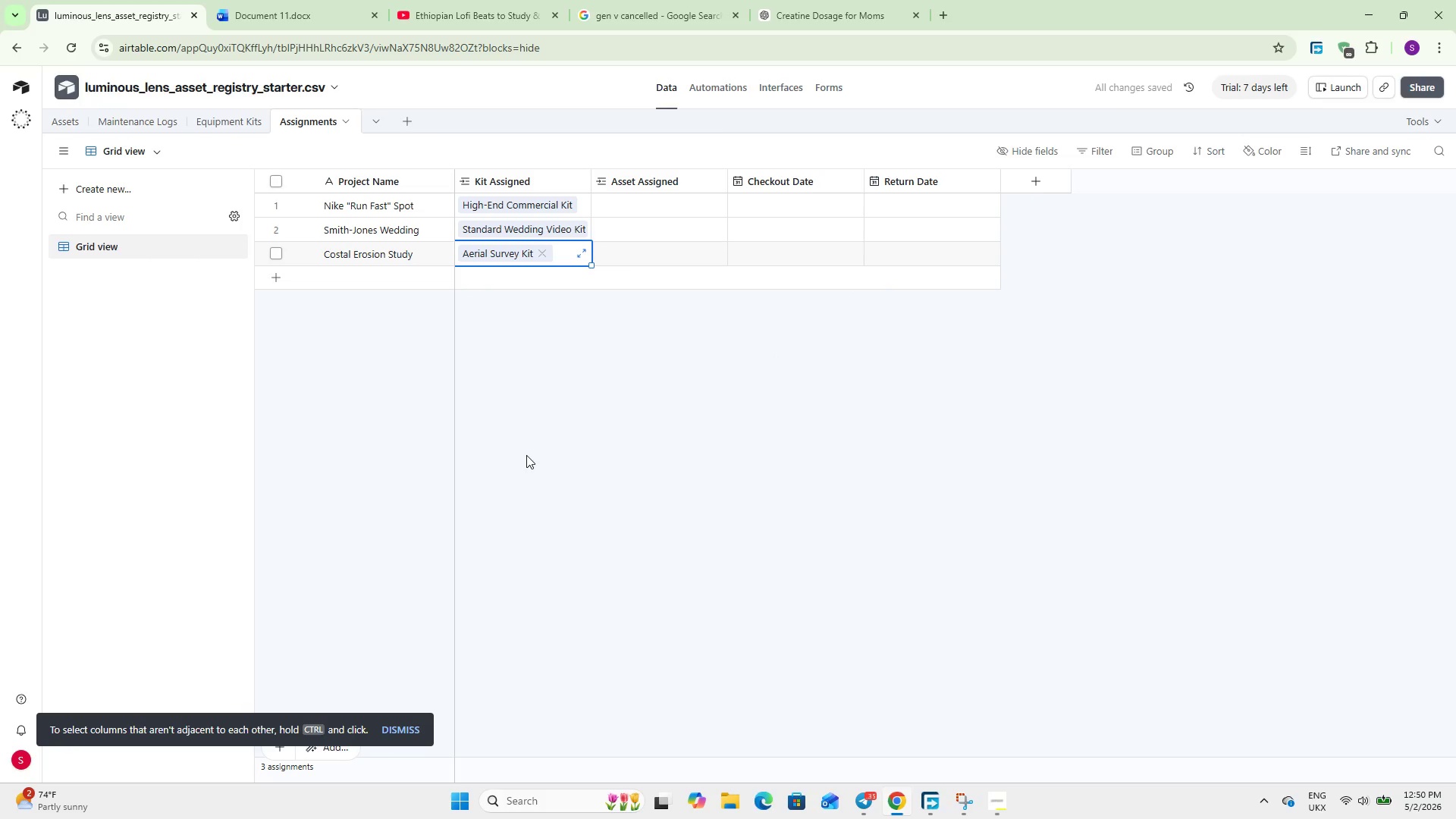 
left_click([562, 394])
 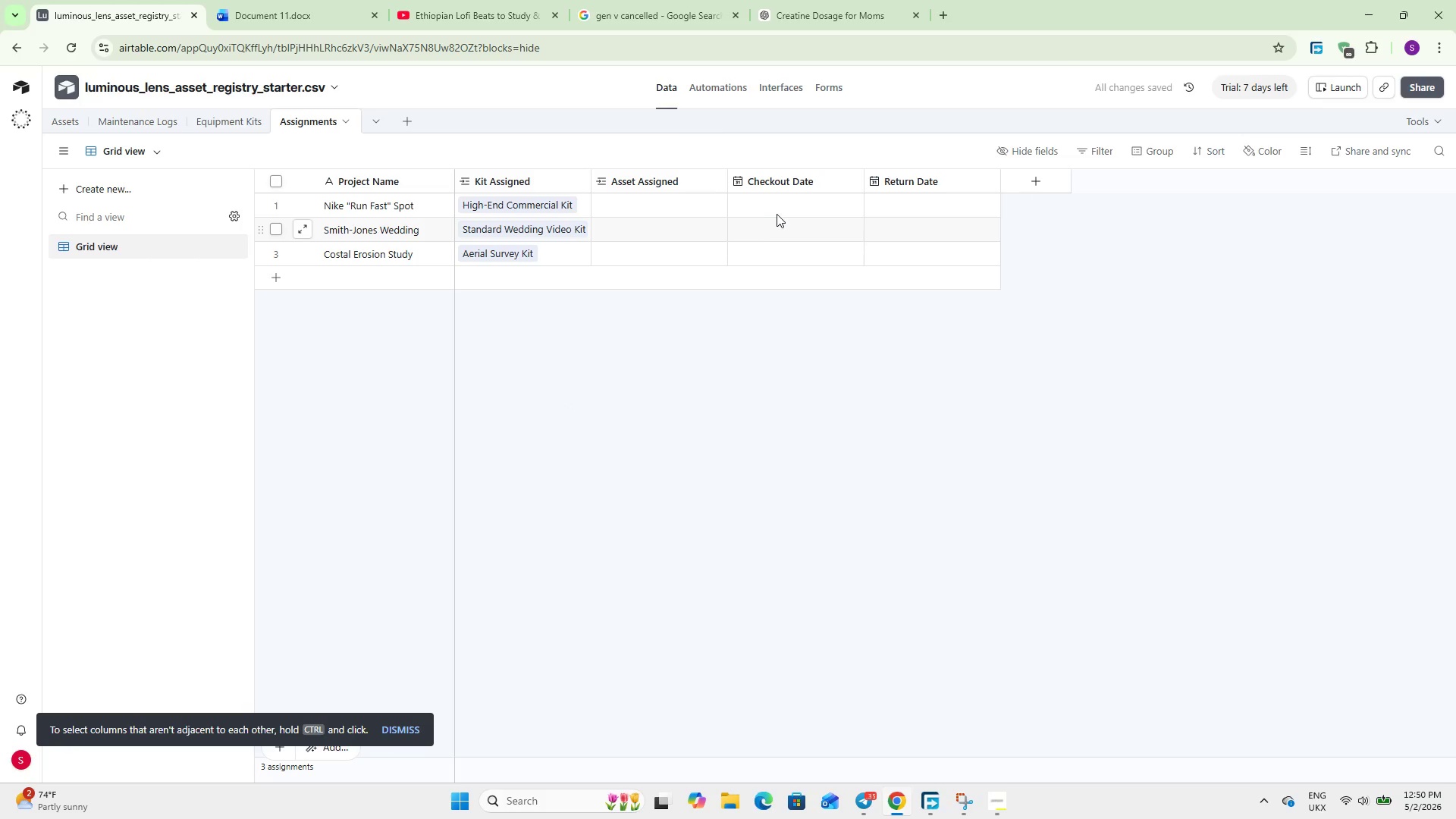 
double_click([781, 202])
 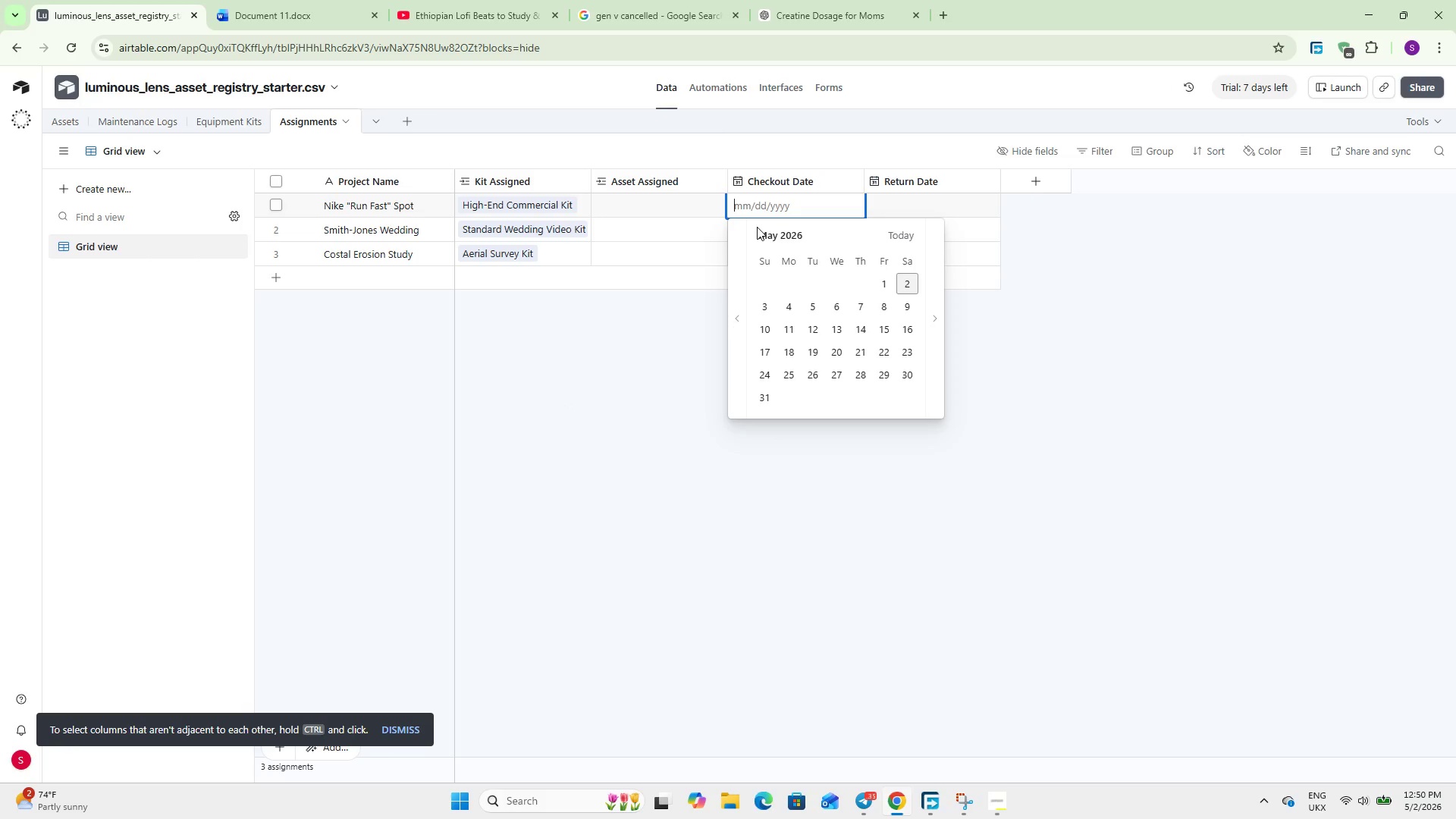 
wait(8.59)
 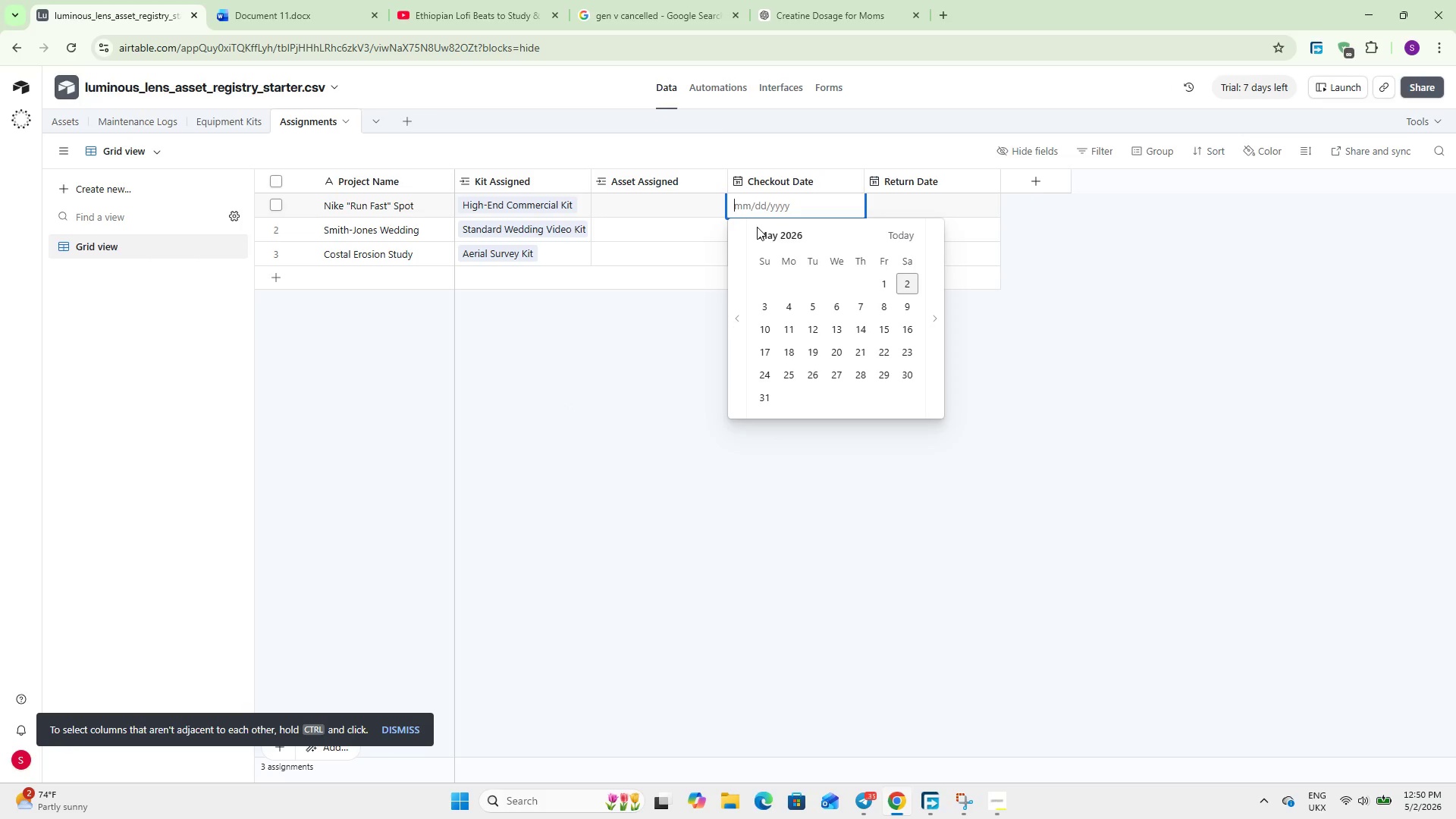 
left_click([729, 299])
 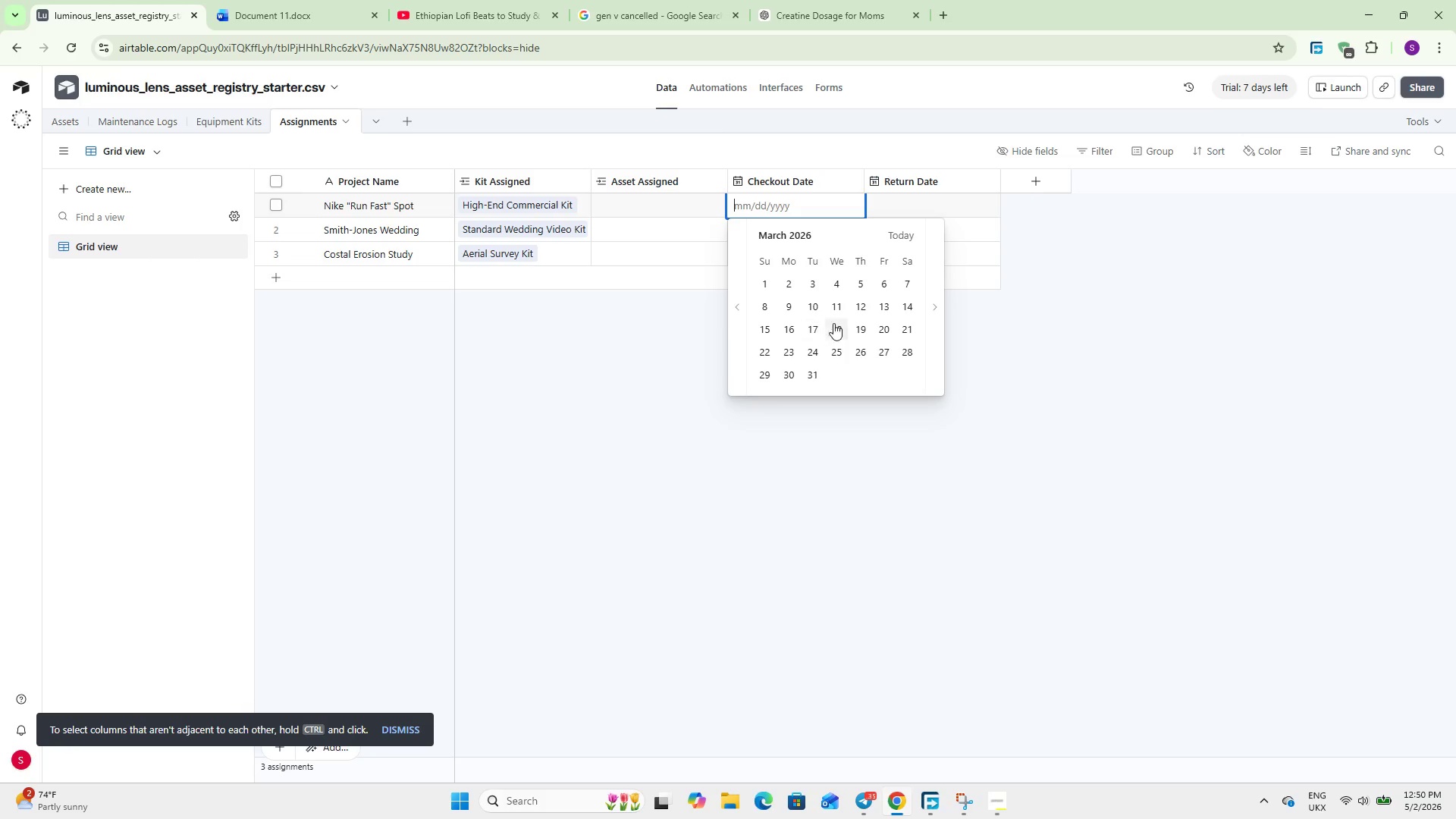 
left_click([770, 334])
 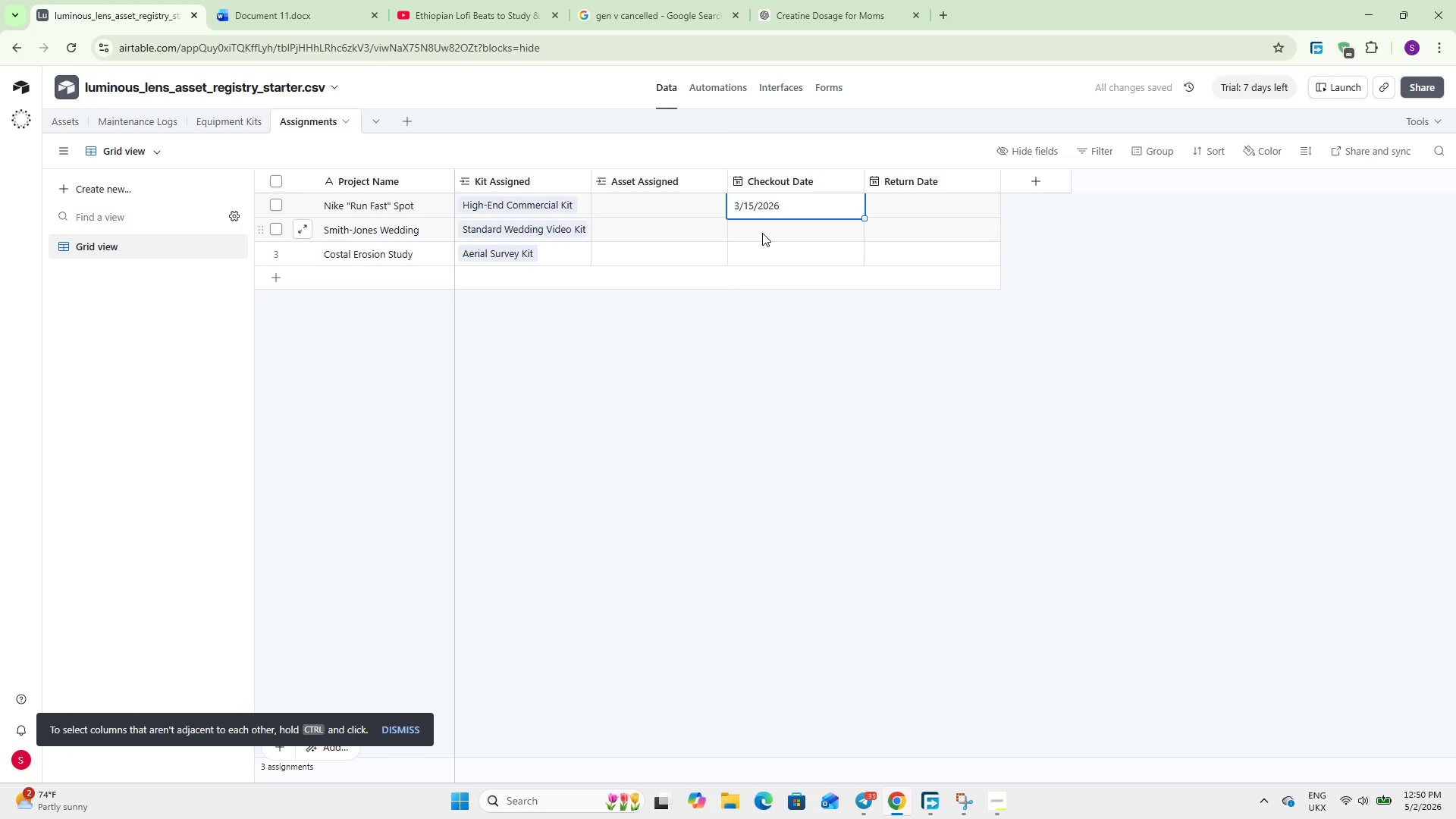 
double_click([762, 233])
 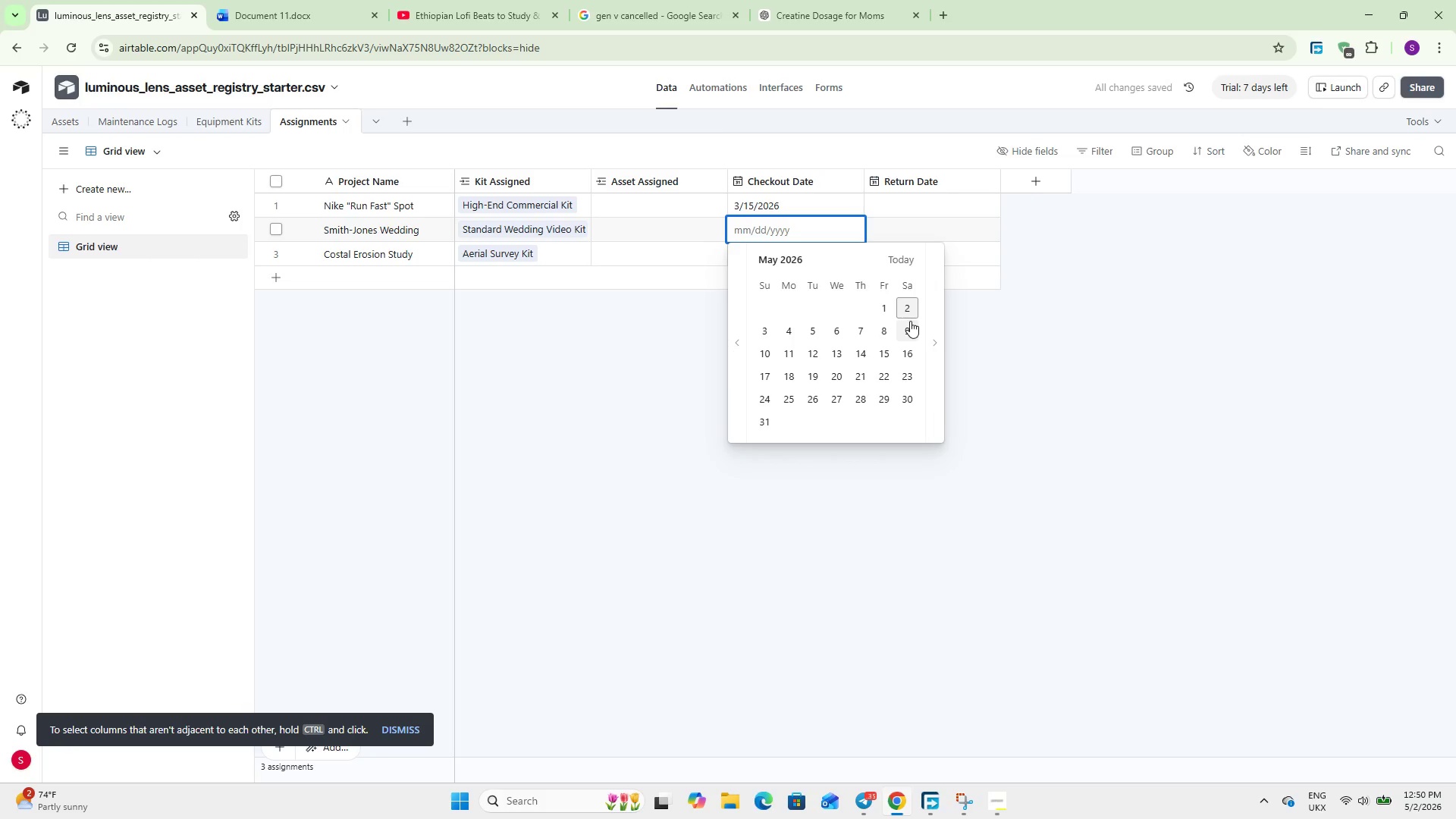 
left_click([936, 336])
 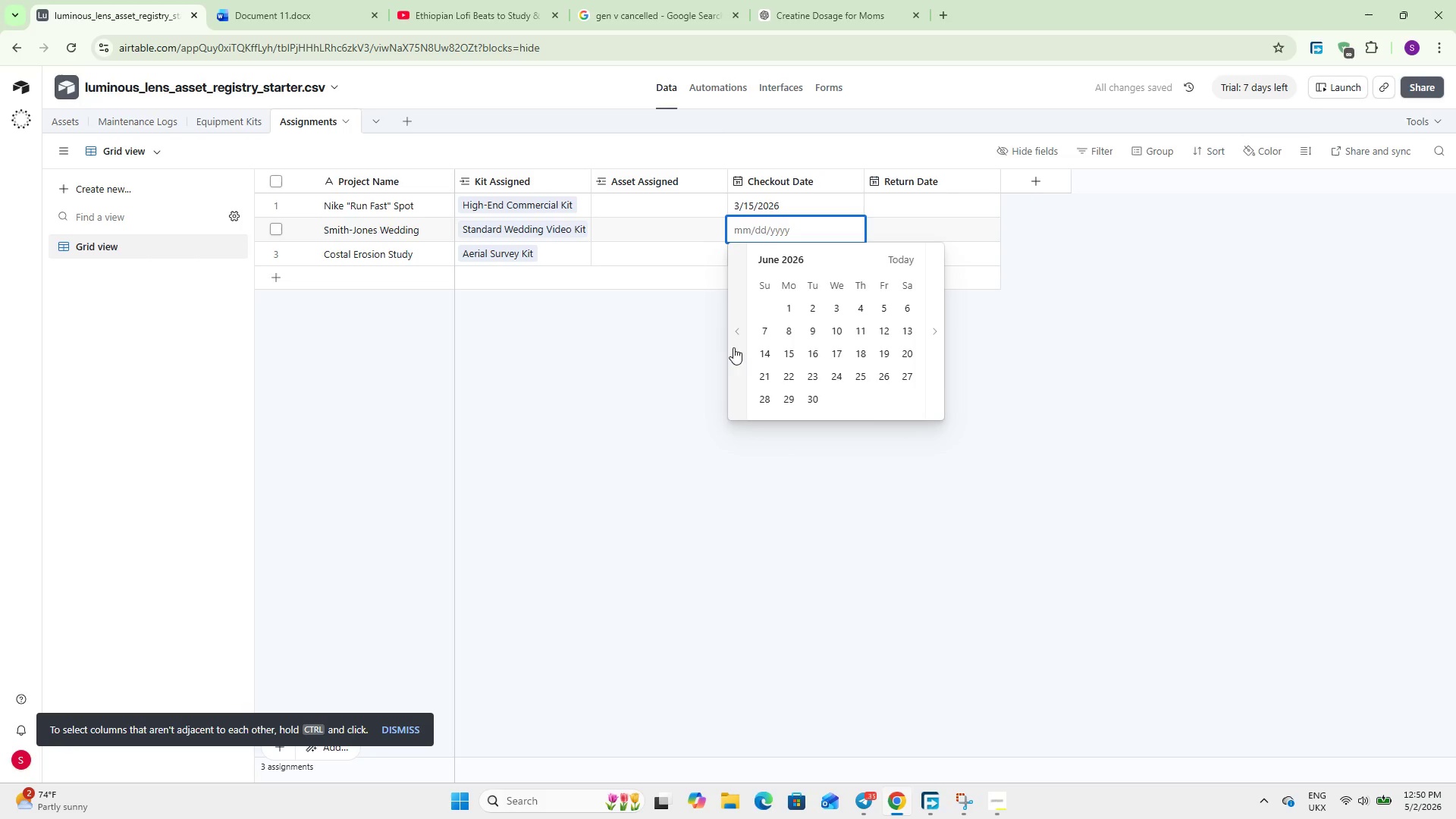 
left_click([725, 345])
 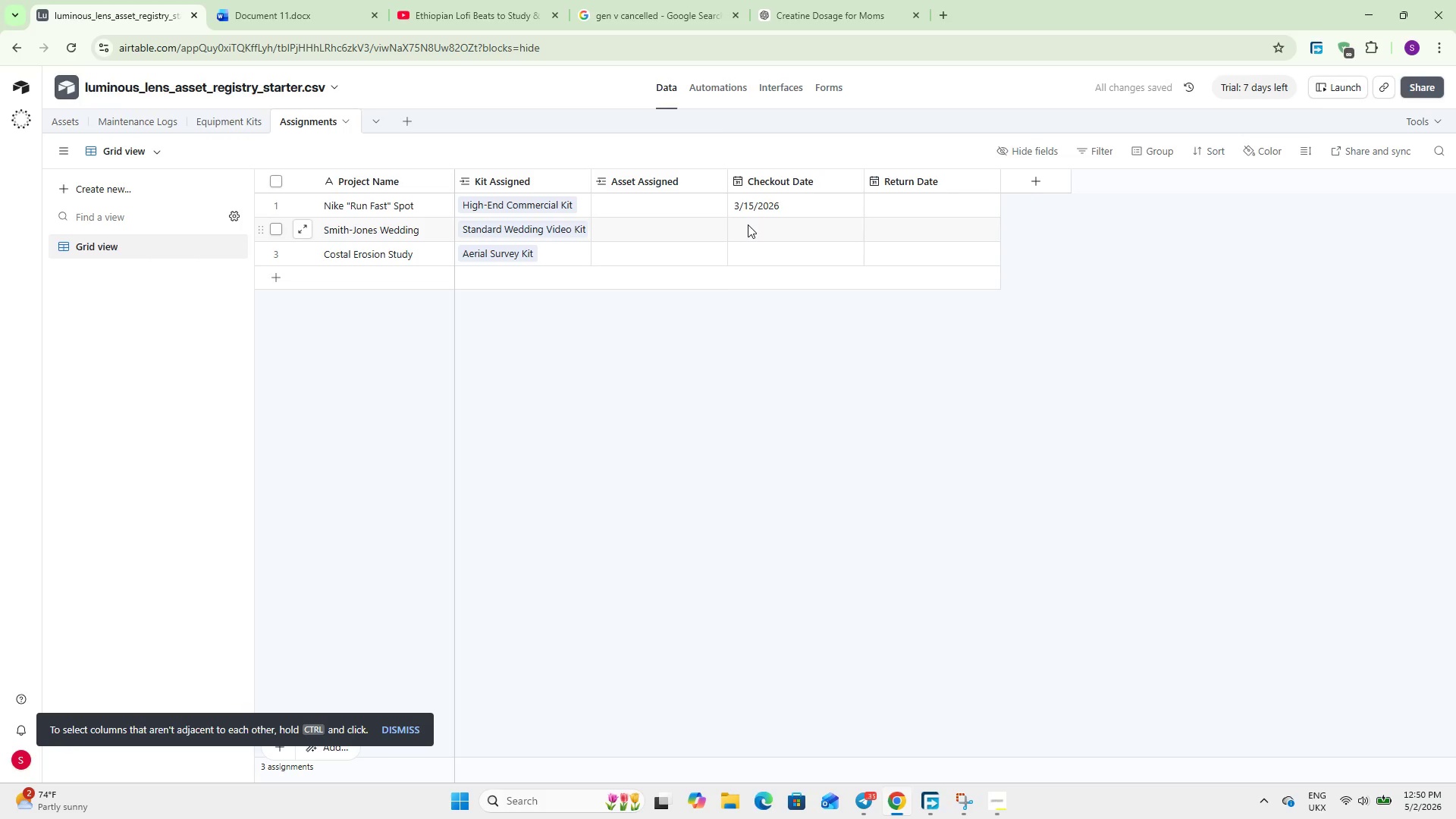 
double_click([748, 224])
 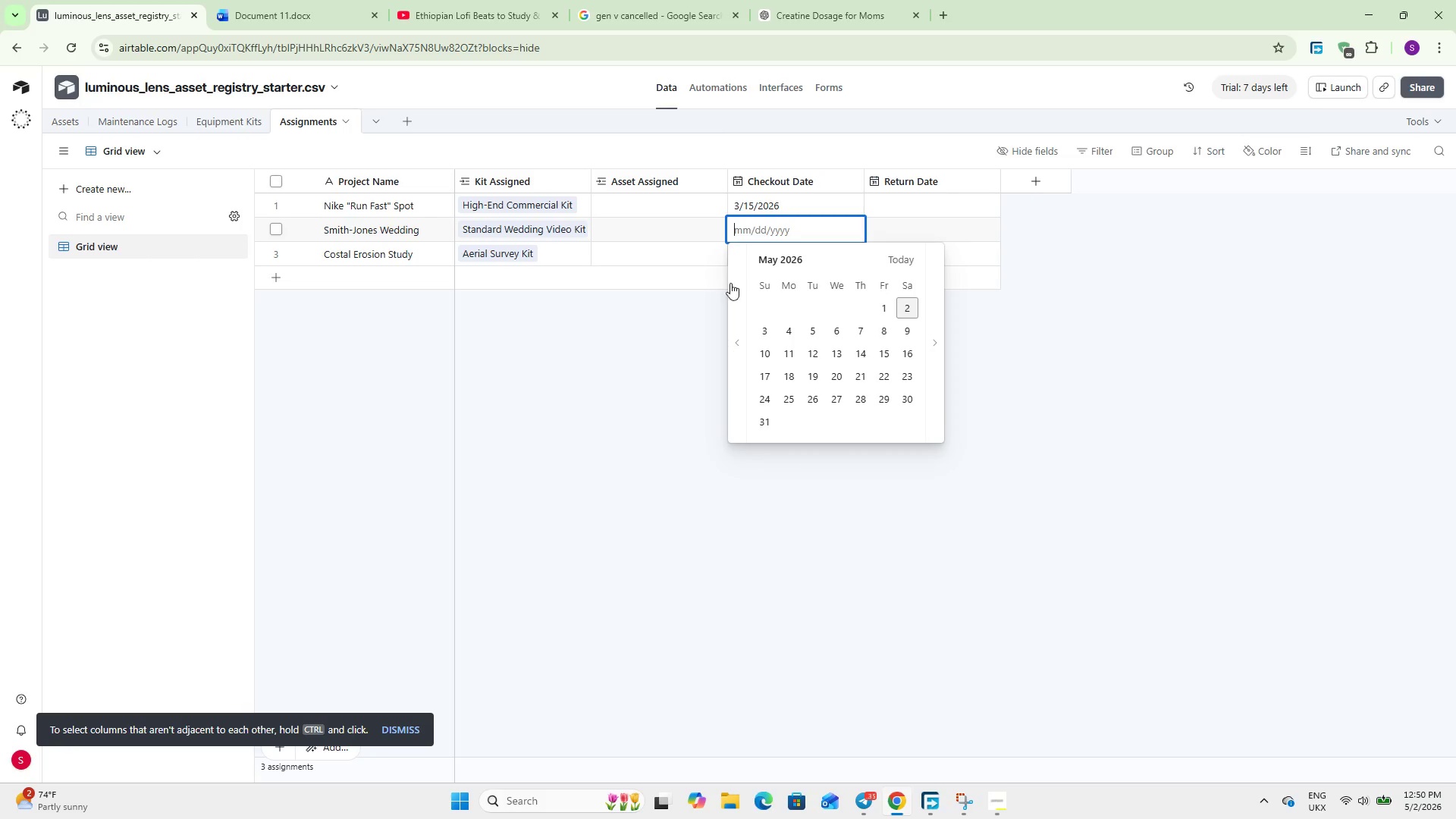 
left_click([733, 285])
 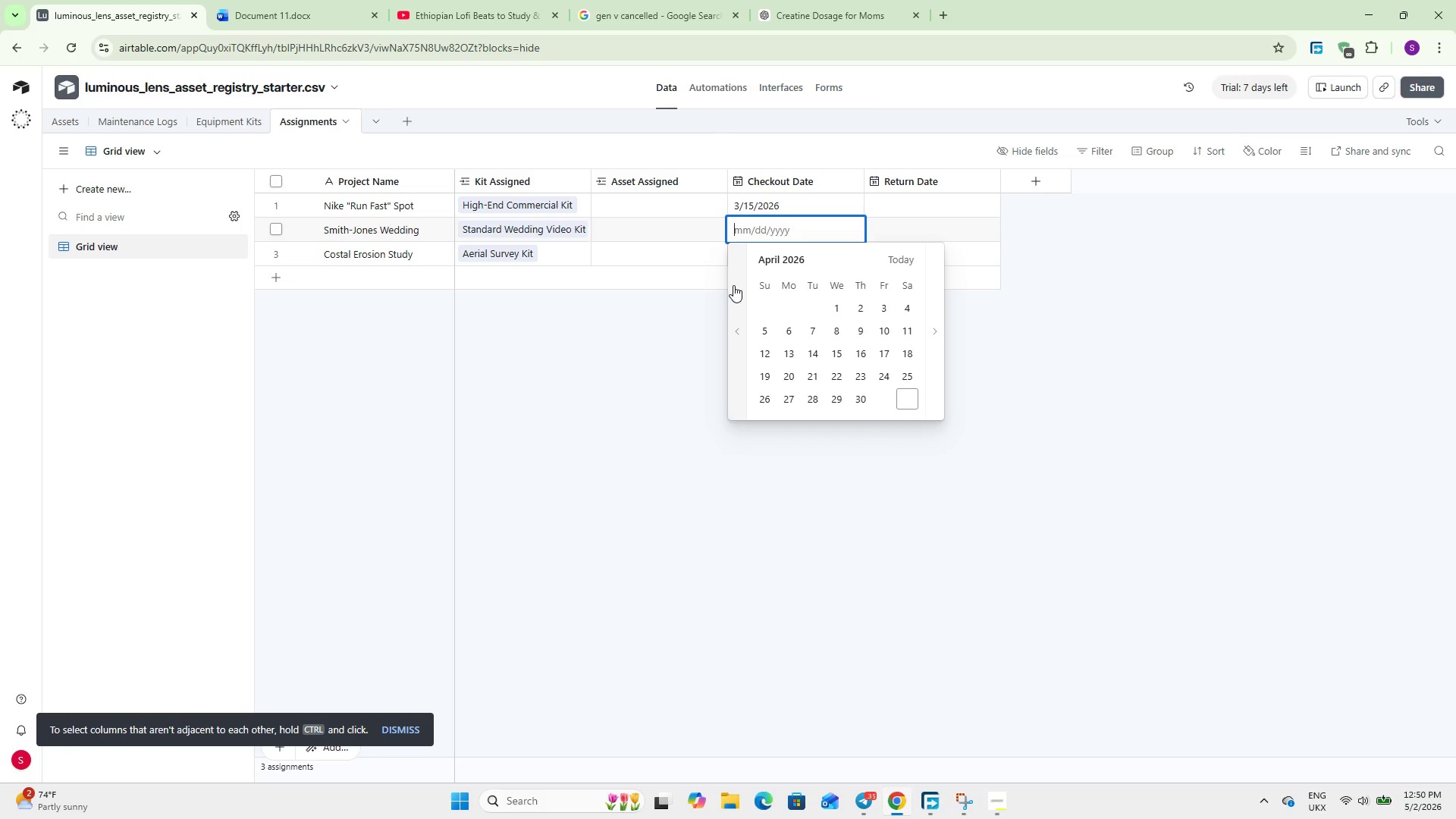 
left_click([733, 285])
 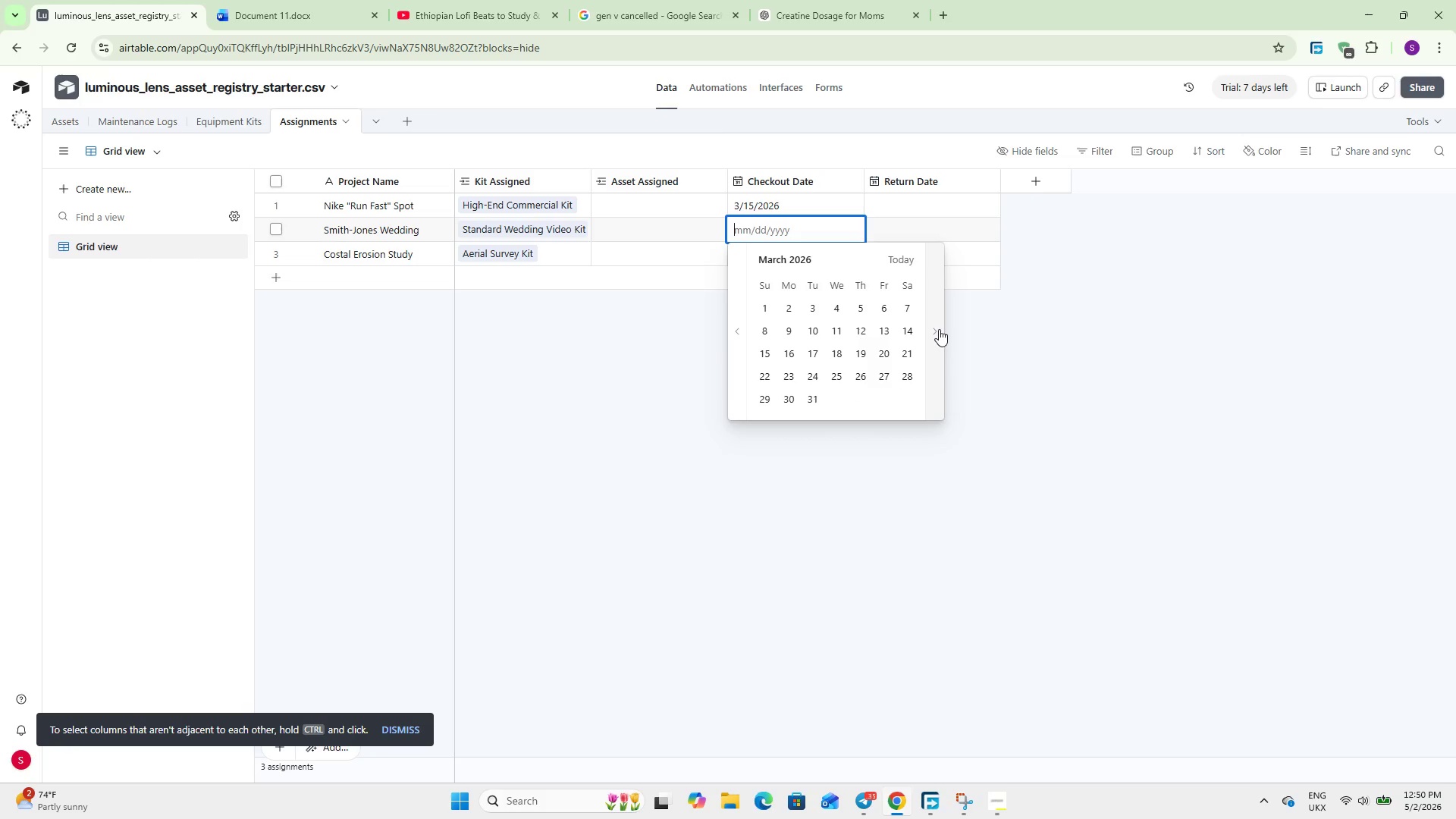 
left_click([934, 328])
 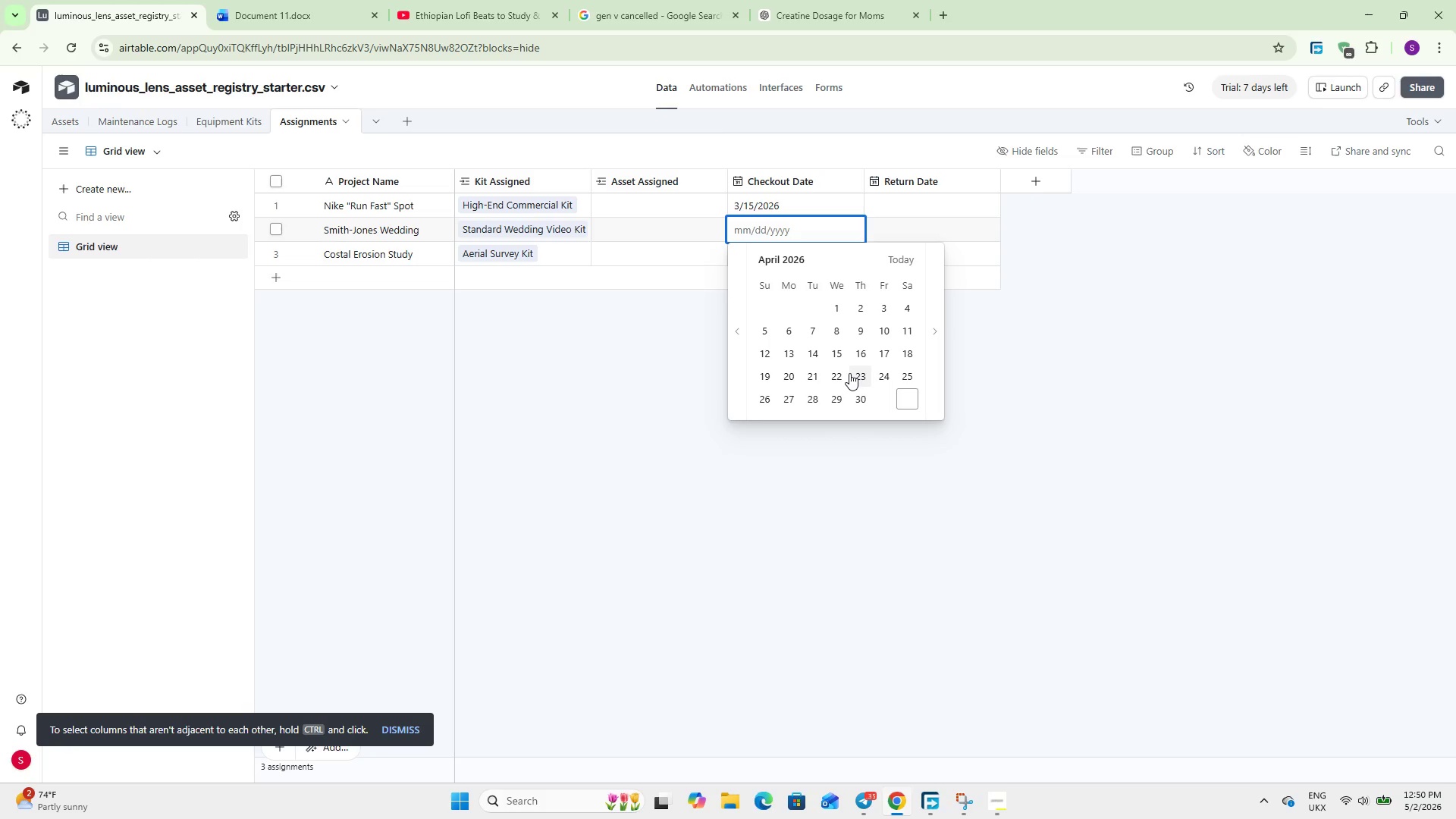 
left_click([839, 301])
 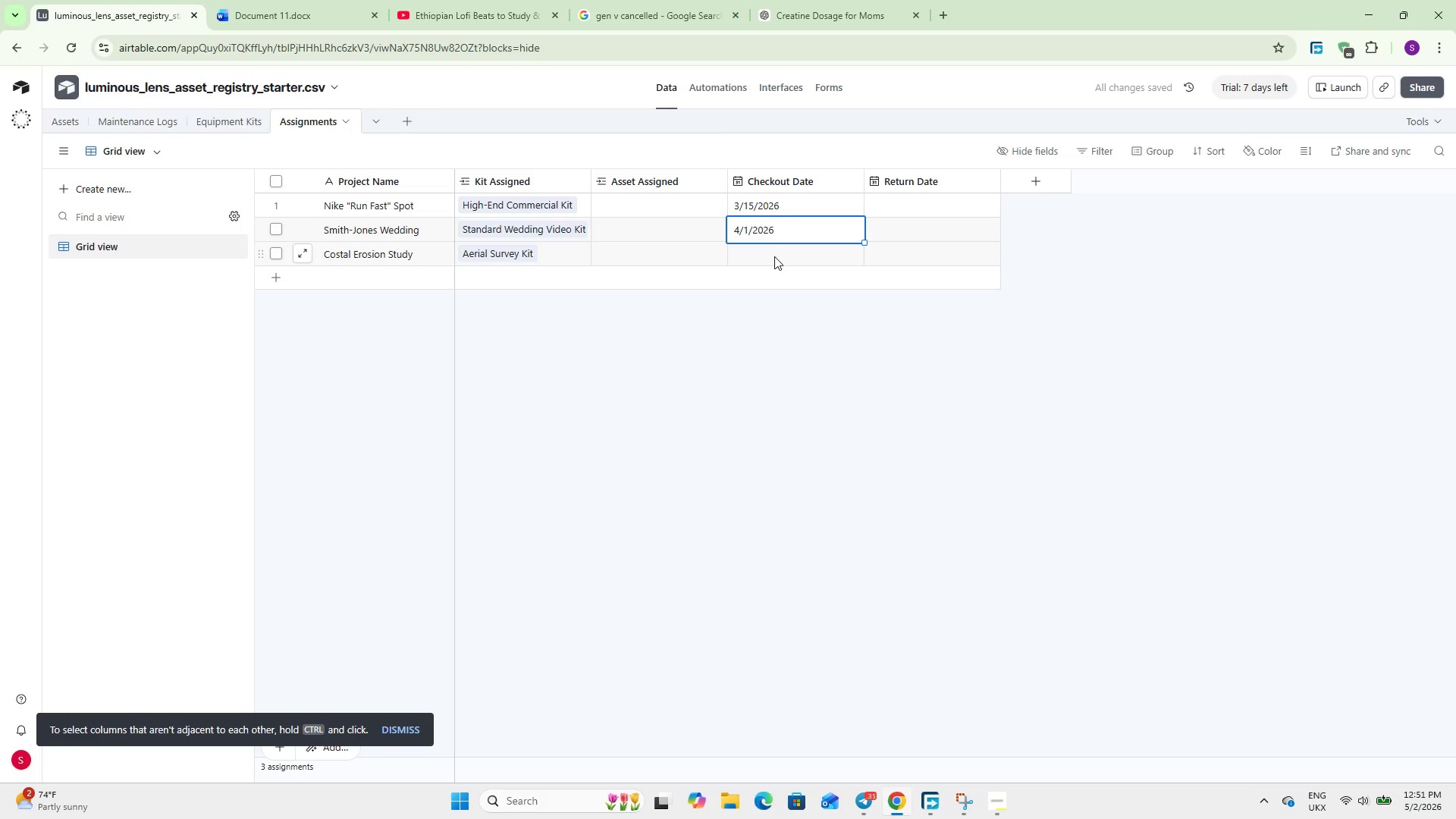 
double_click([774, 256])
 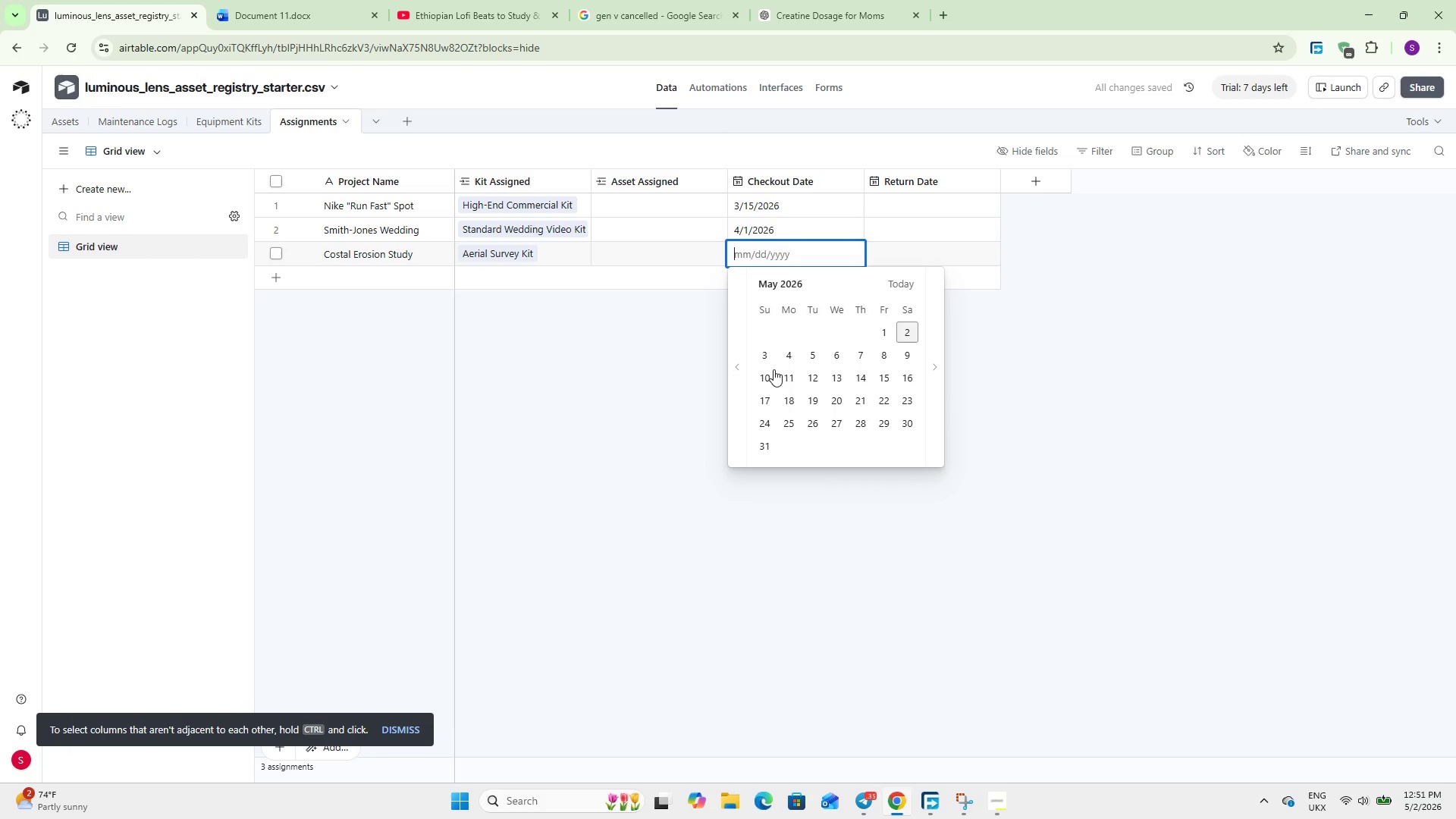 
wait(5.12)
 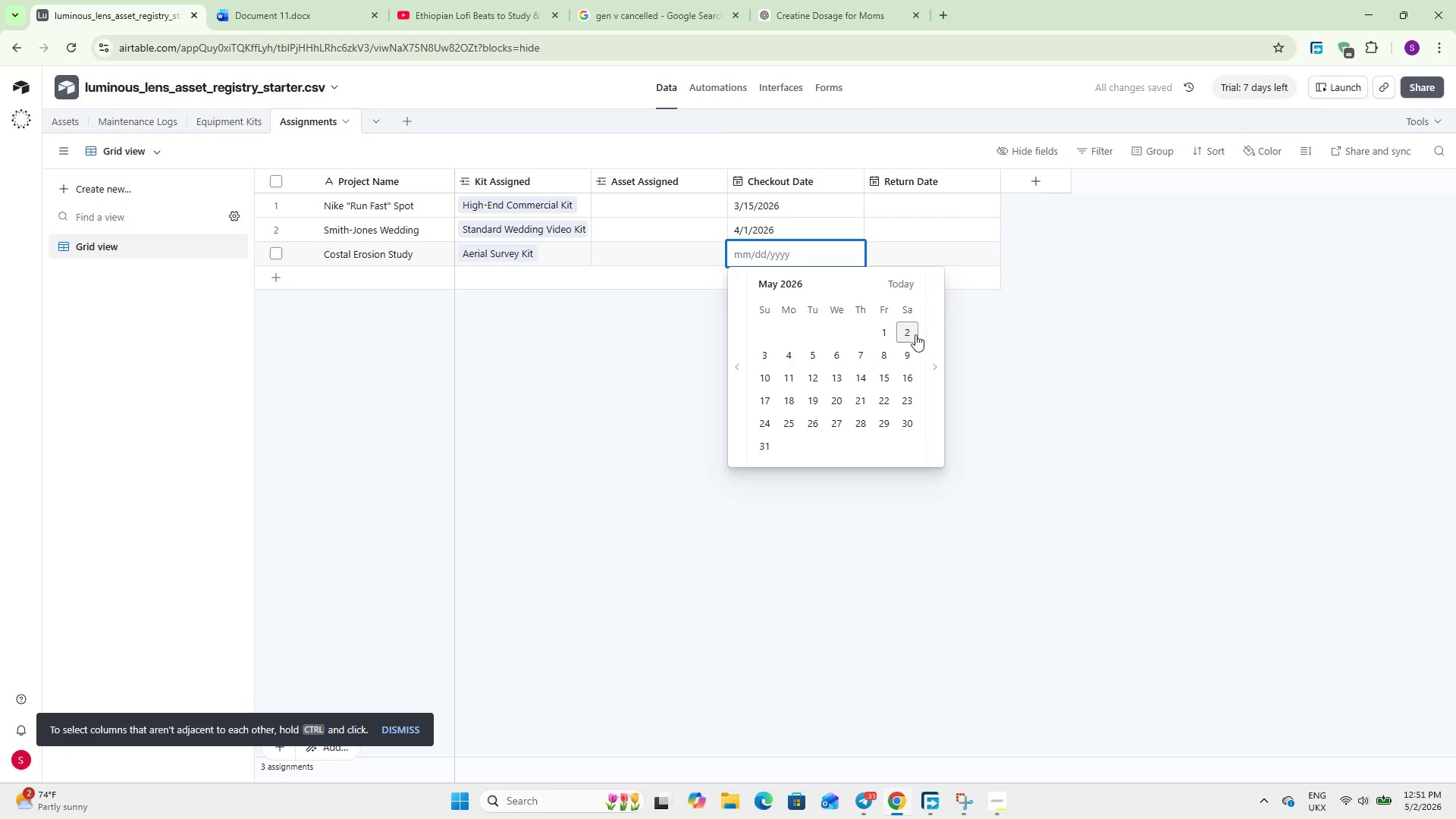 
left_click([809, 355])
 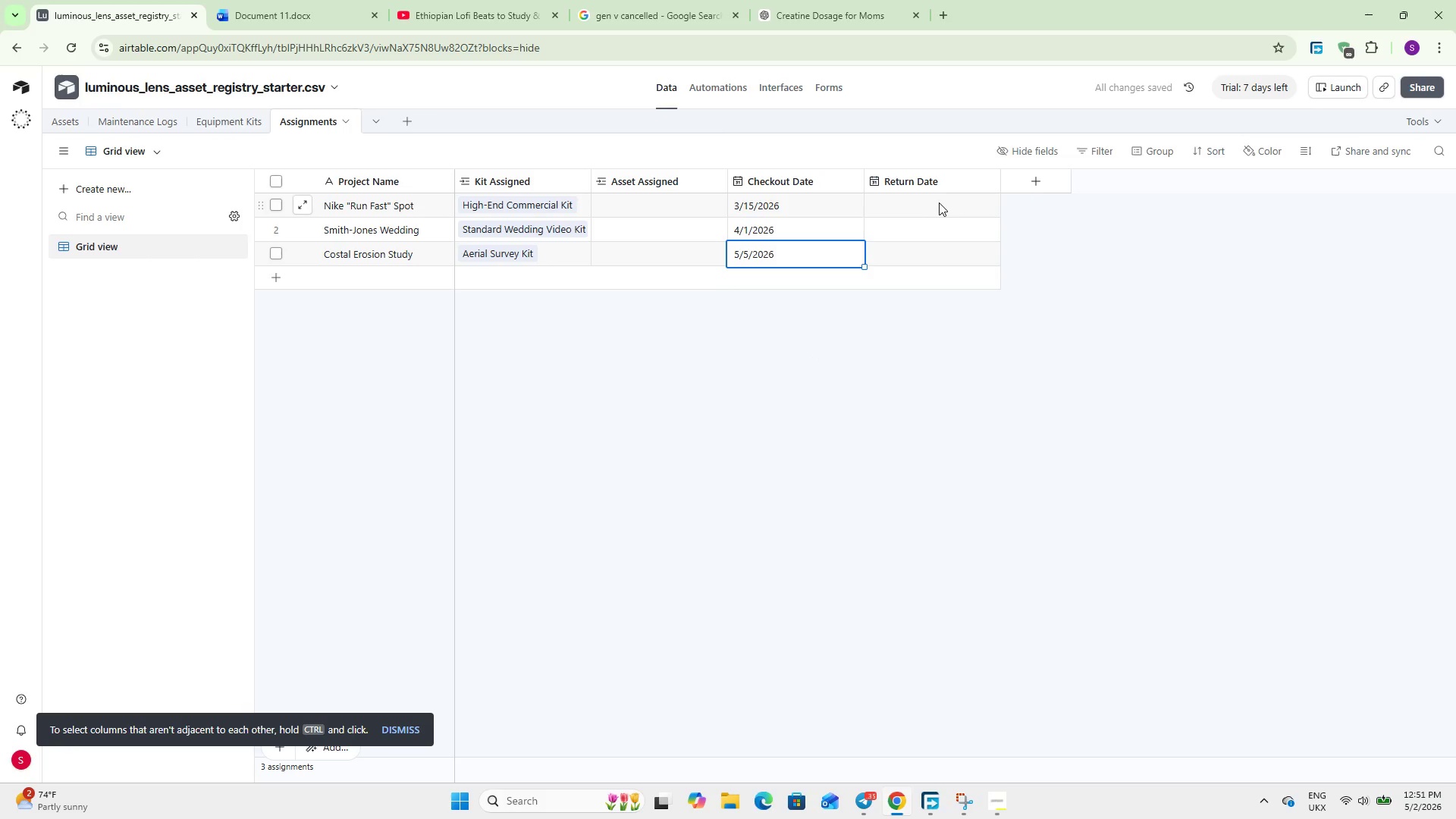 
wait(7.03)
 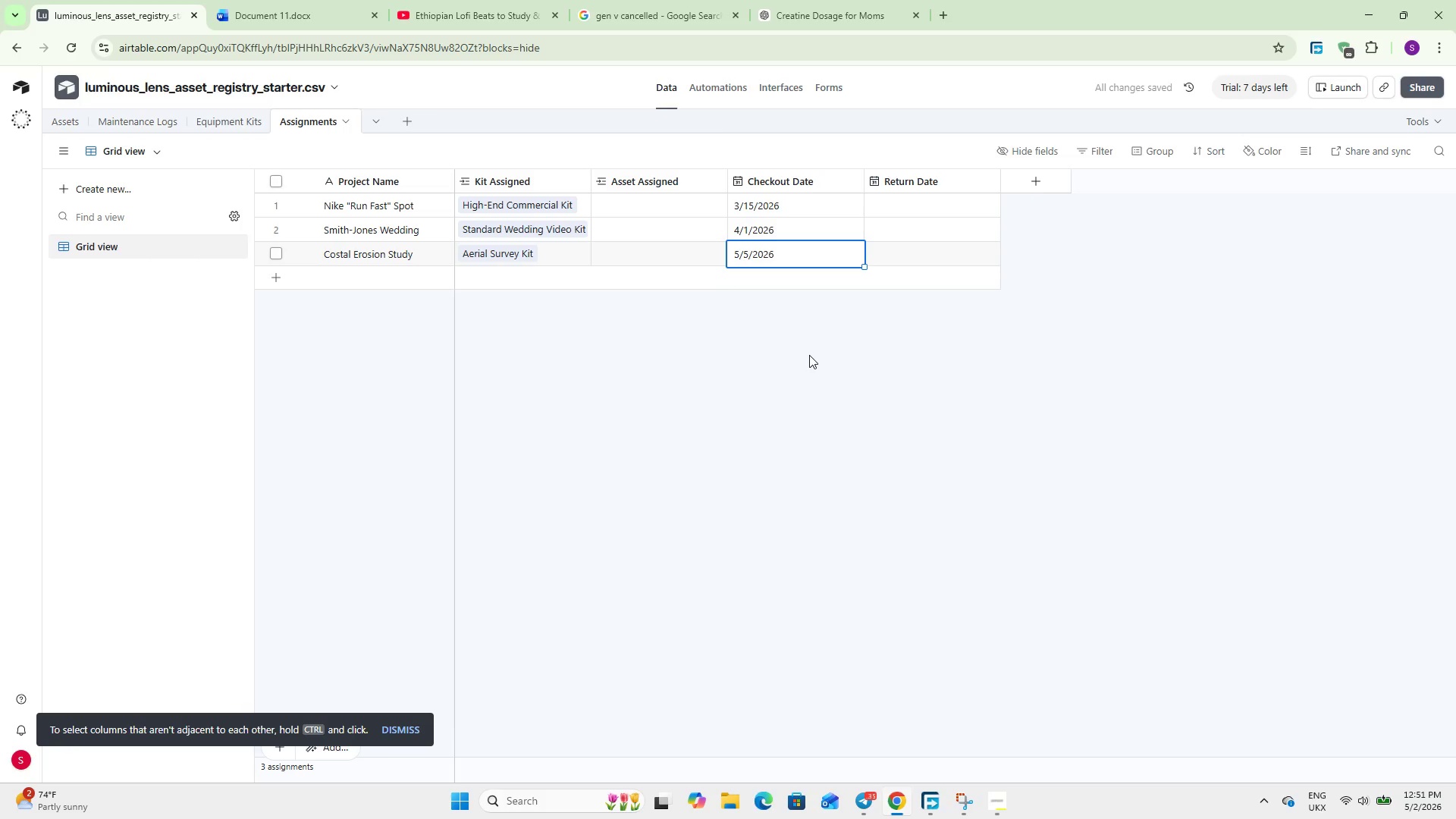 
double_click([938, 202])
 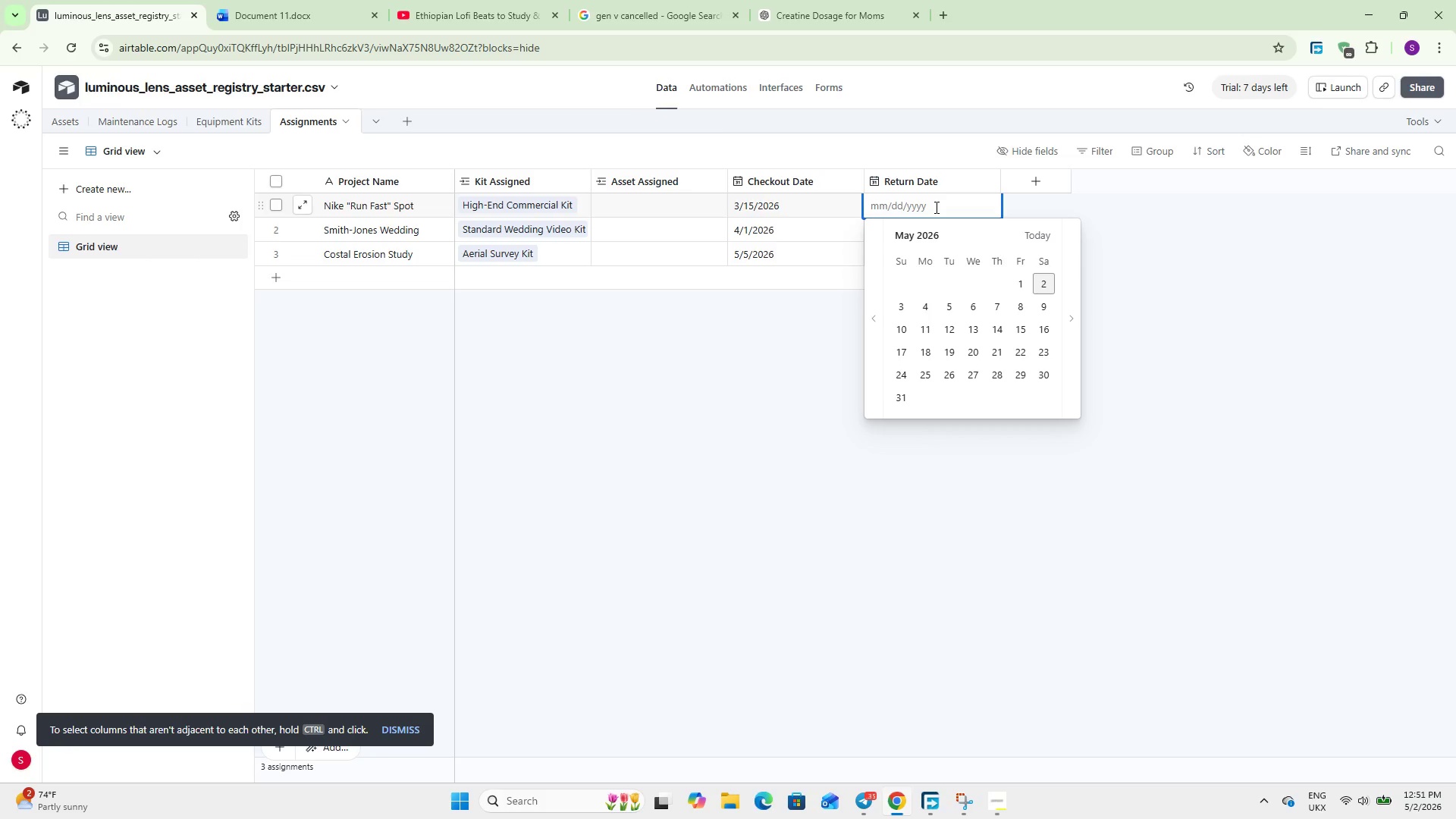 
wait(5.77)
 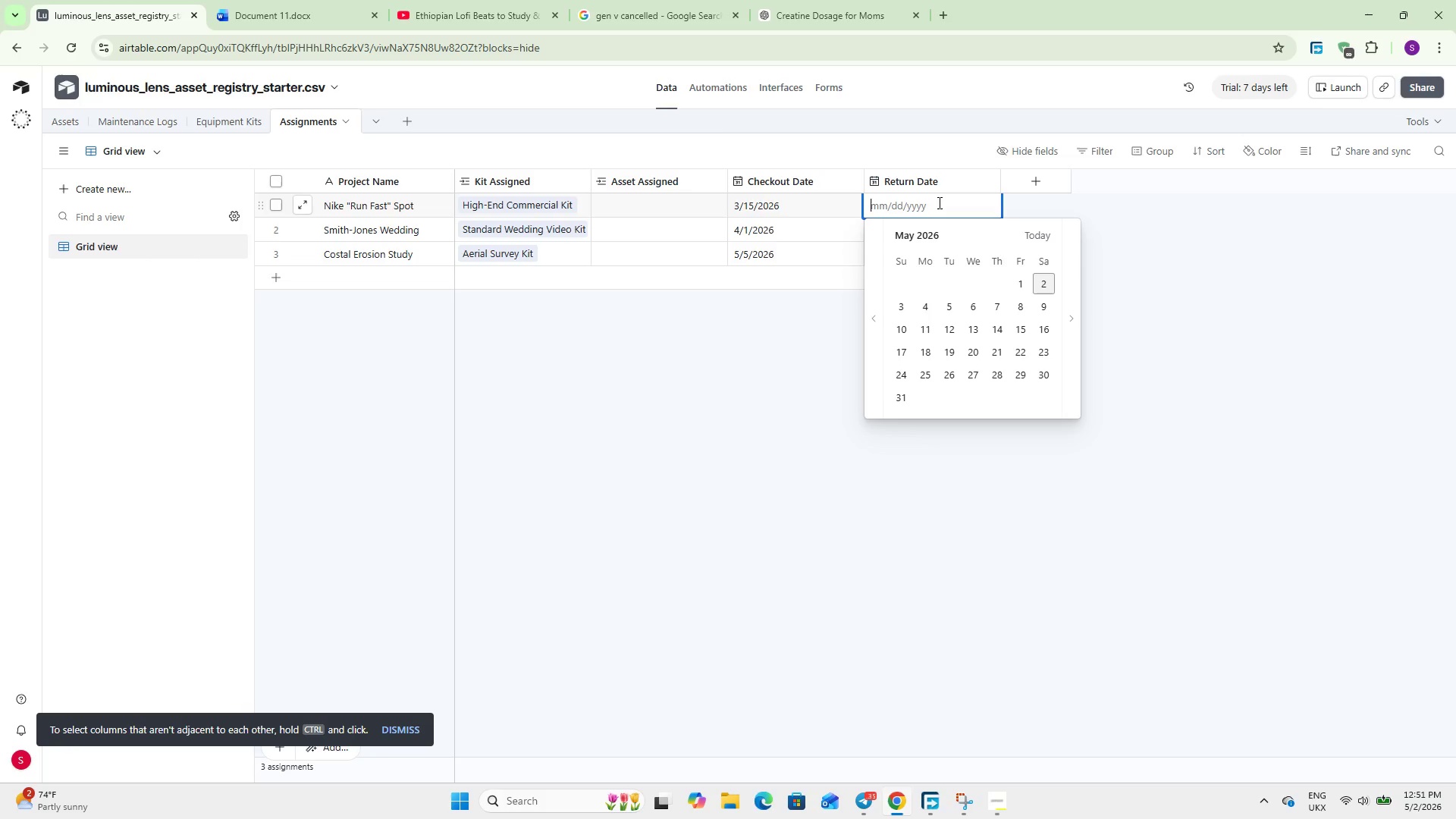 
left_click([877, 290])
 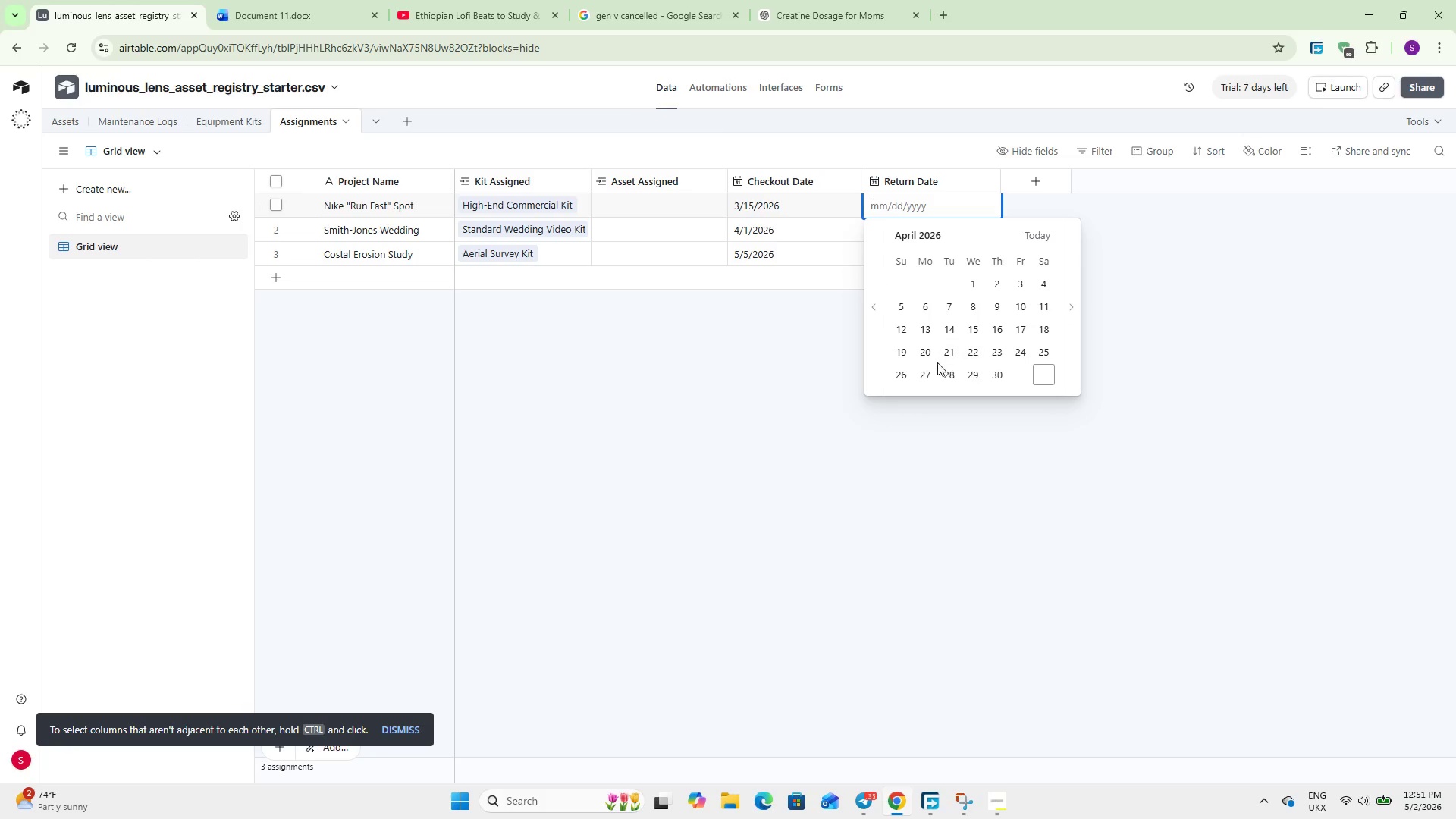 
left_click([930, 352])
 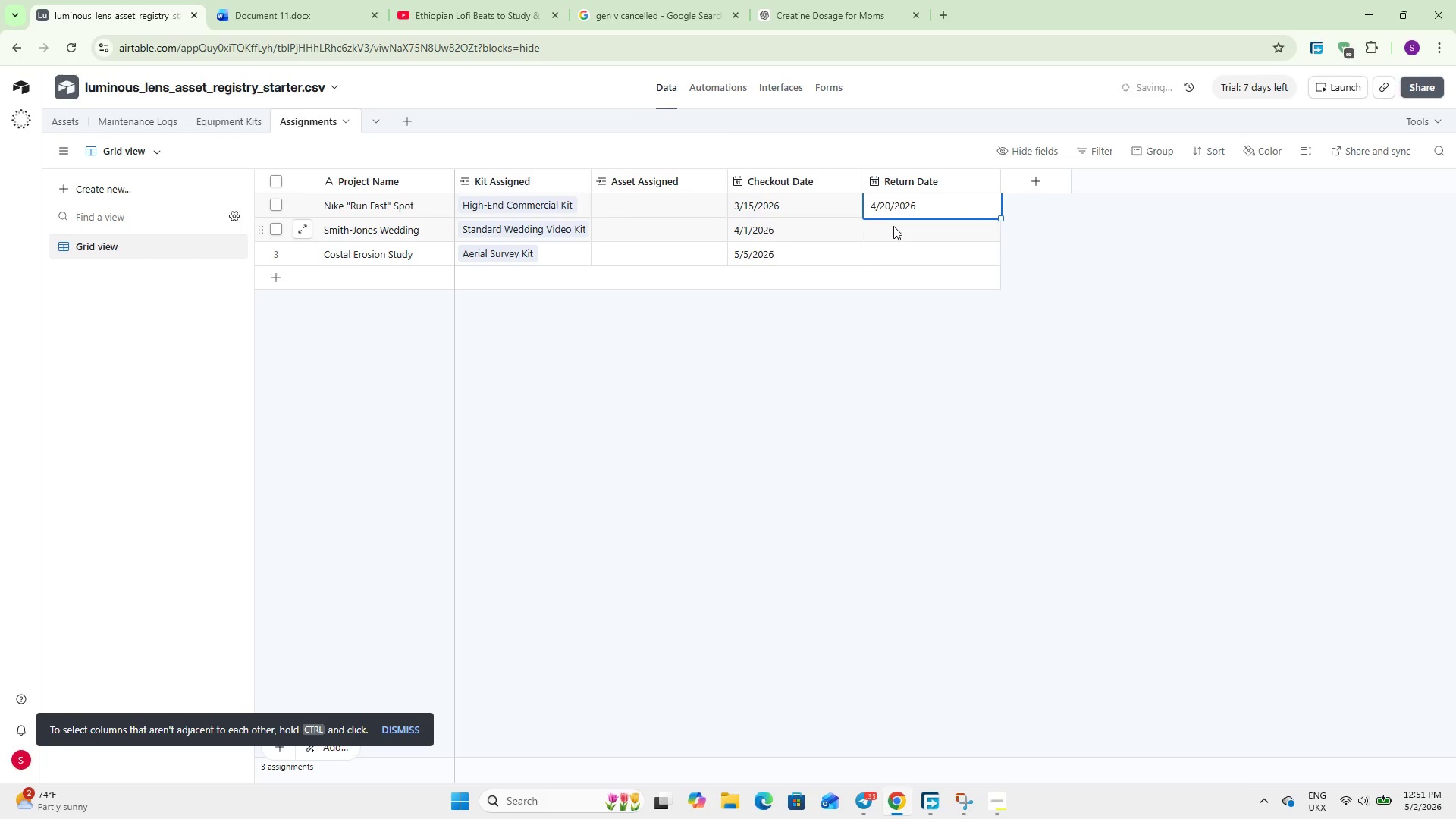 
double_click([893, 226])
 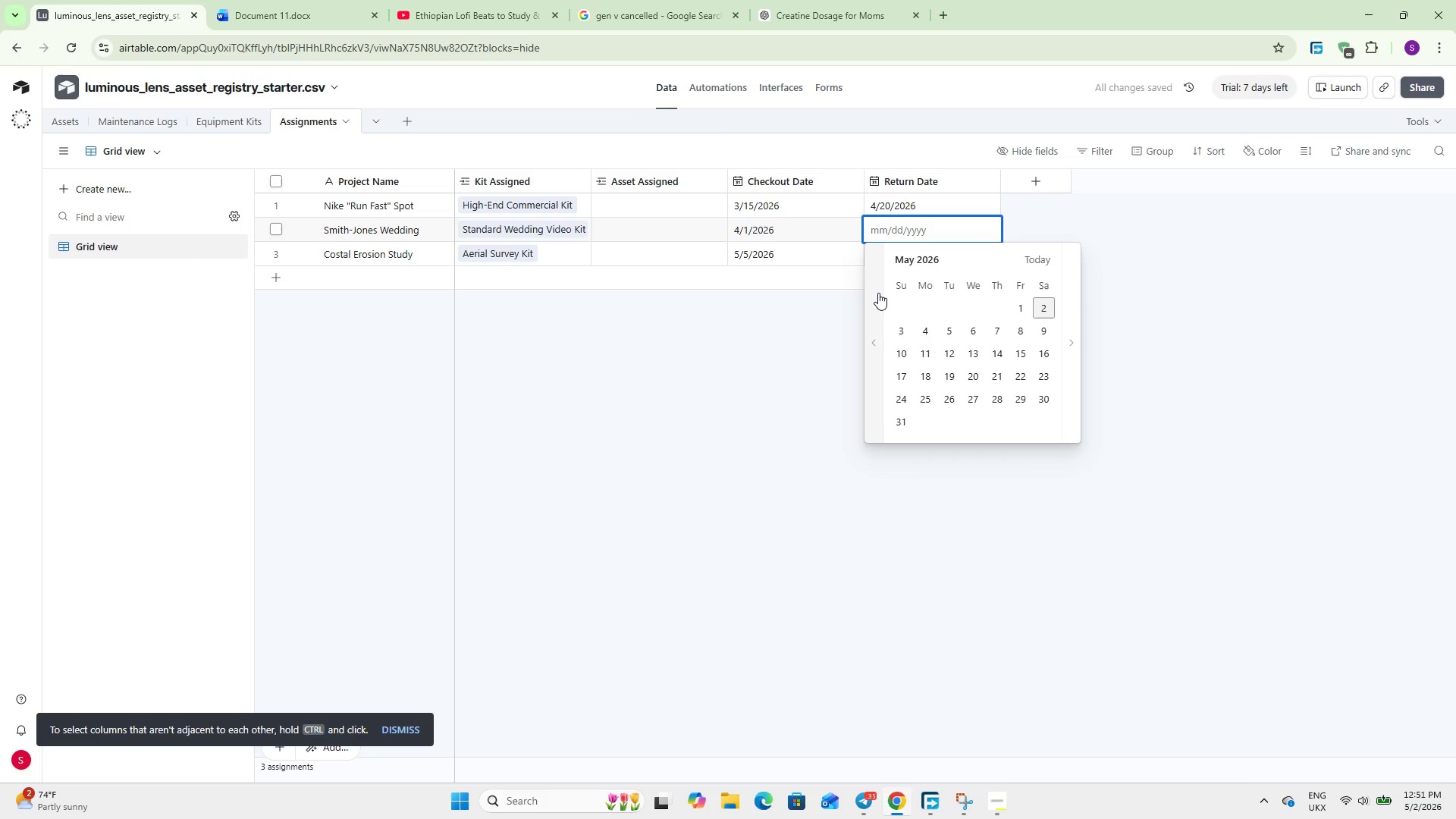 
wait(5.81)
 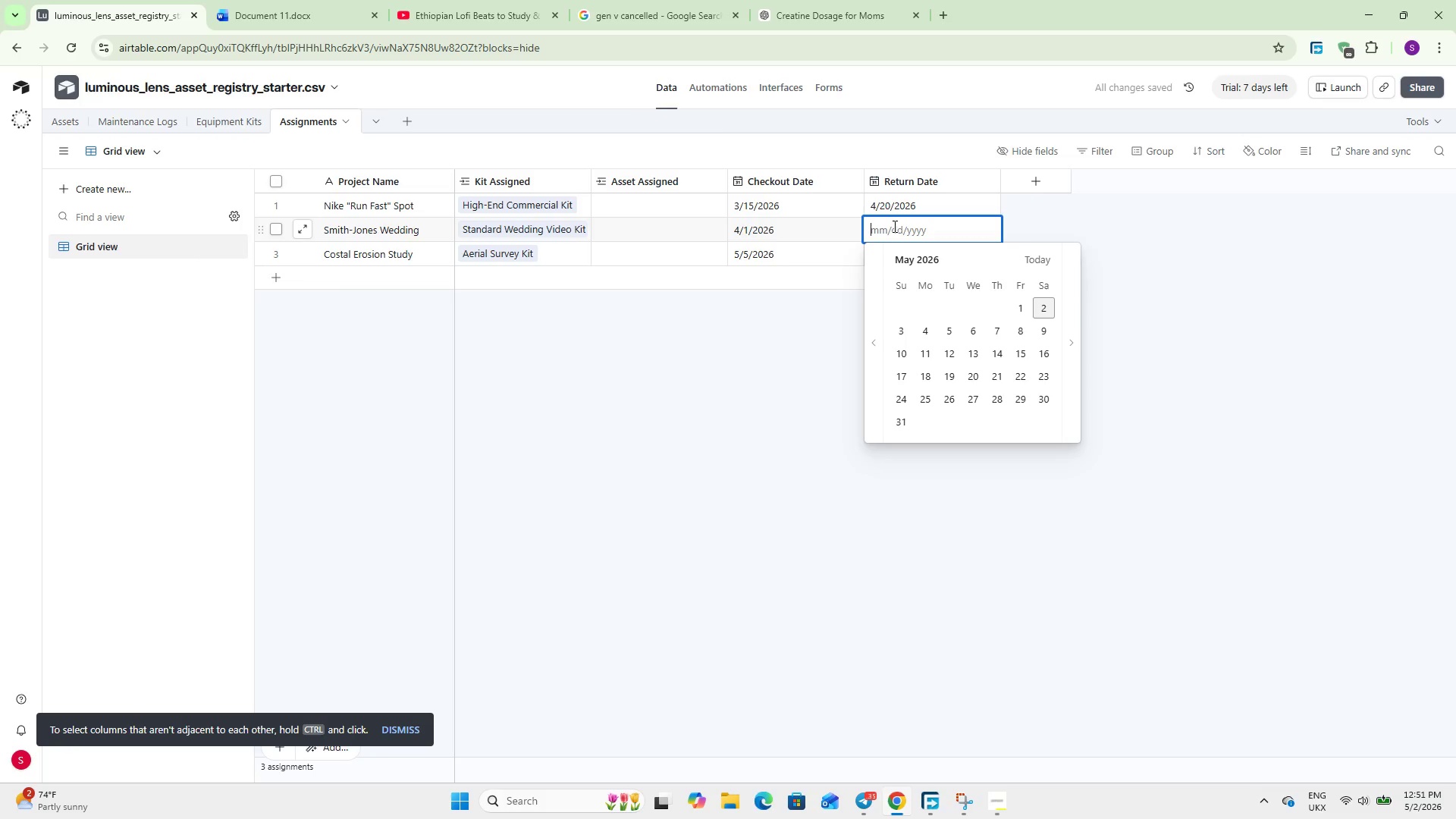 
left_click([902, 336])
 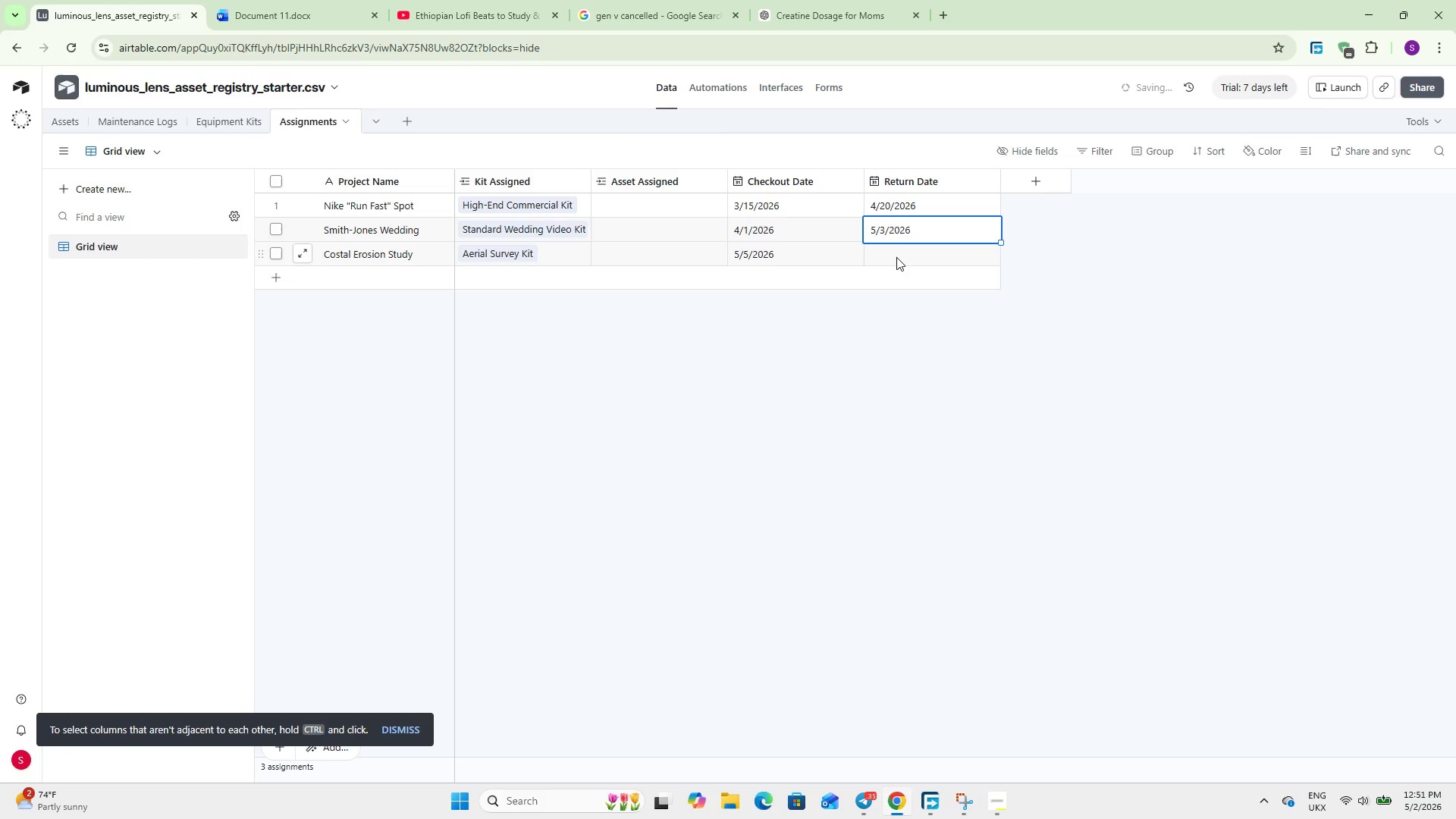 
double_click([896, 257])
 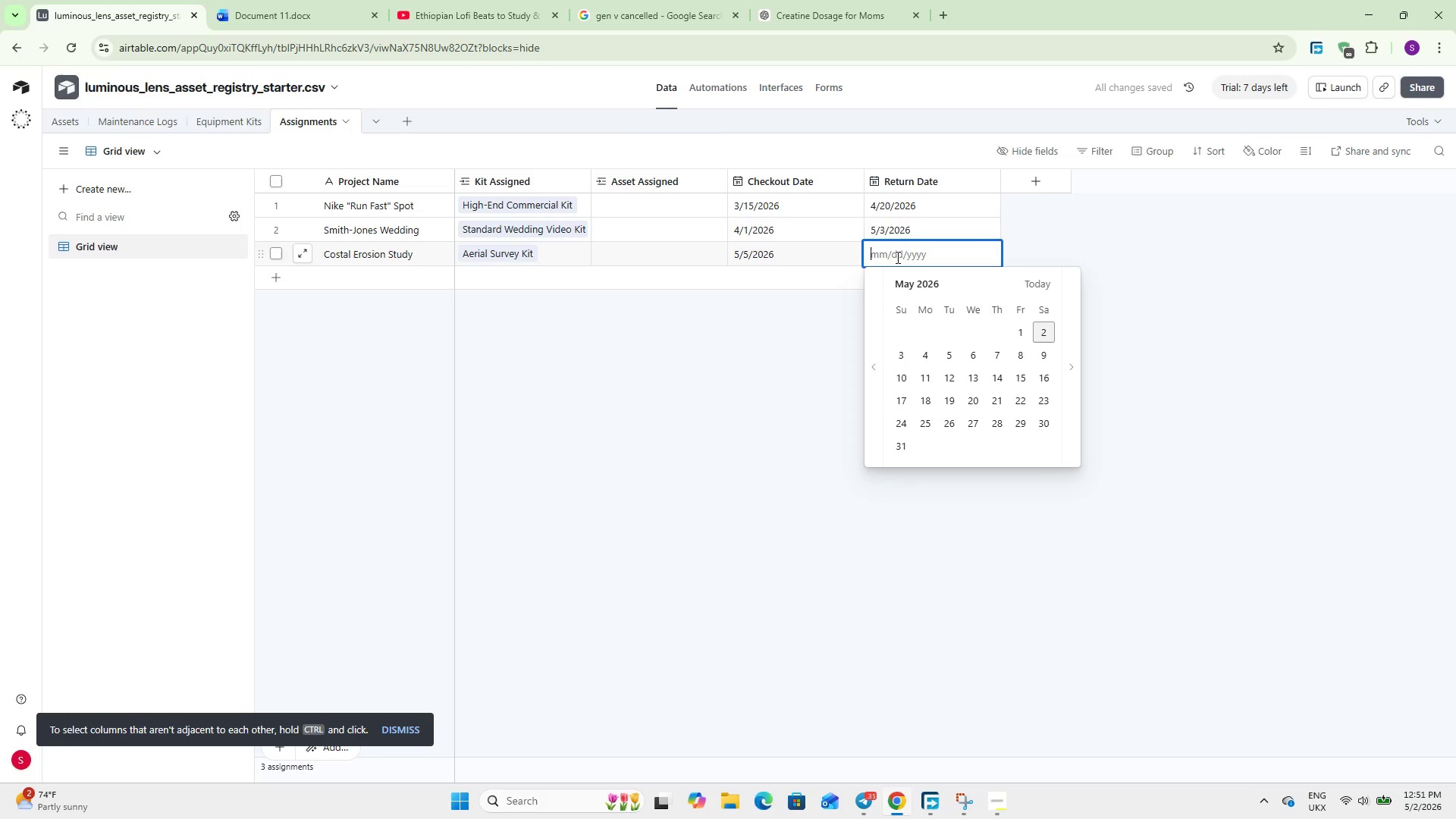 
left_click([814, 361])
 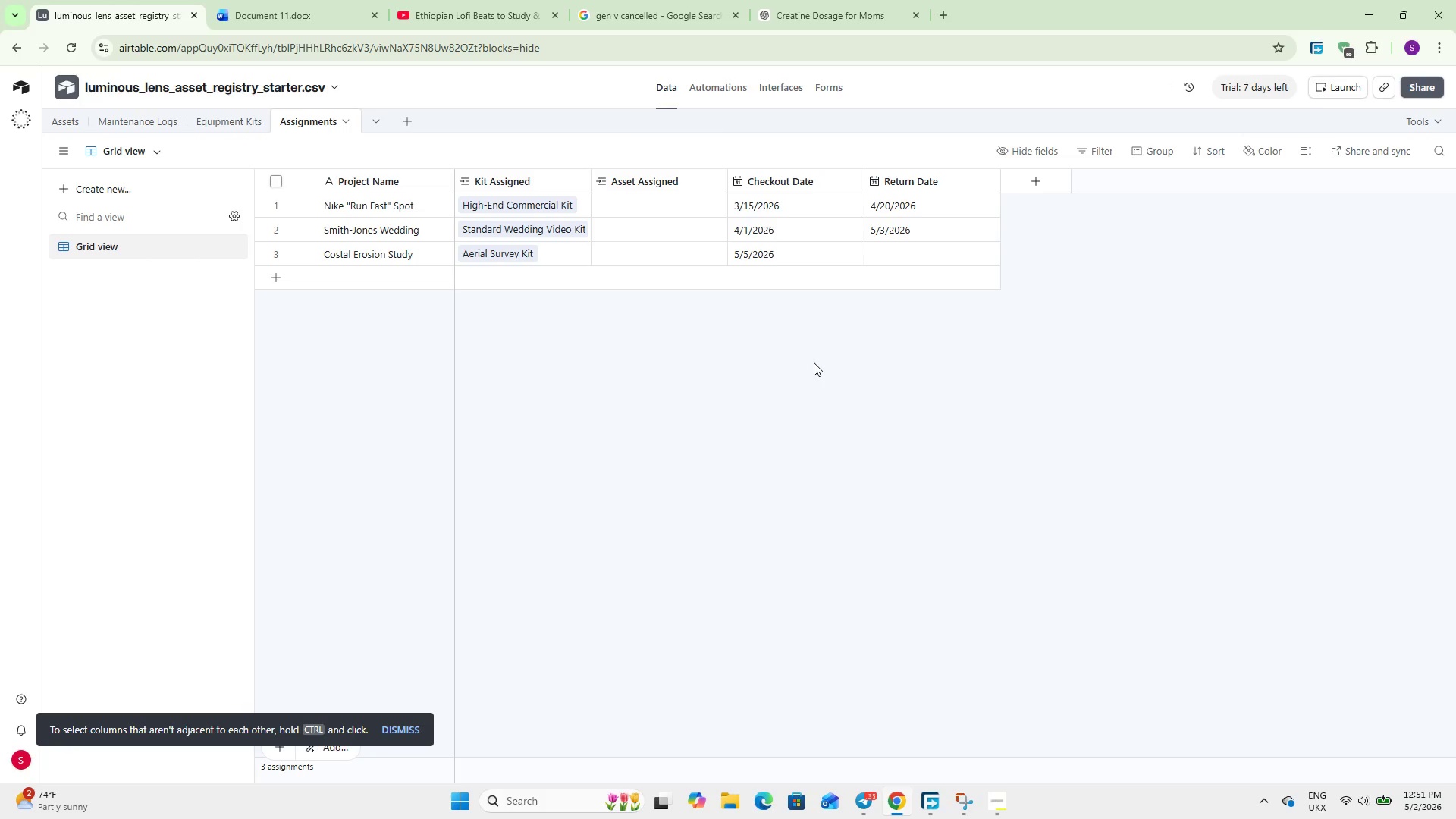 
wait(18.3)
 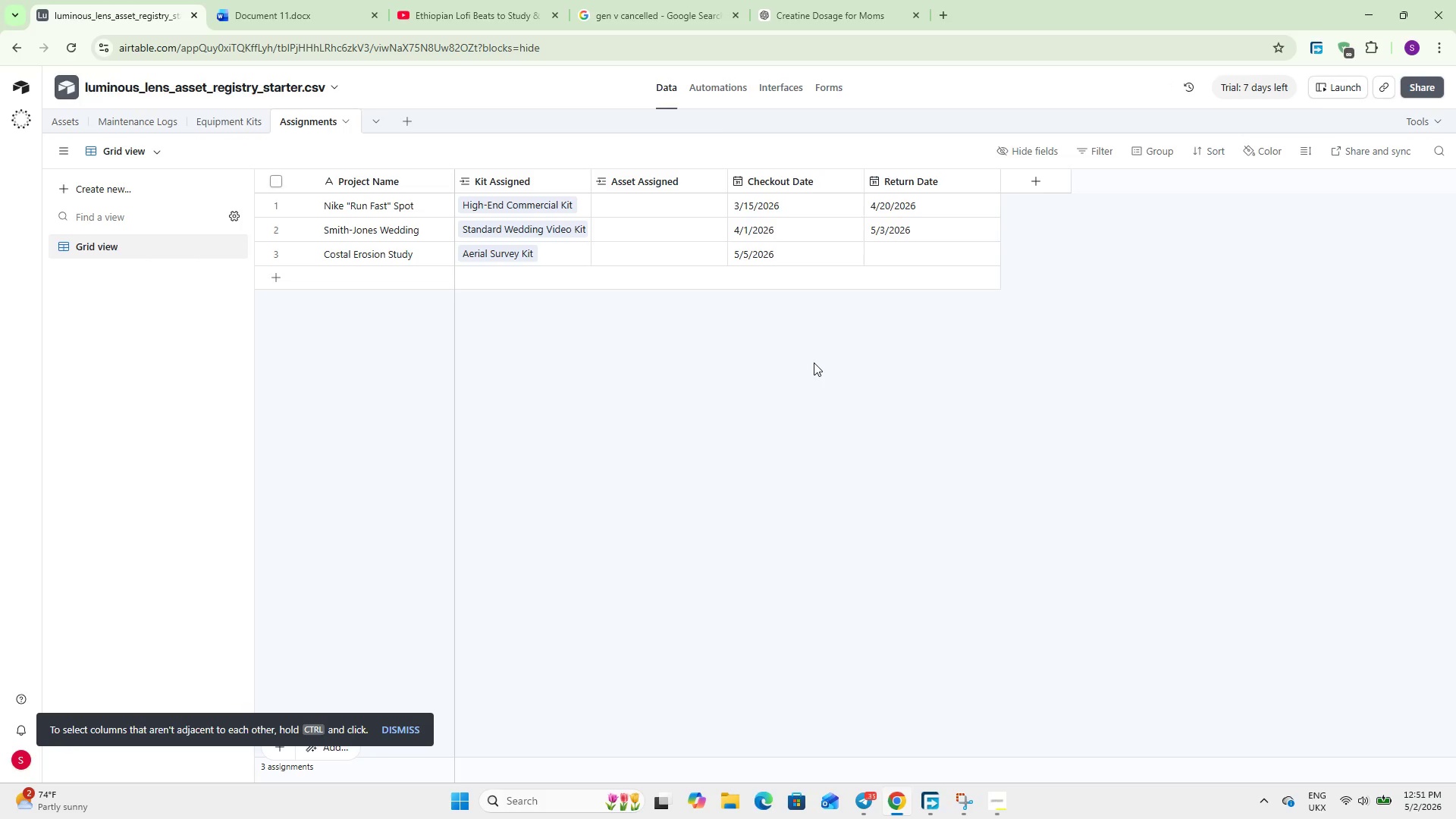 
left_click([73, 122])
 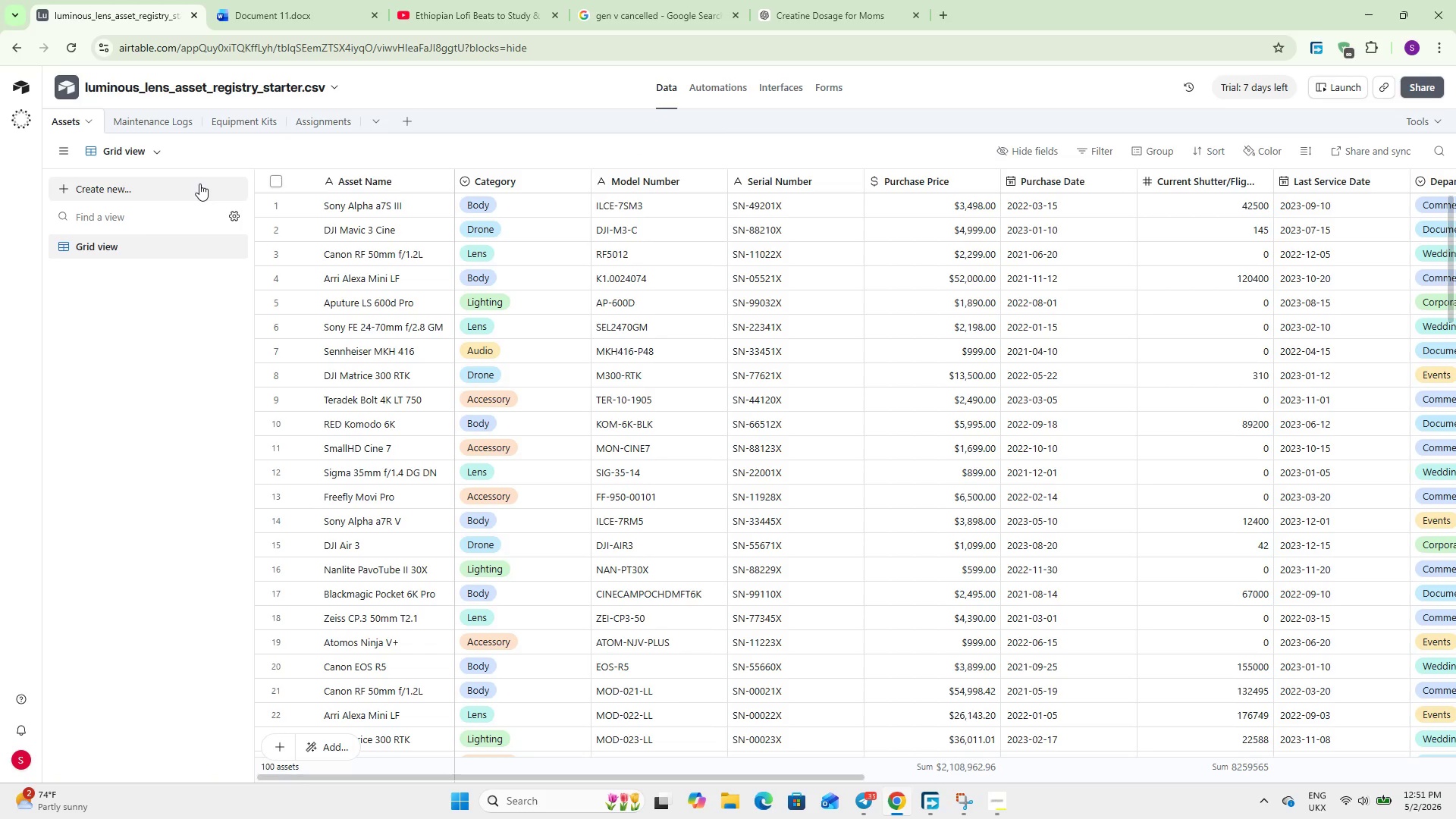 
wait(8.77)
 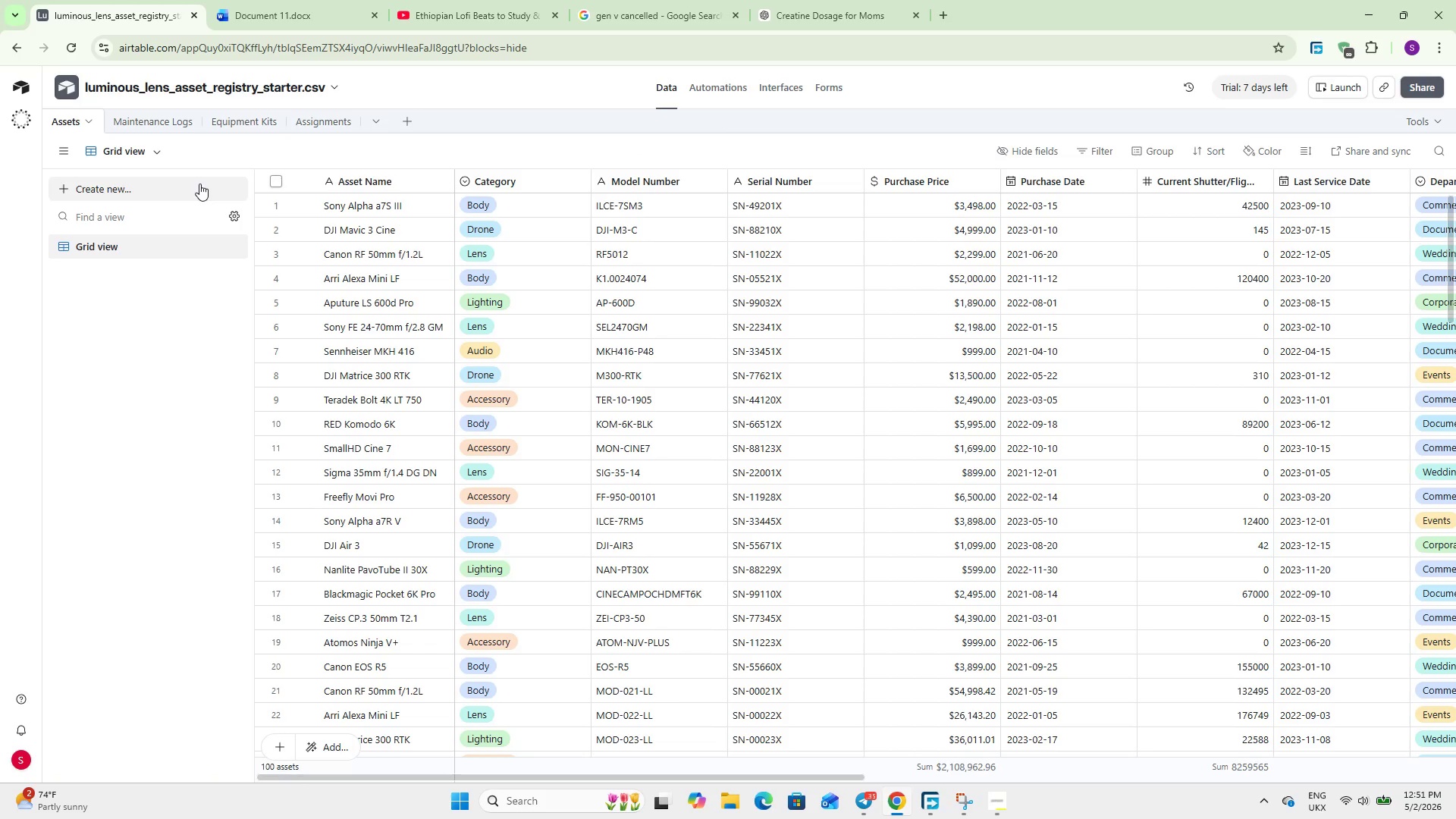 
left_click([273, 325])
 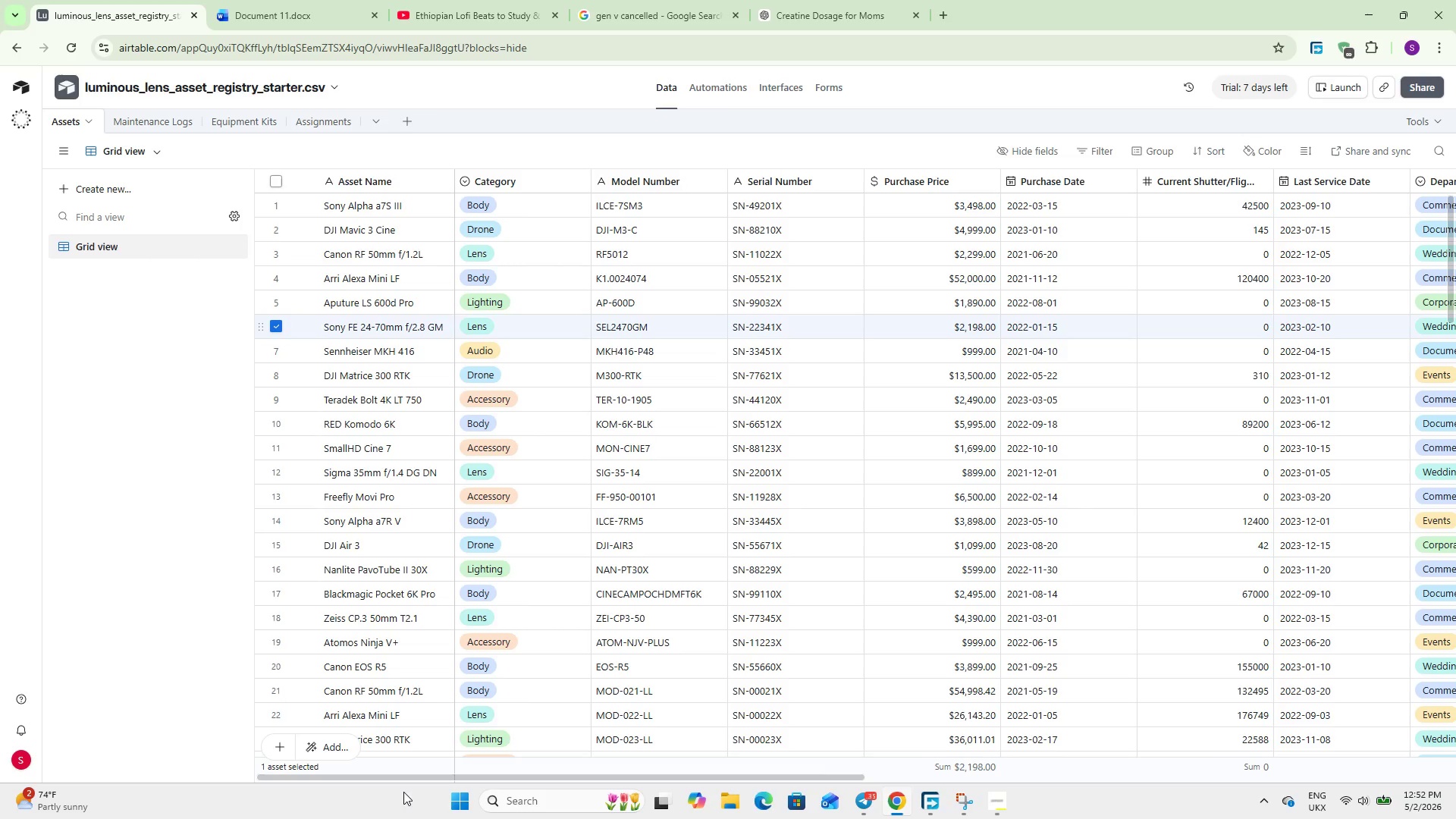 
left_click_drag(start_coordinate=[403, 777], to_coordinate=[795, 787])
 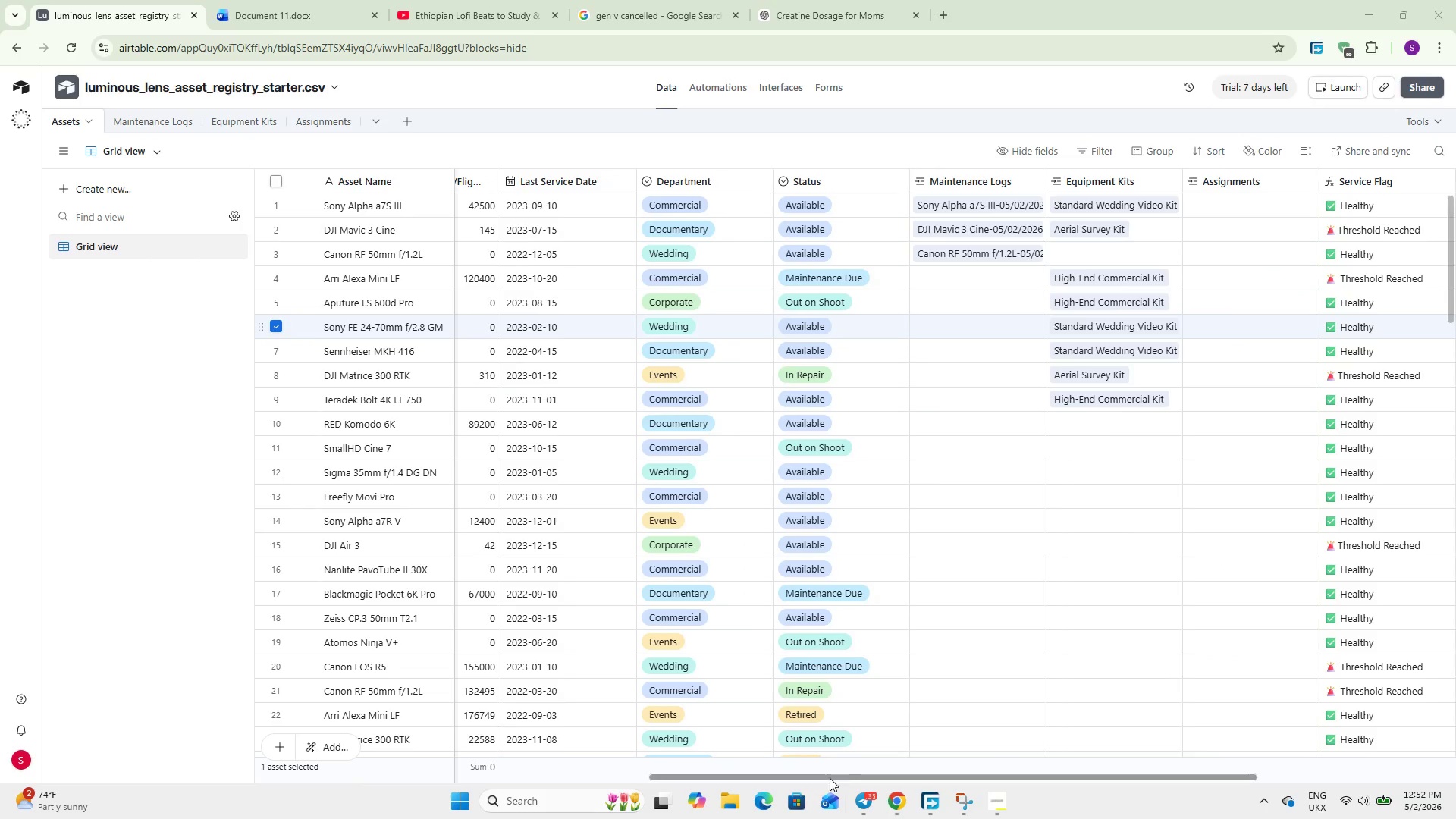 
left_click_drag(start_coordinate=[830, 778], to_coordinate=[836, 777])
 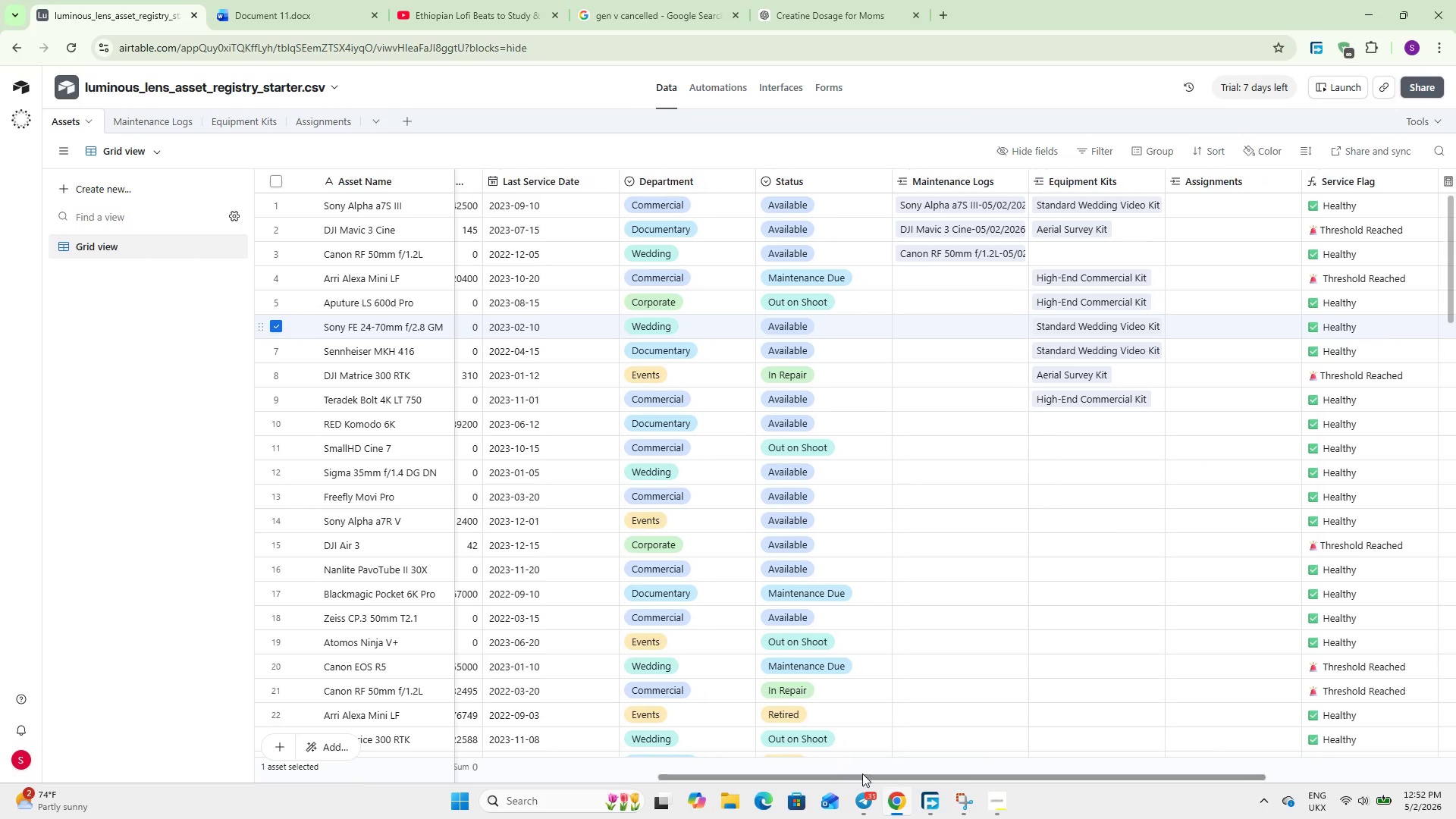 
left_click_drag(start_coordinate=[842, 777], to_coordinate=[937, 764])
 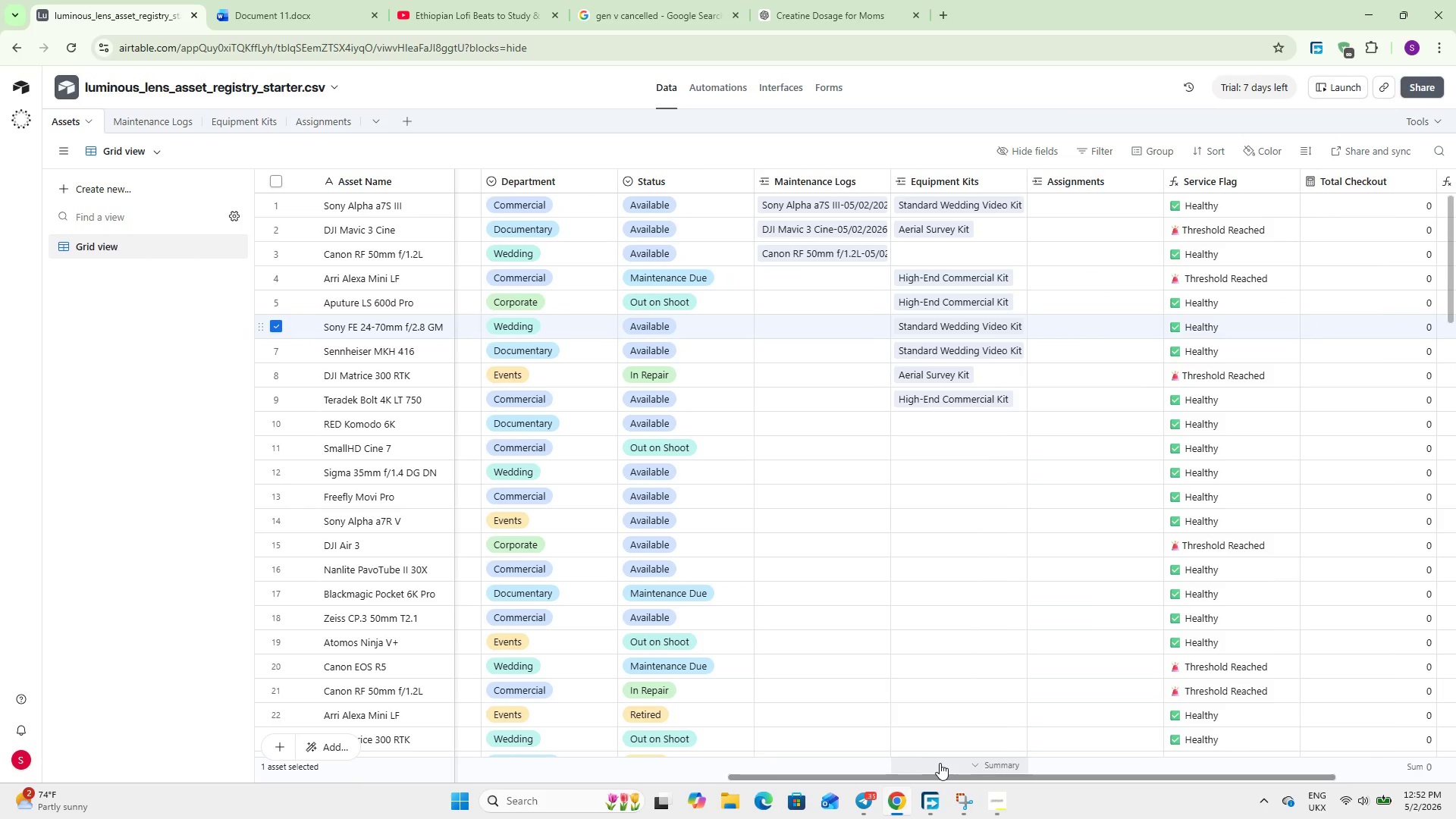 
double_click([940, 763])
 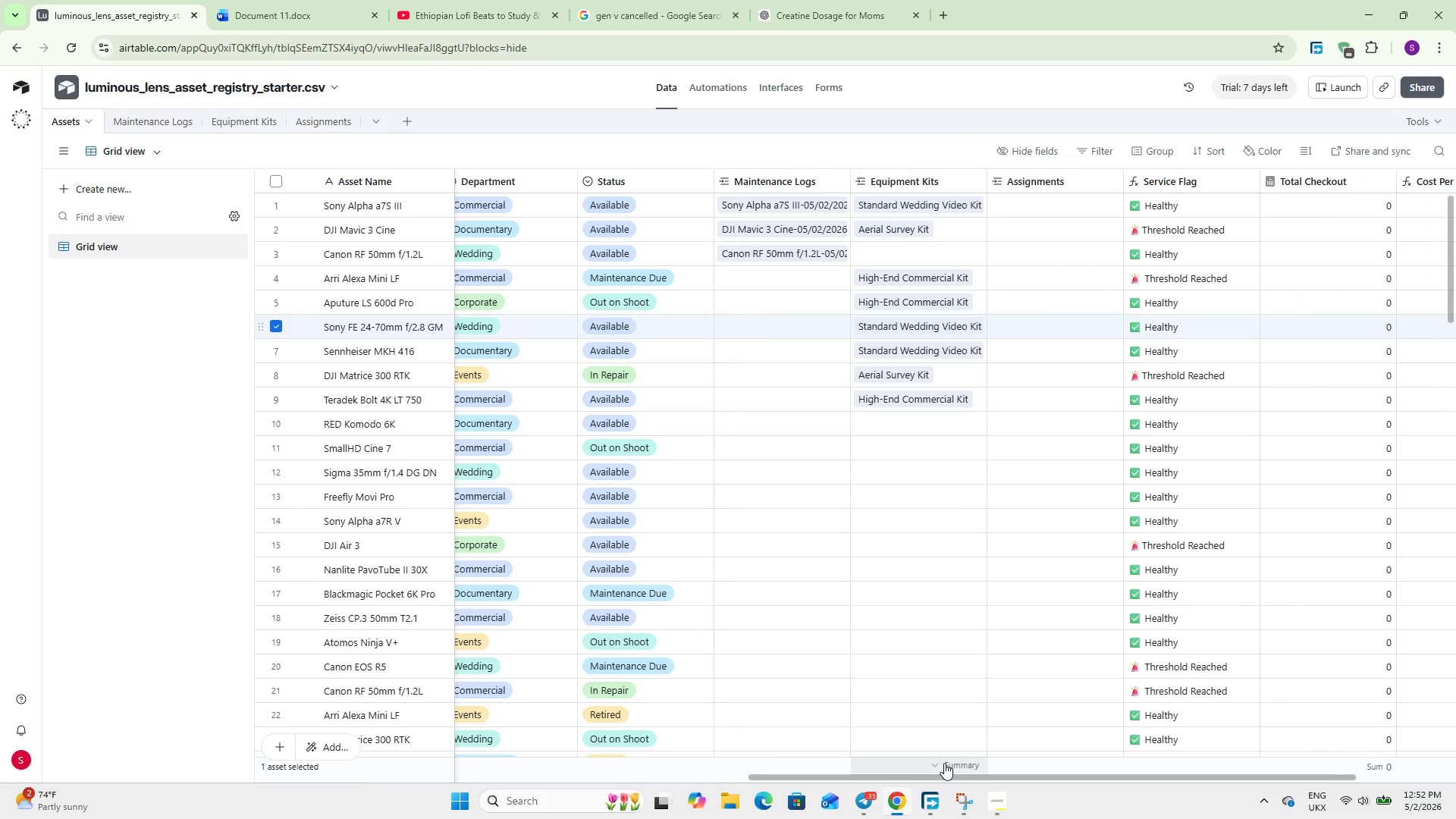 
triple_click([944, 763])
 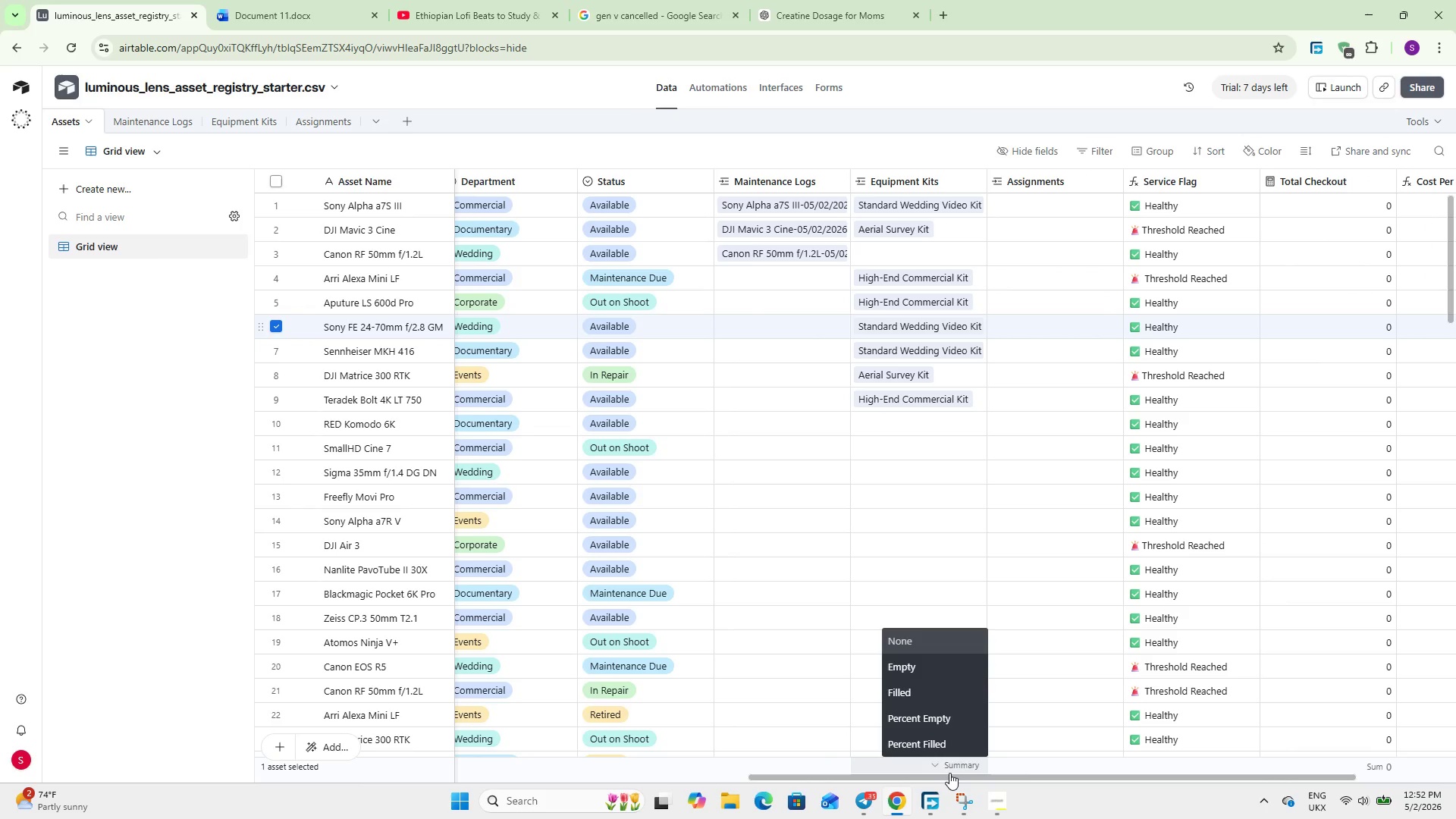 
left_click_drag(start_coordinate=[949, 773], to_coordinate=[971, 773])
 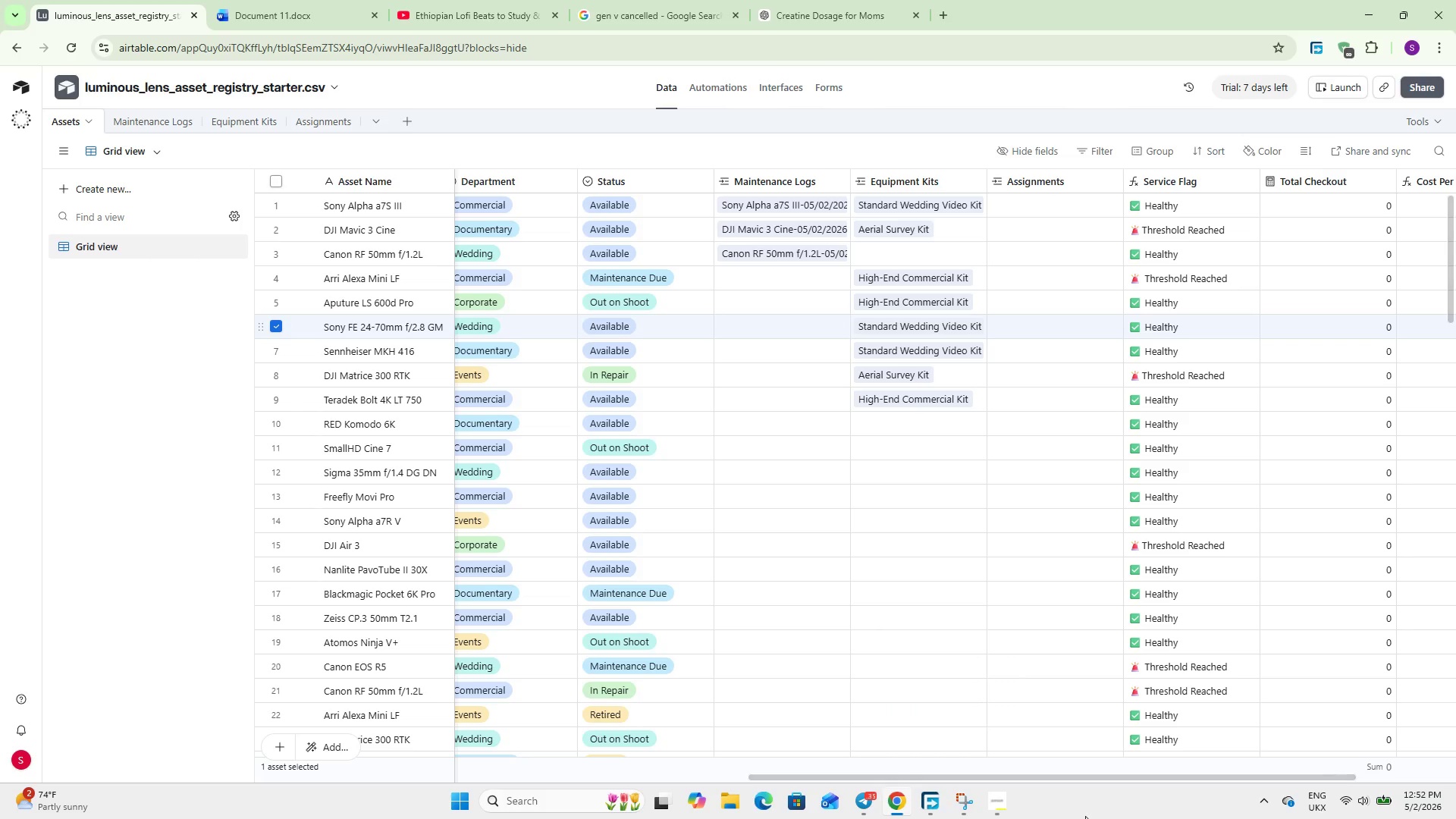 
left_click([1085, 816])
 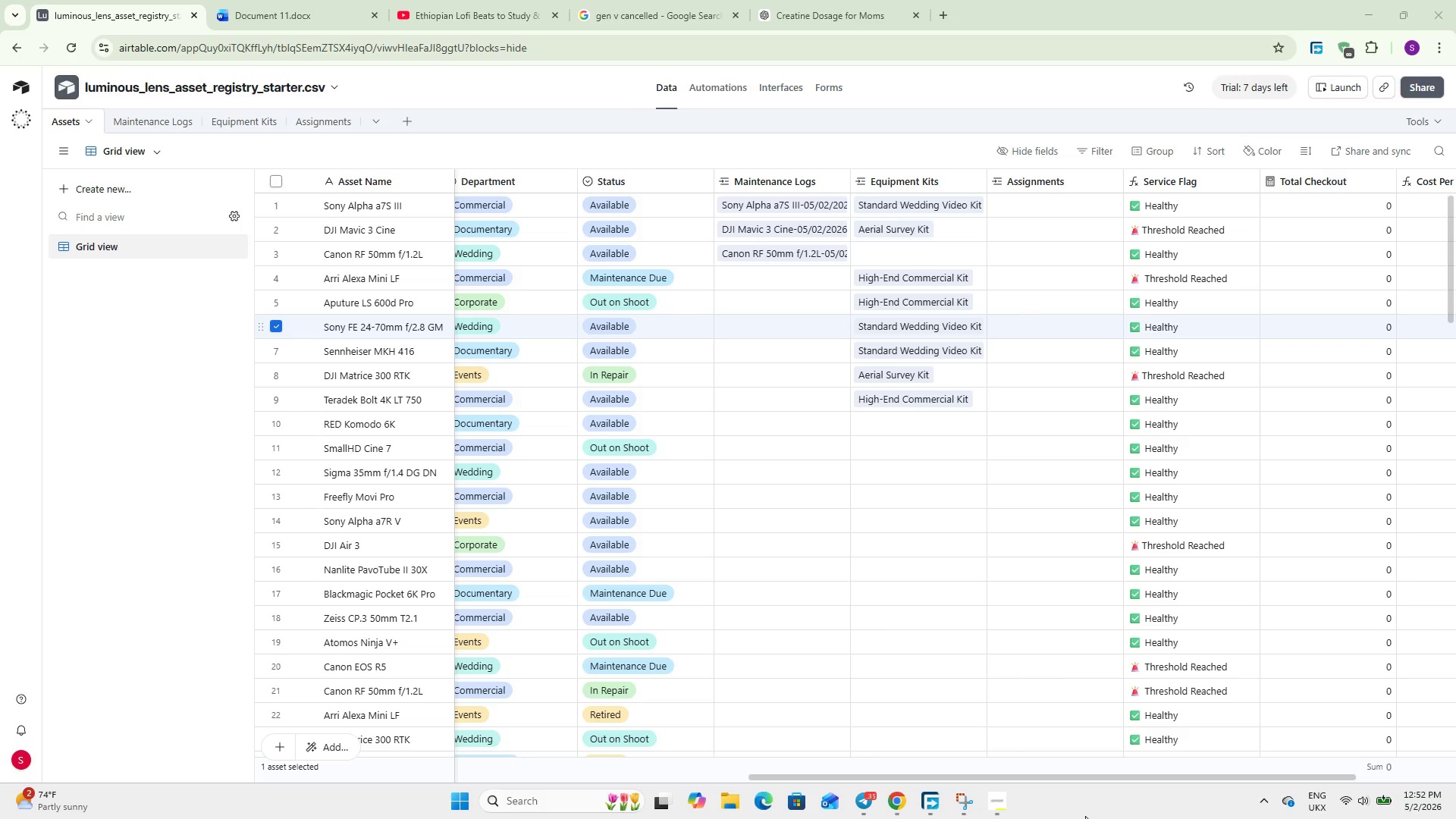 
wait(17.48)
 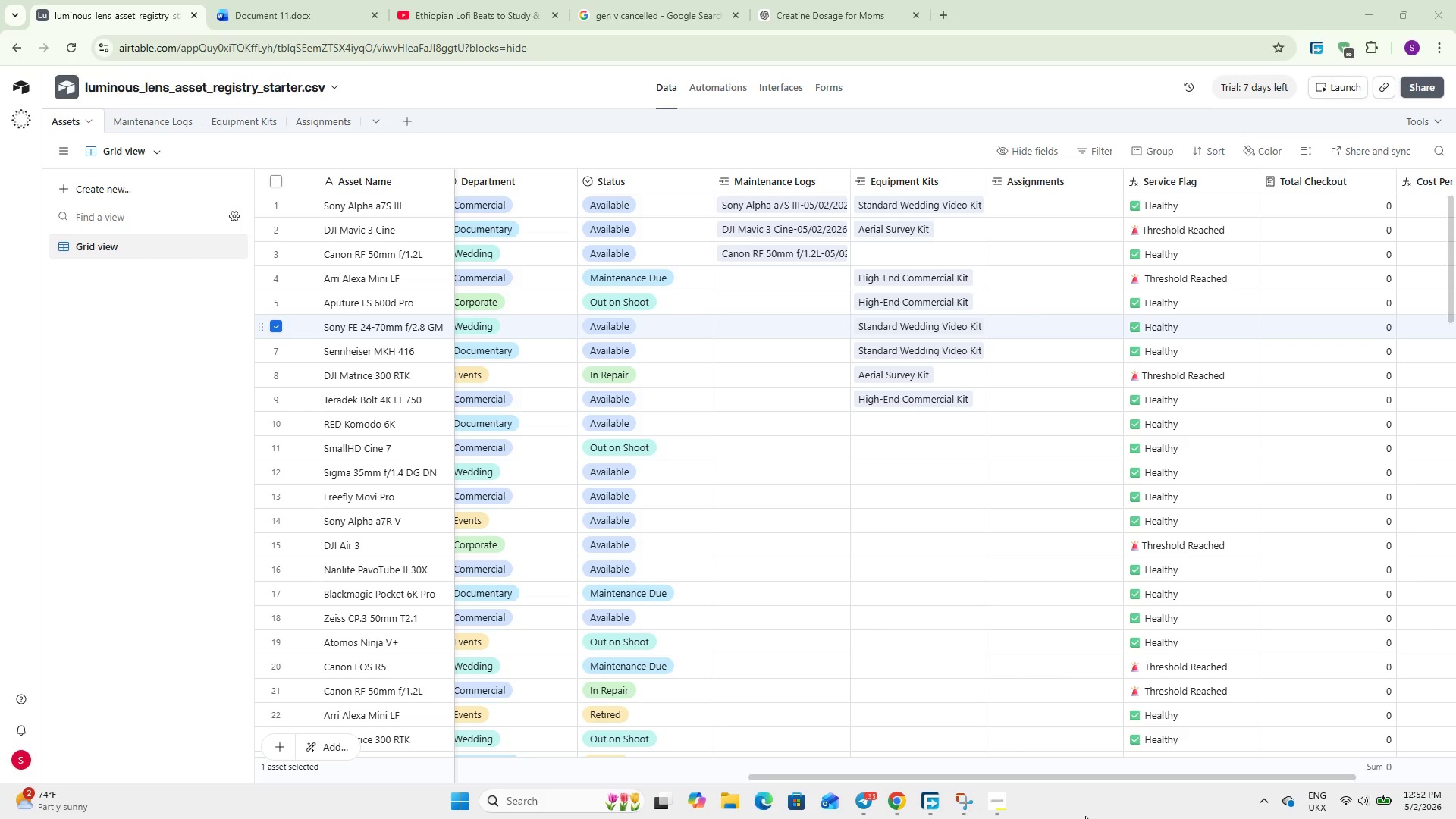 
left_click_drag(start_coordinate=[777, 774], to_coordinate=[827, 784])
 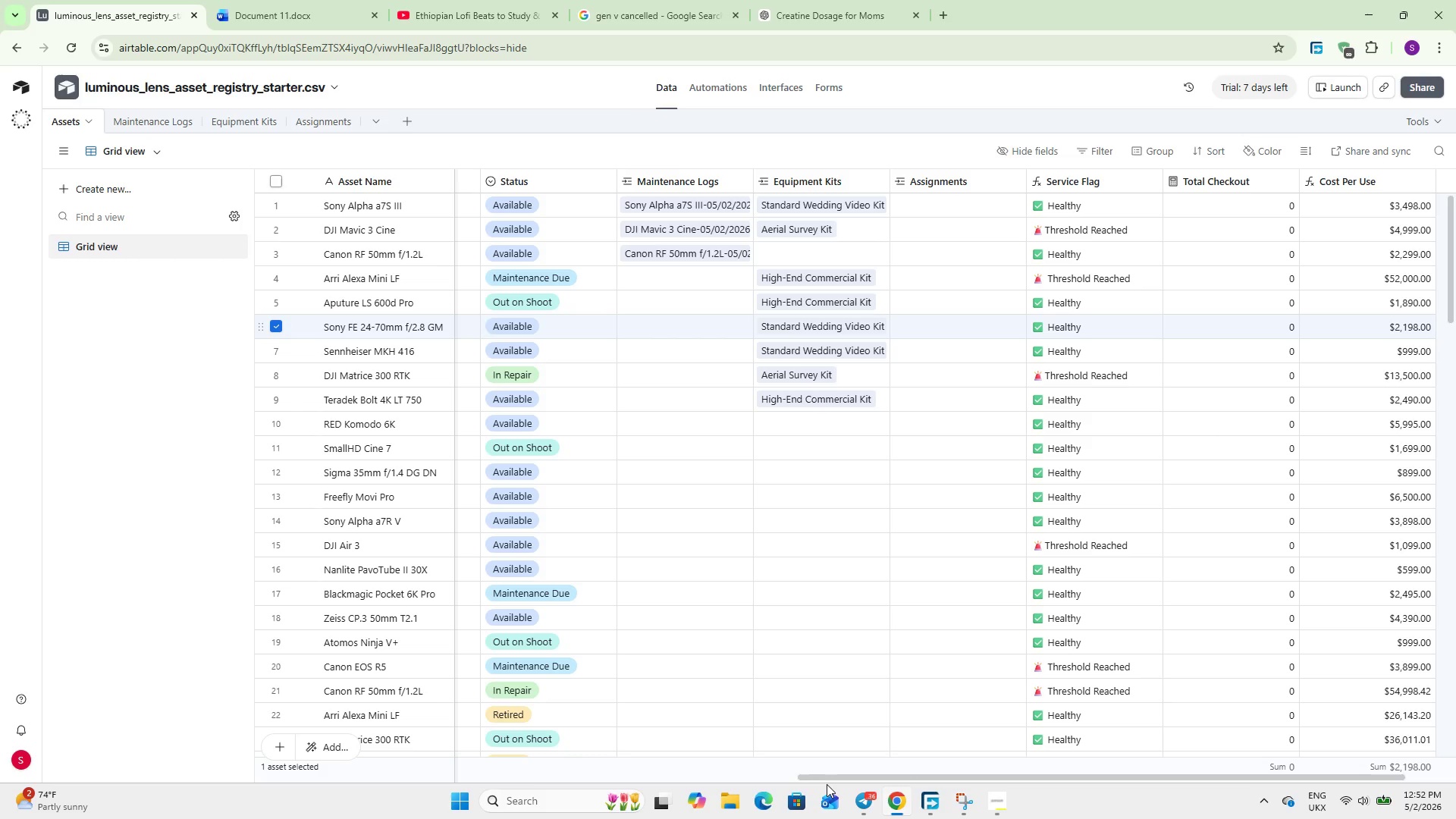 
wait(15.41)
 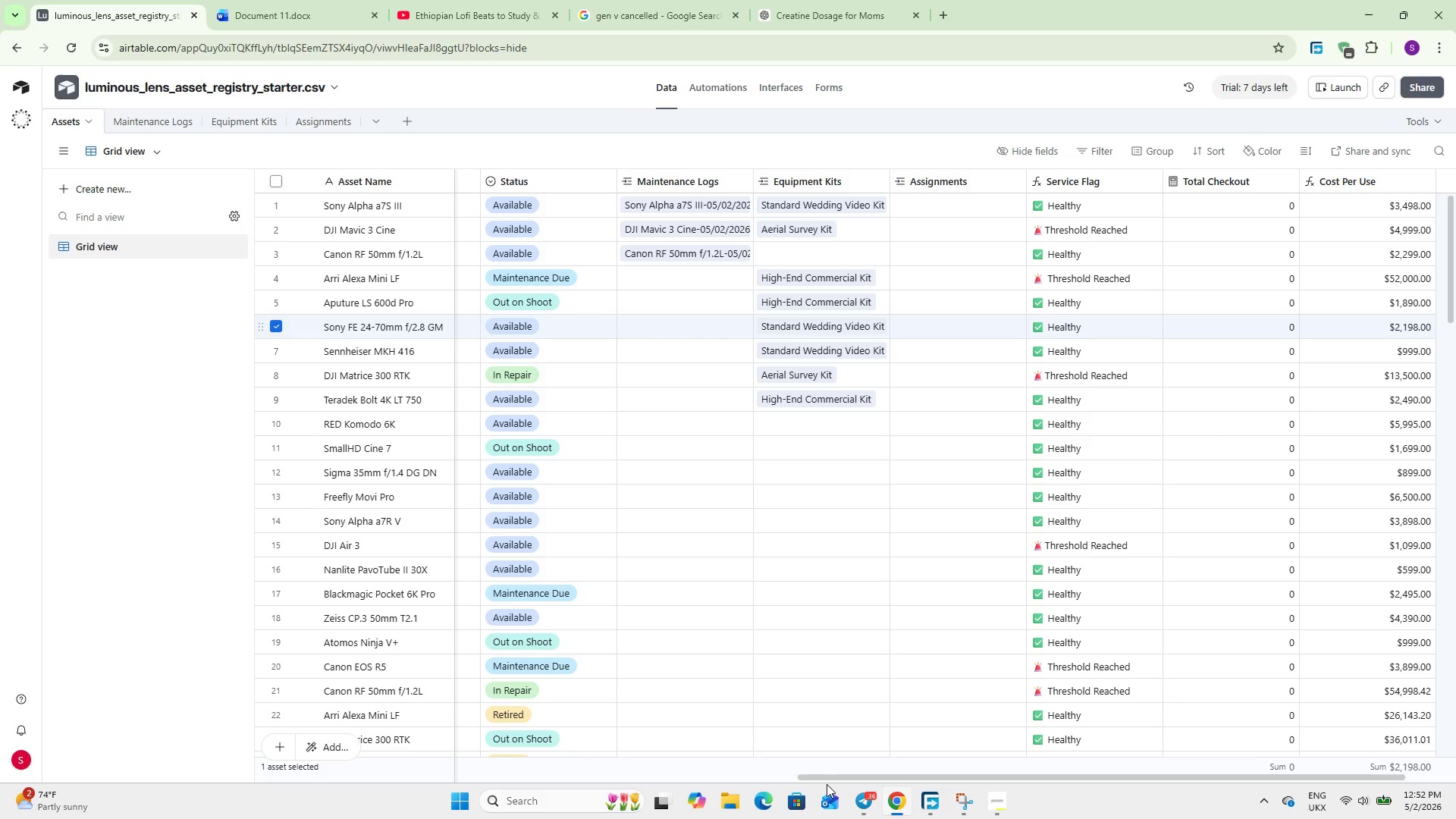 
left_click_drag(start_coordinate=[856, 776], to_coordinate=[1102, 767])
 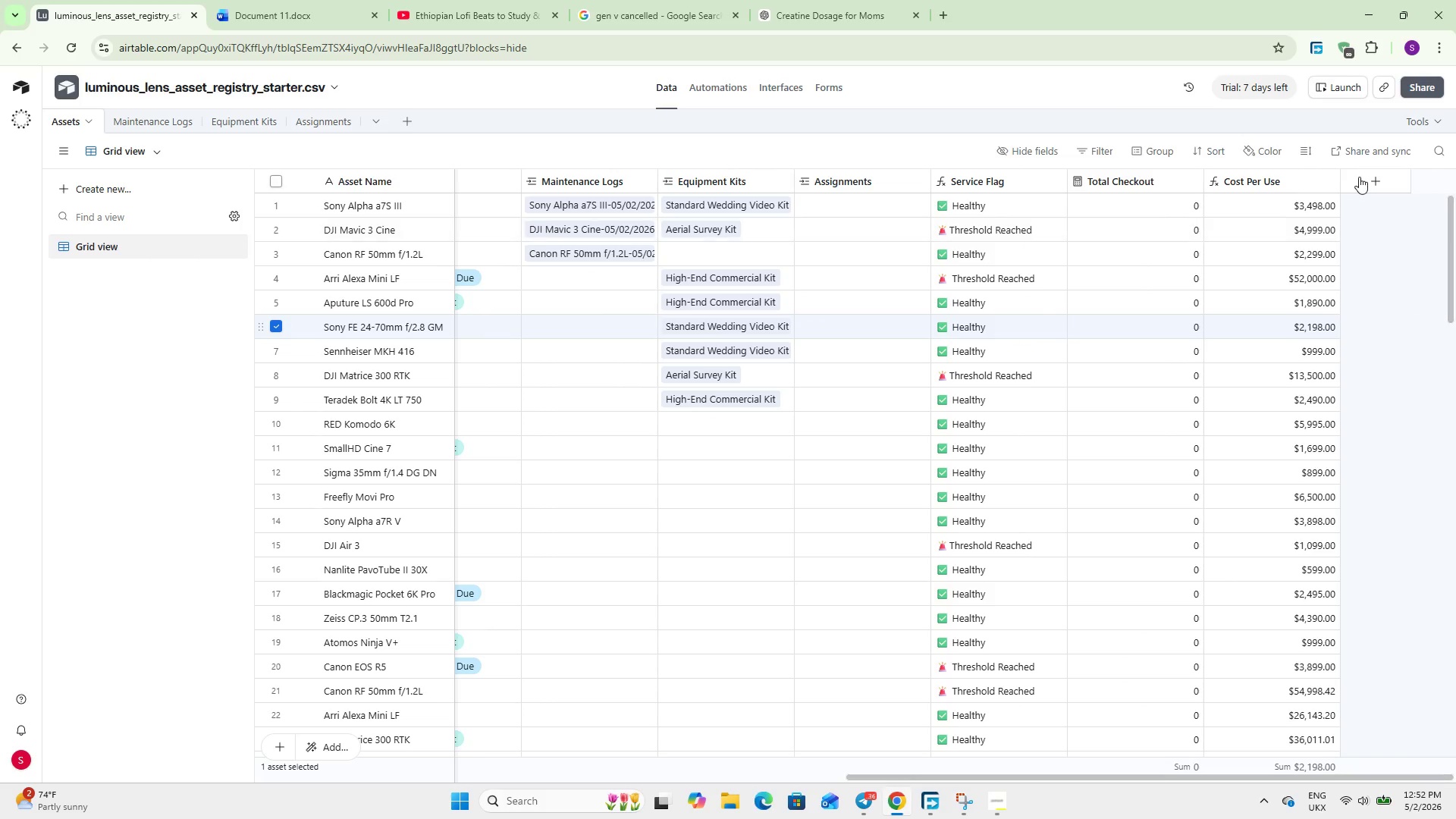 
left_click([1362, 177])
 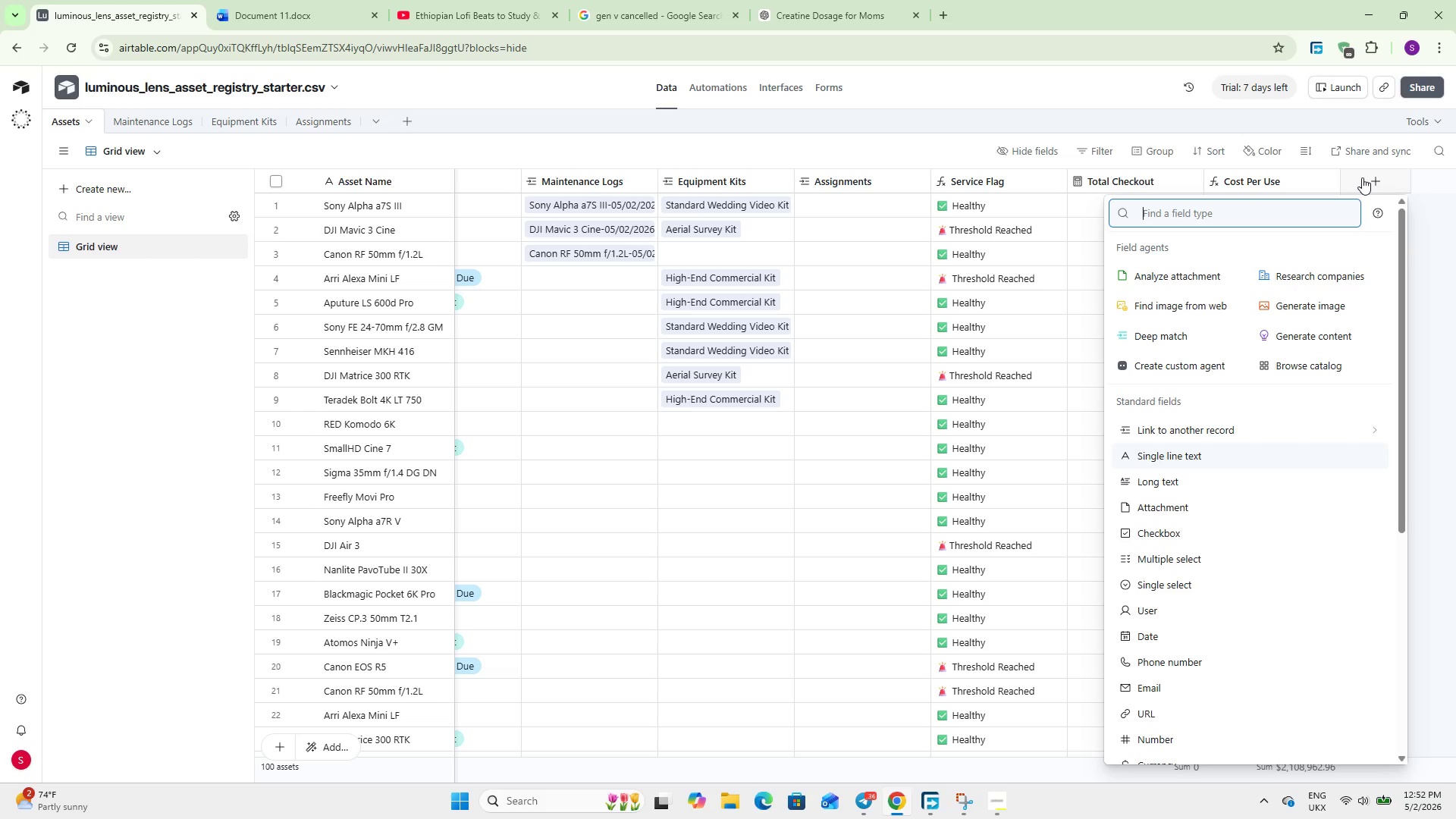 
wait(9.75)
 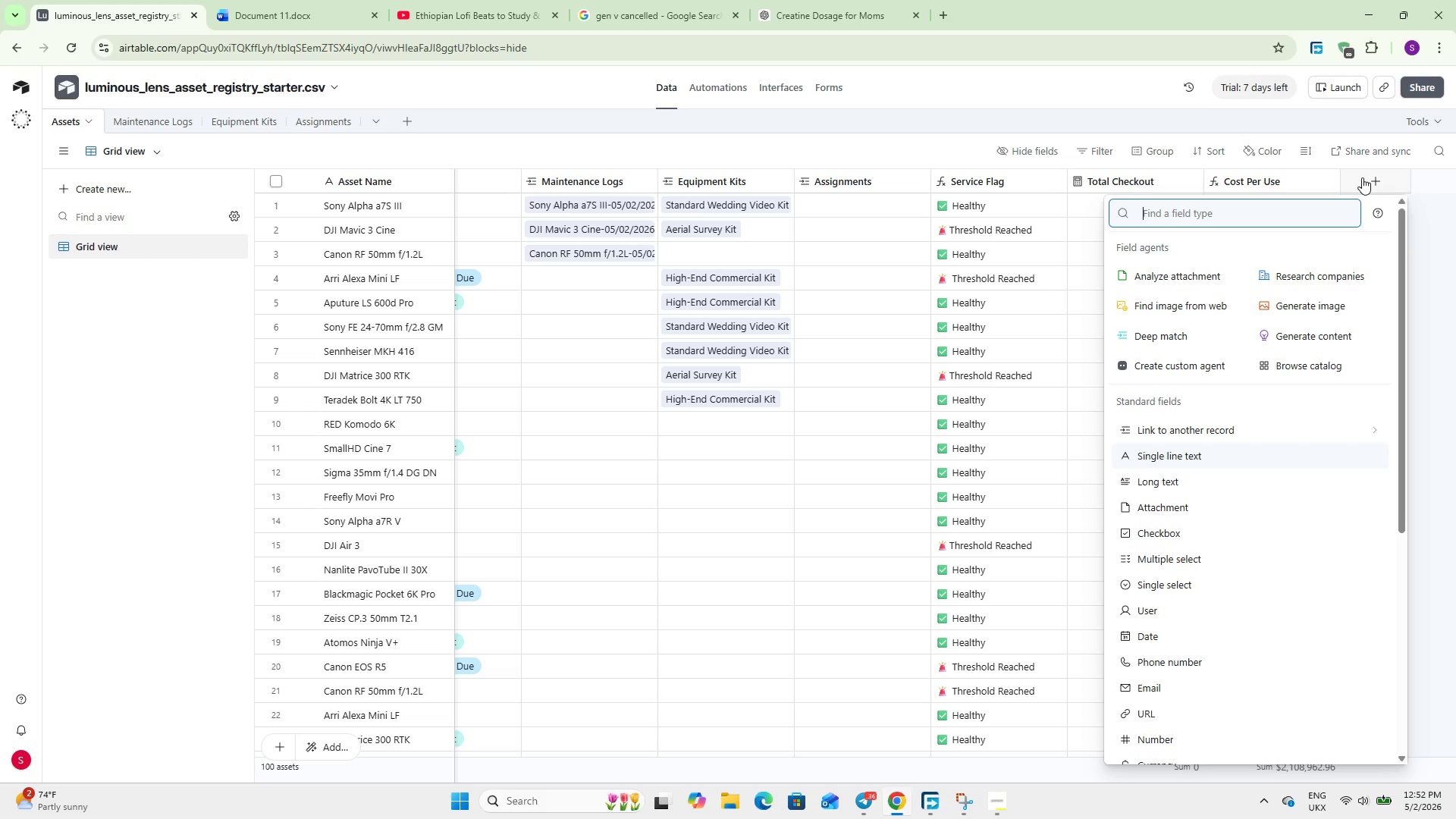 
type(link)
 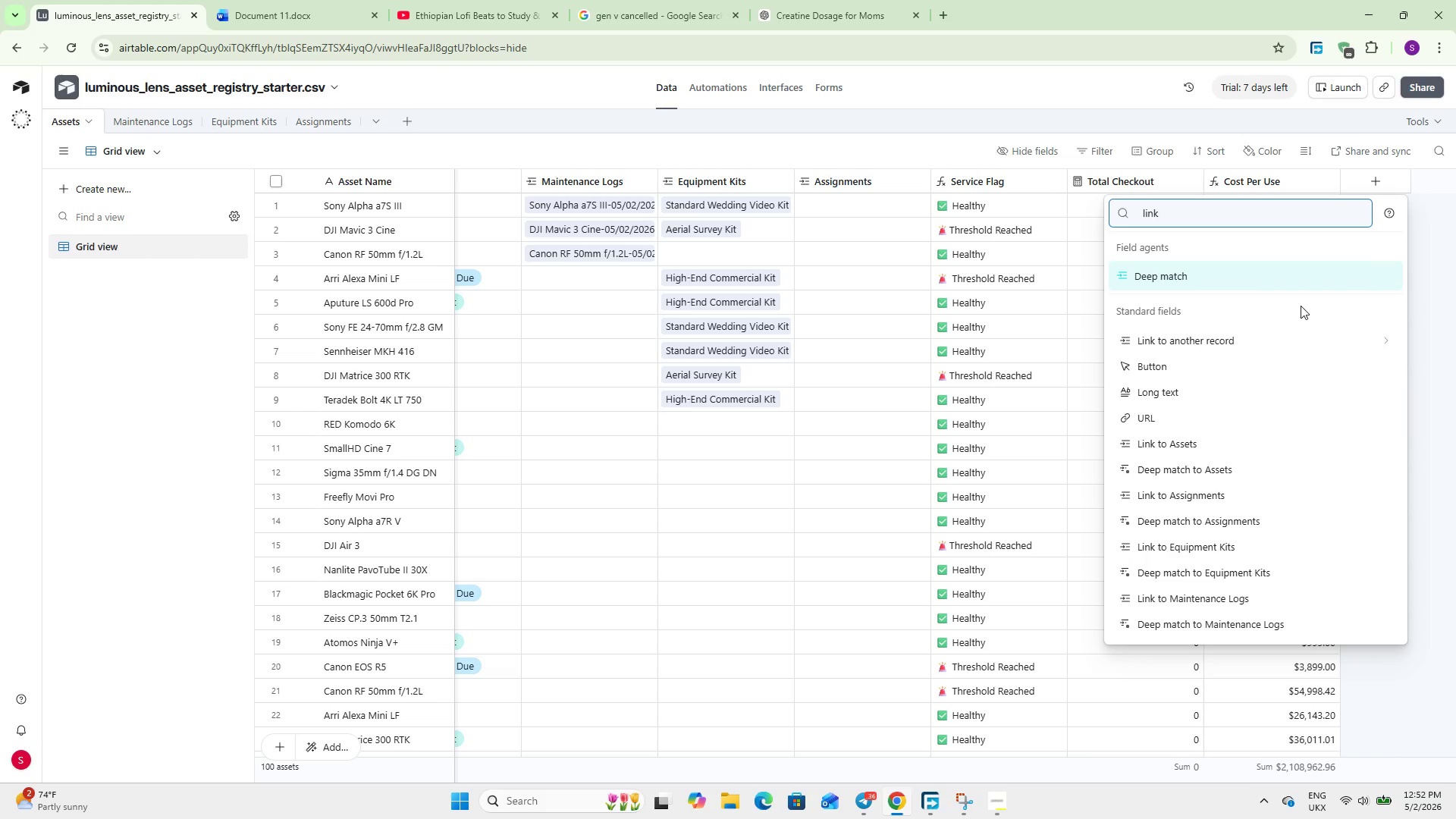 
left_click([1252, 340])
 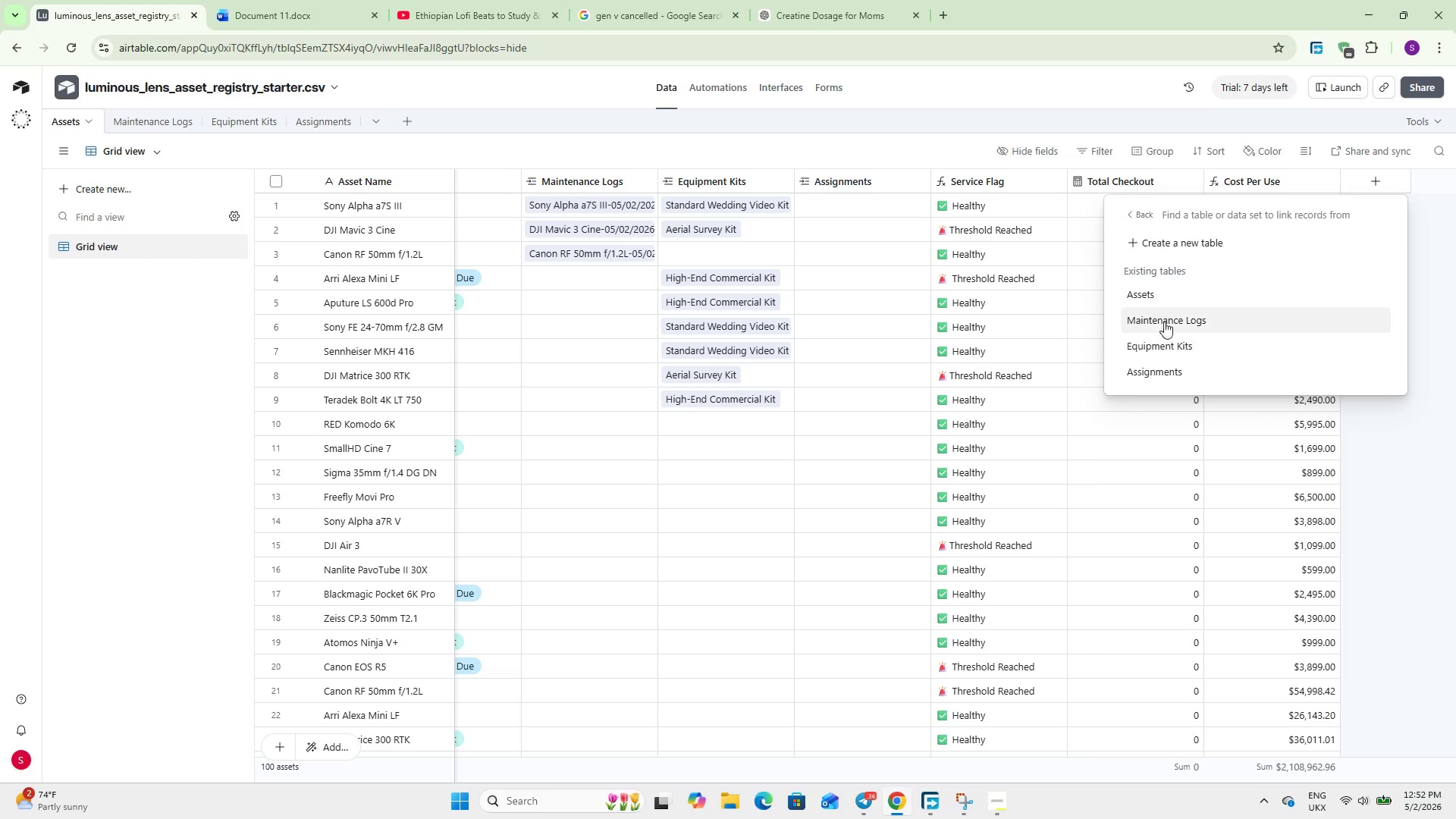 
left_click([1155, 288])
 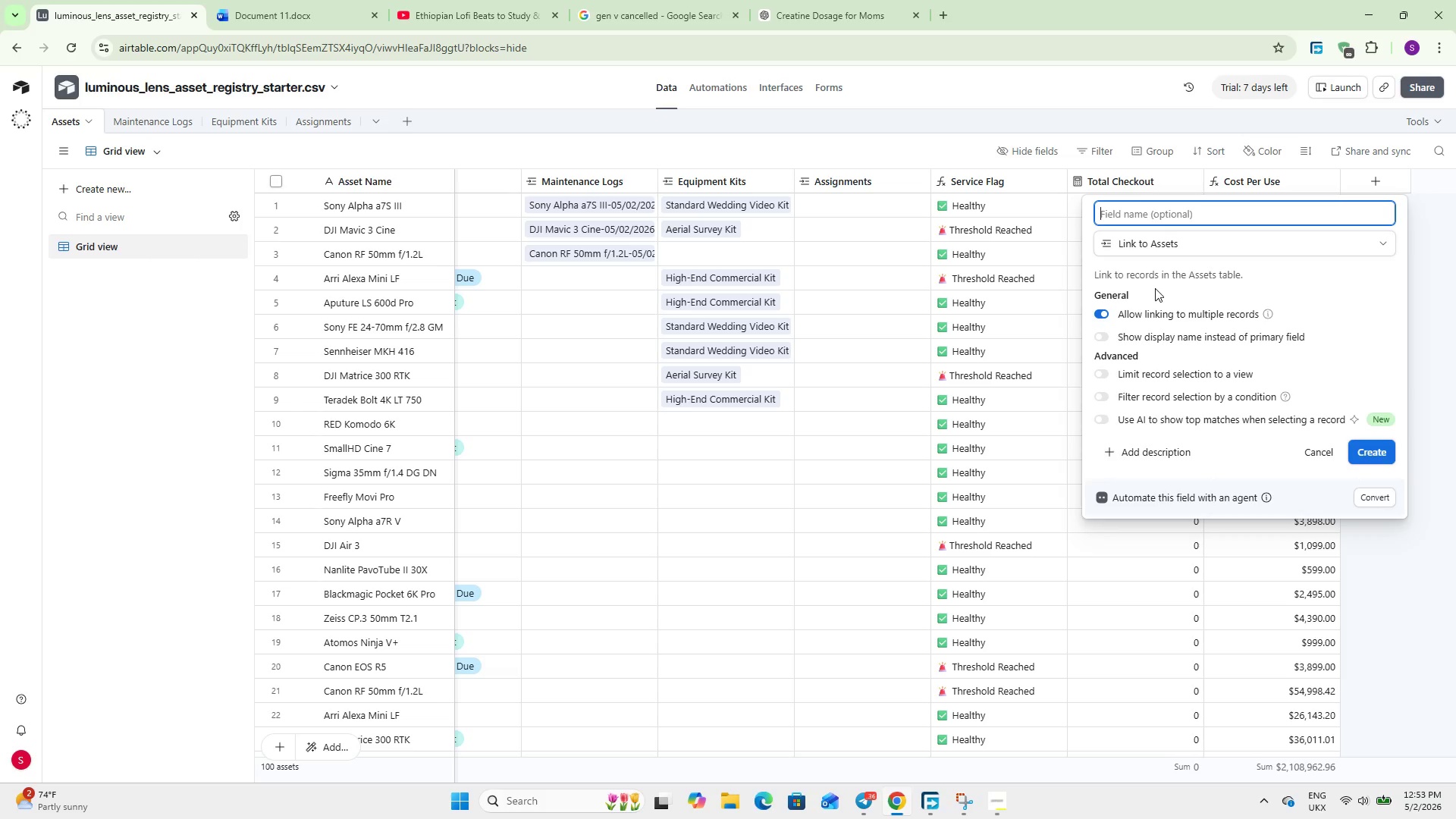 
wait(54.31)
 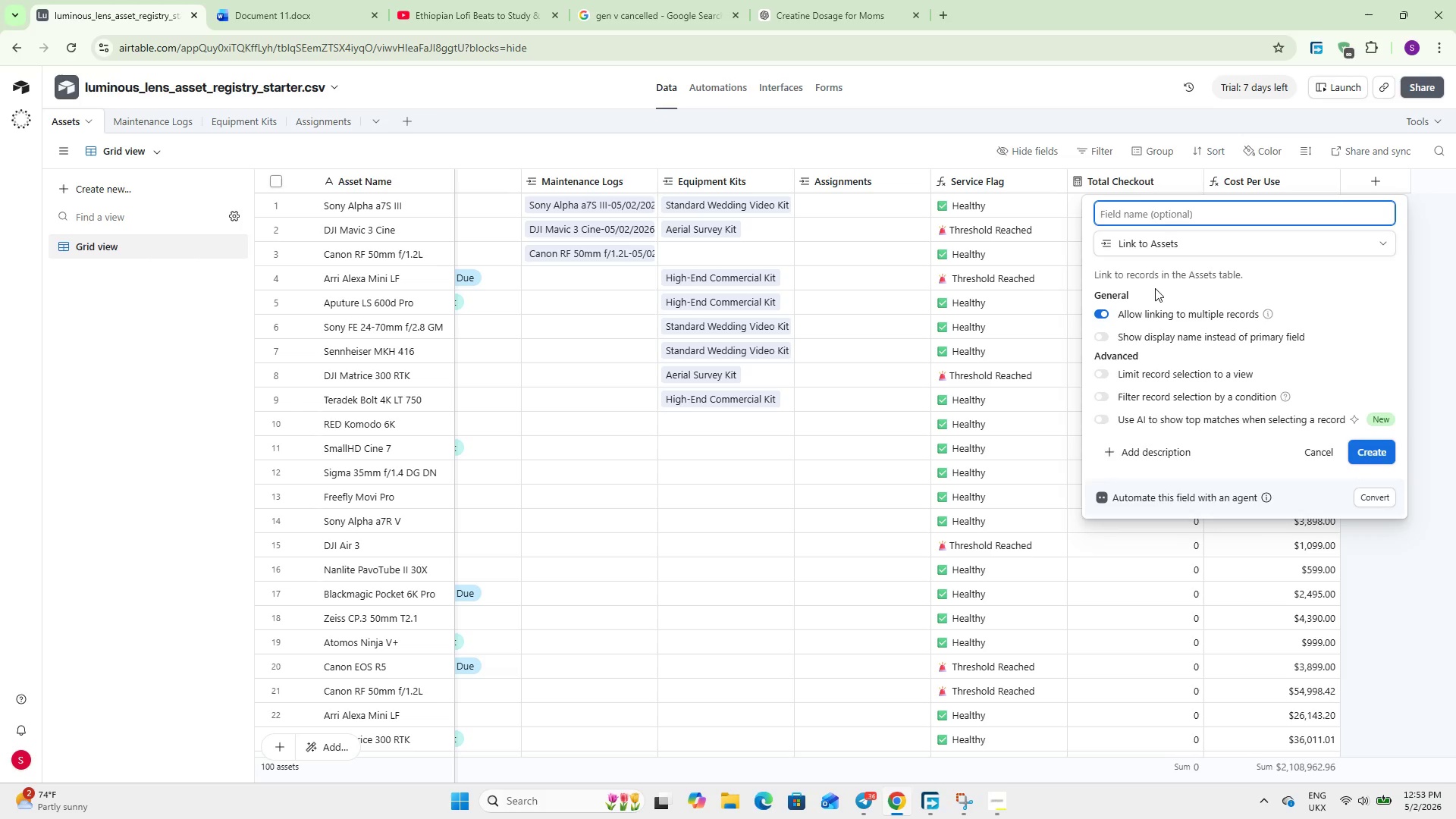 
type(Parent Assets)
 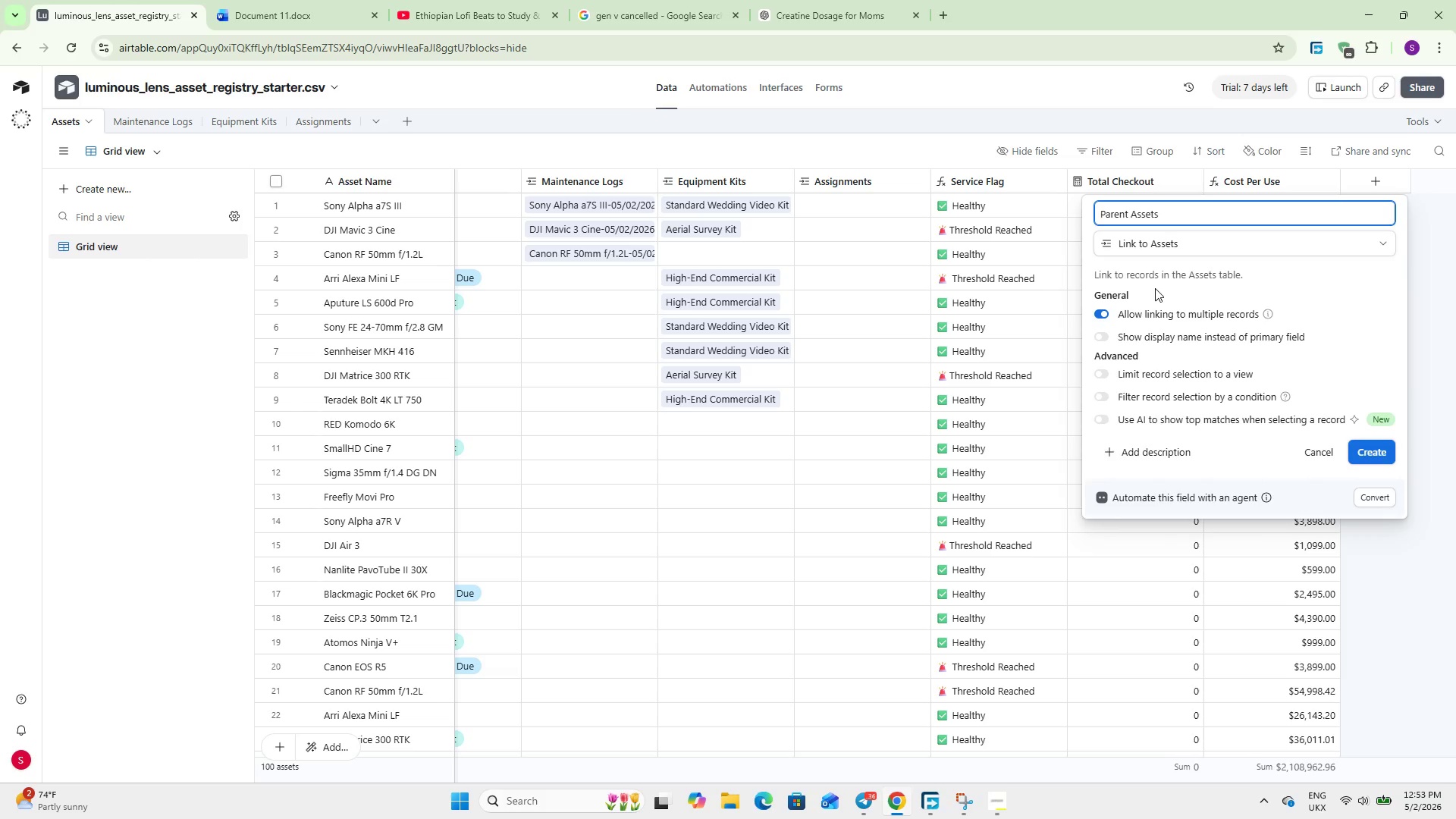 
left_click([1148, 318])
 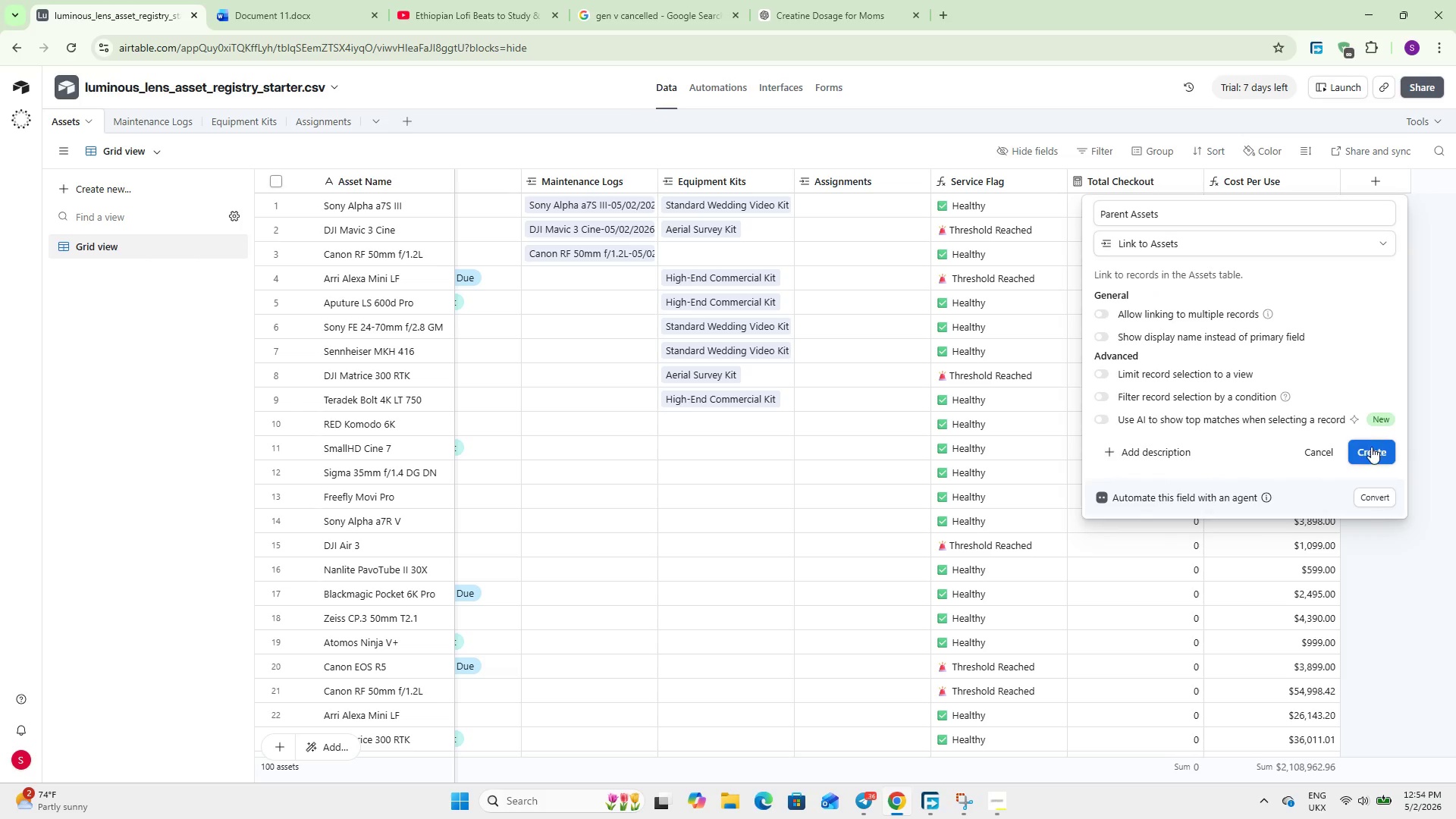 
left_click([1367, 450])
 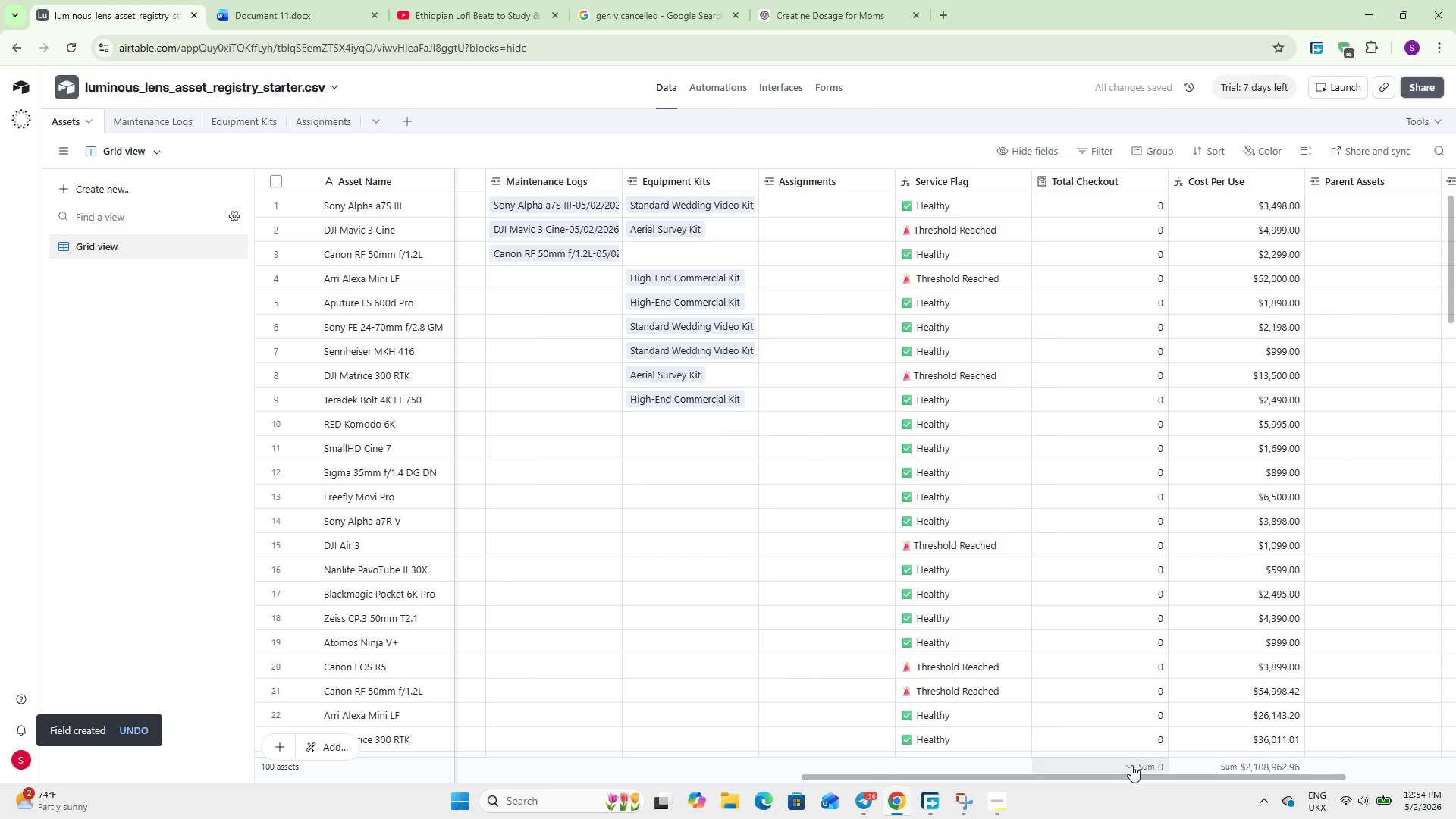 
left_click_drag(start_coordinate=[1117, 775], to_coordinate=[460, 717])
 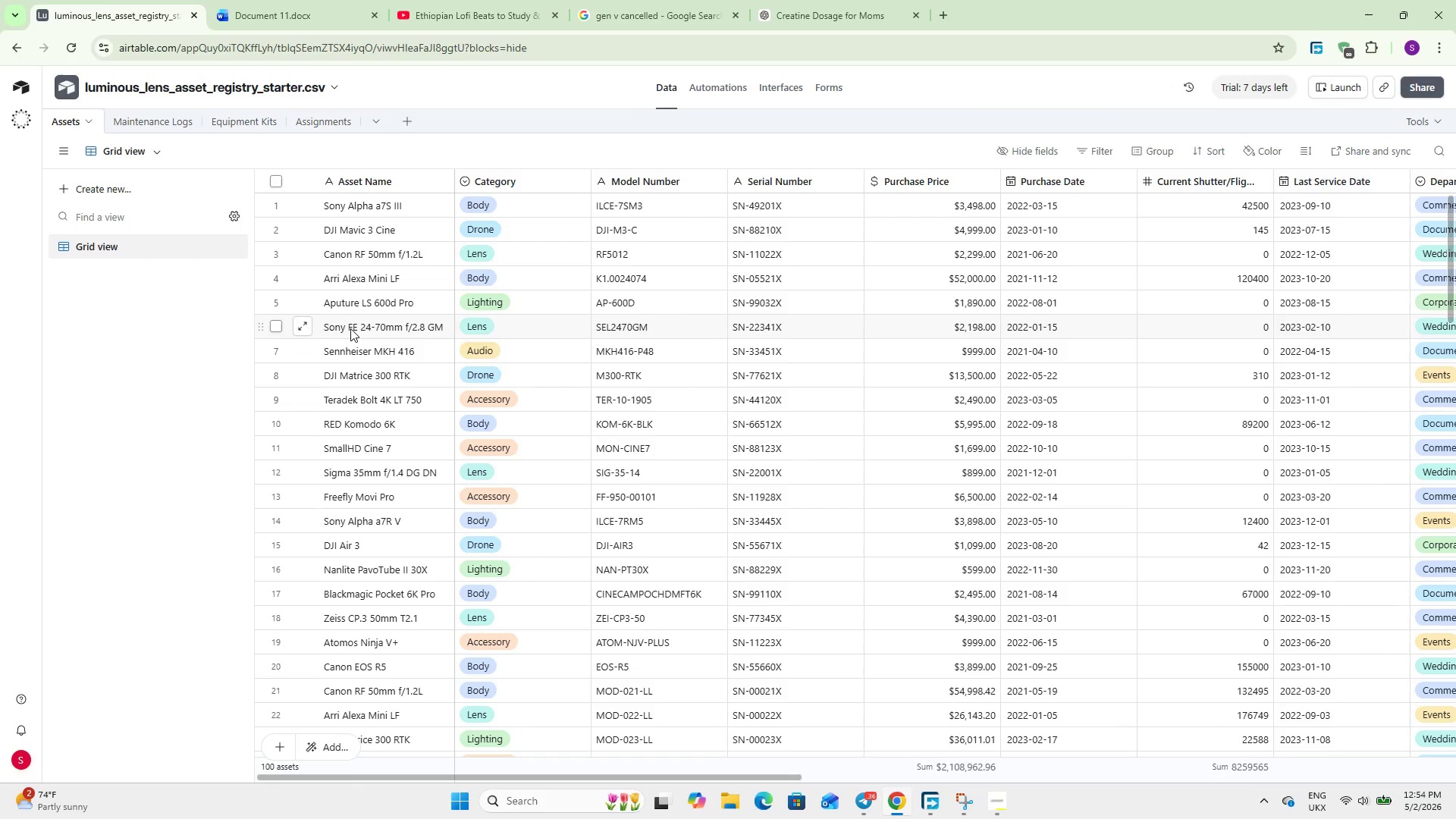 
wait(17.42)
 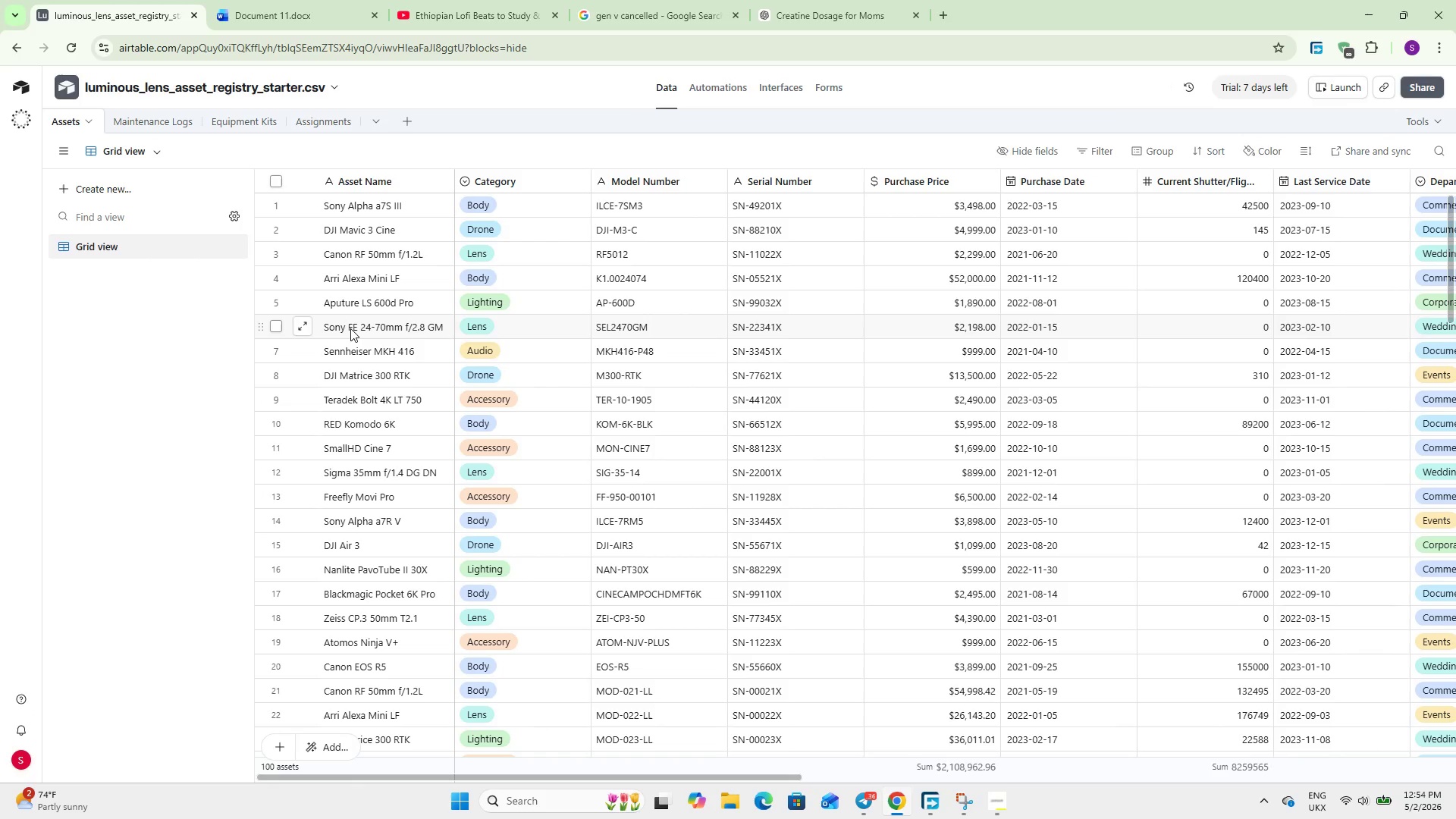 
left_click([273, 328])
 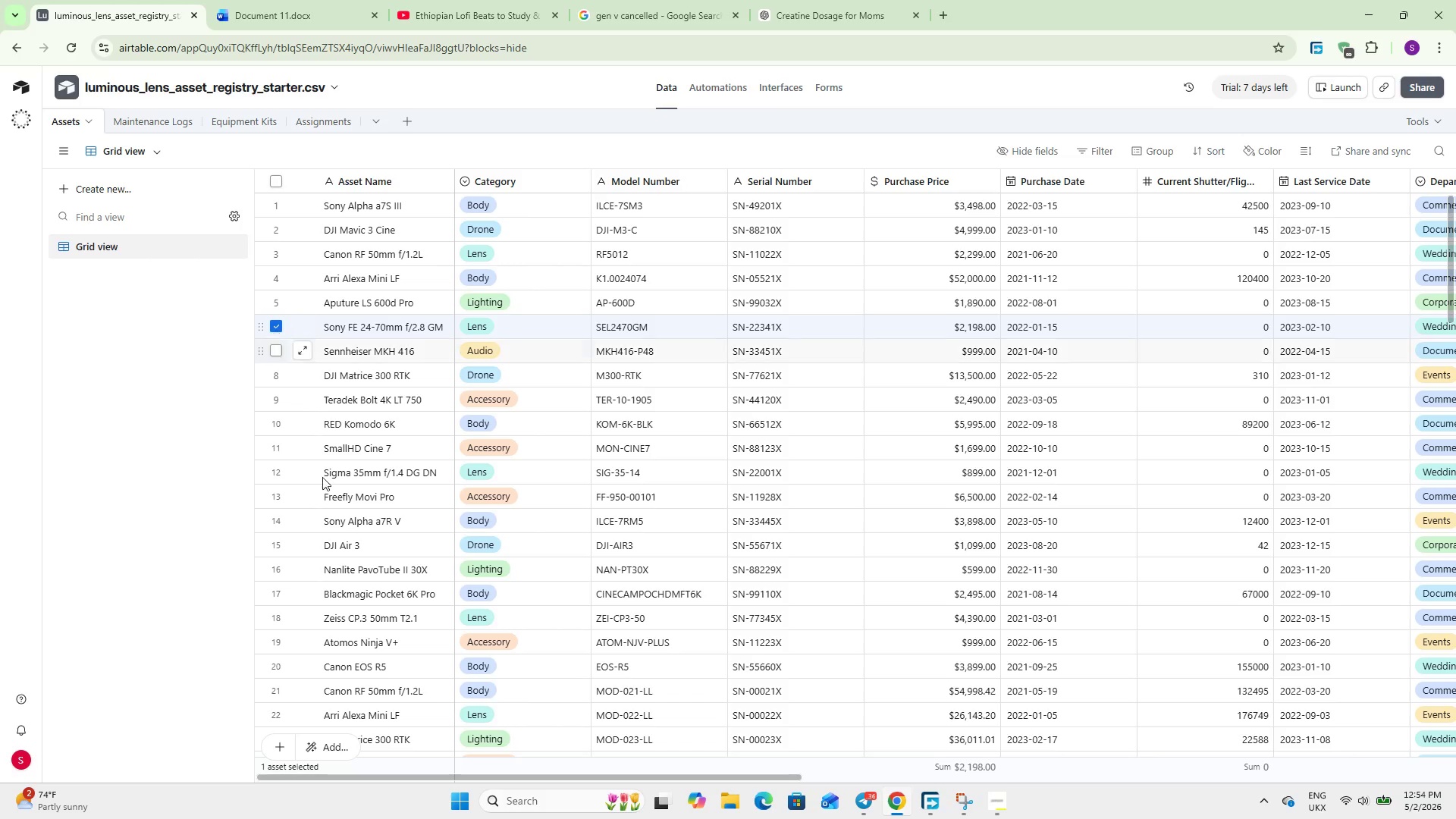 
scroll: coordinate [331, 497], scroll_direction: down, amount: 5.0
 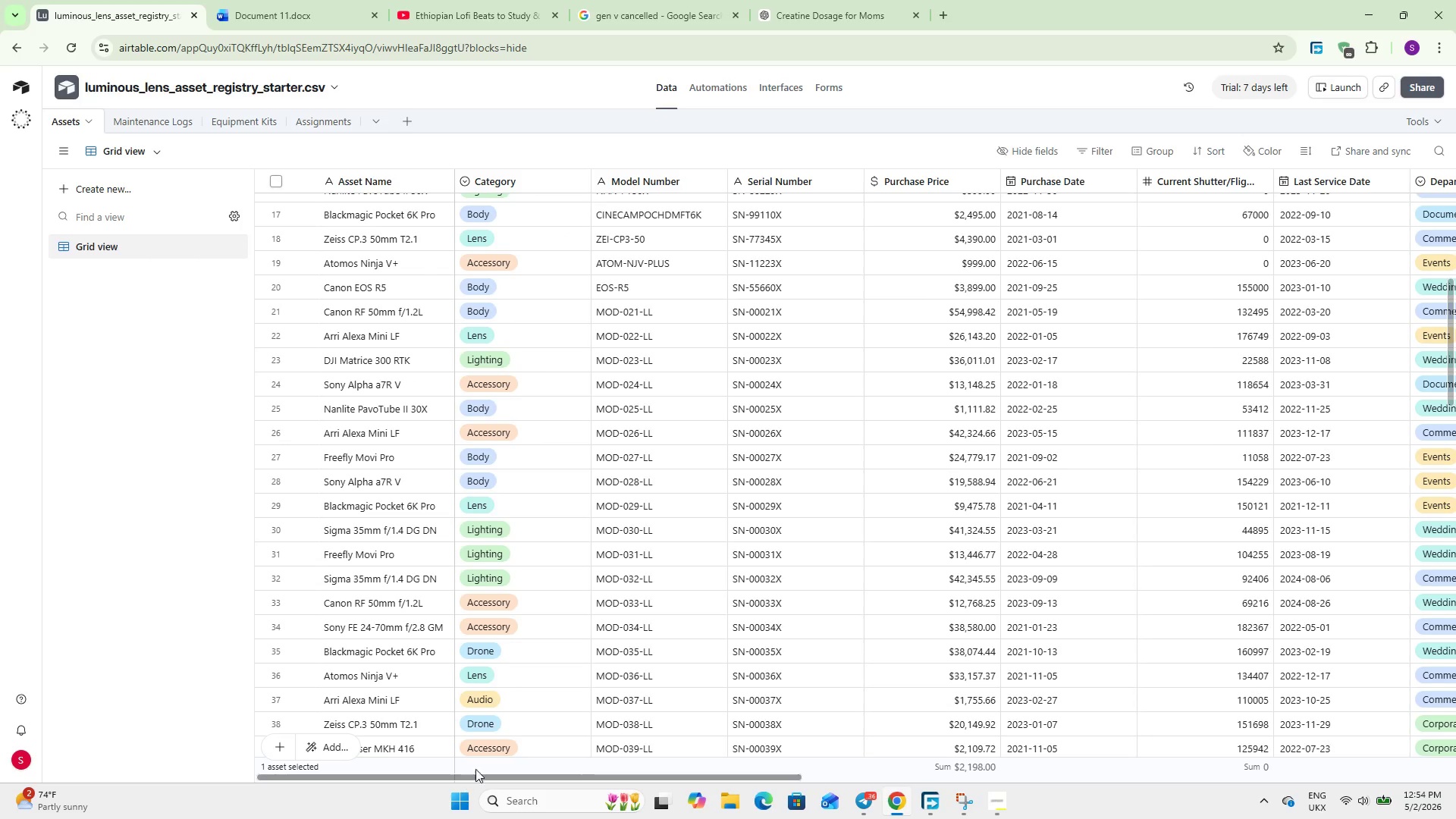 
hold_key(key=ShiftLeft, duration=4.64)
scroll: coordinate [572, 587], scroll_direction: down, amount: 3.0
 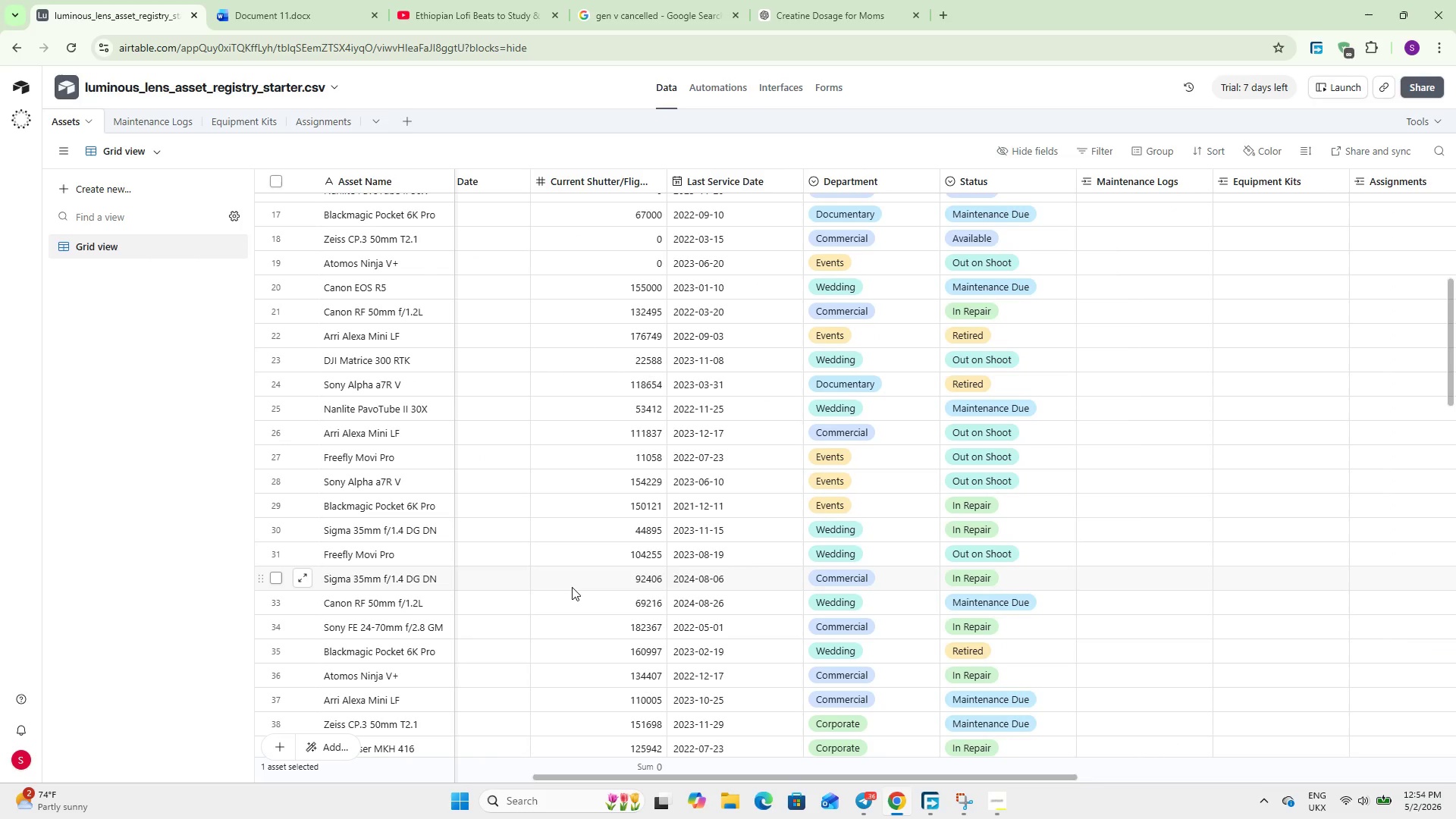 
scroll: coordinate [572, 587], scroll_direction: up, amount: 14.0
 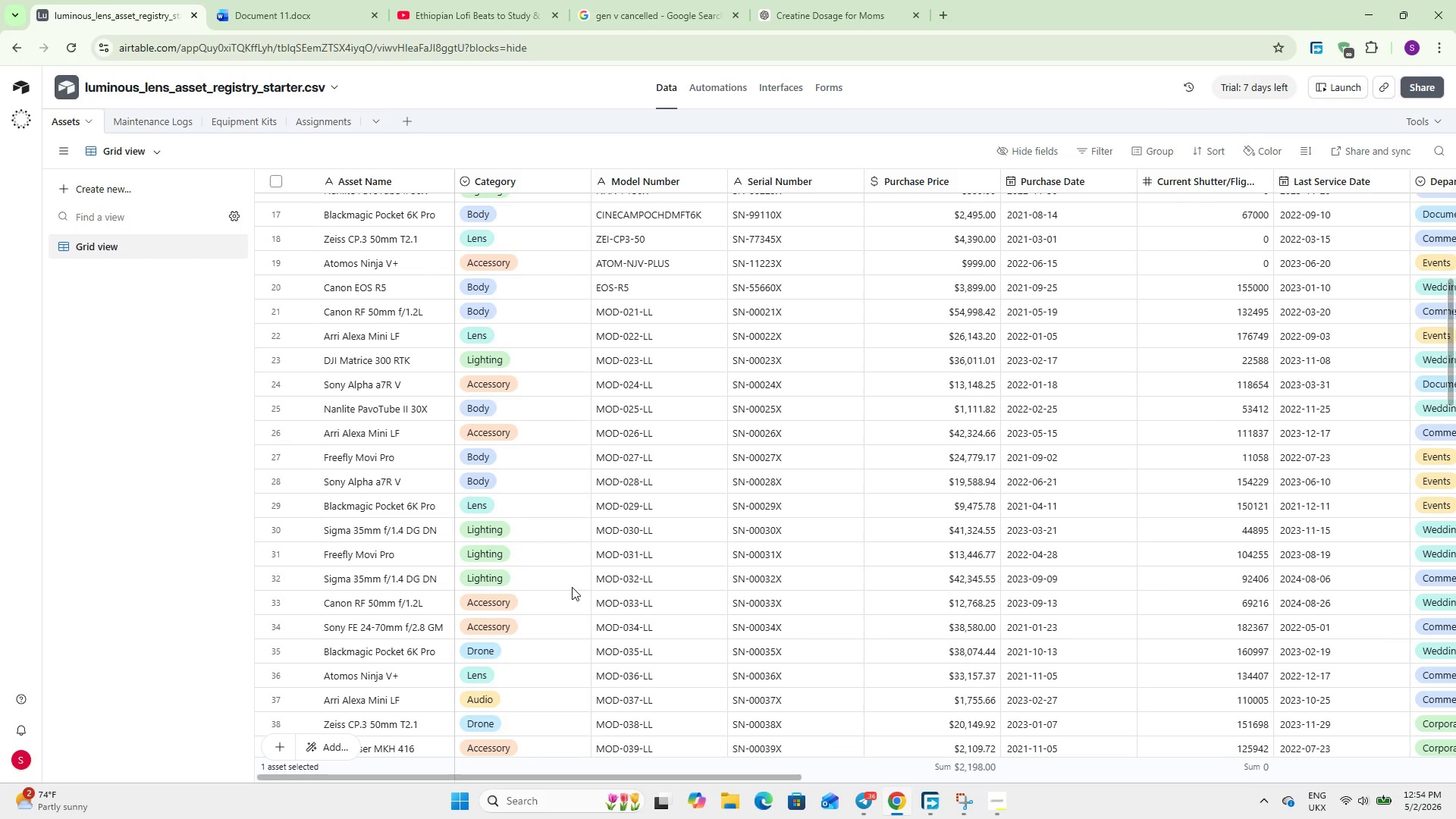 
scroll: coordinate [572, 587], scroll_direction: down, amount: 18.0
 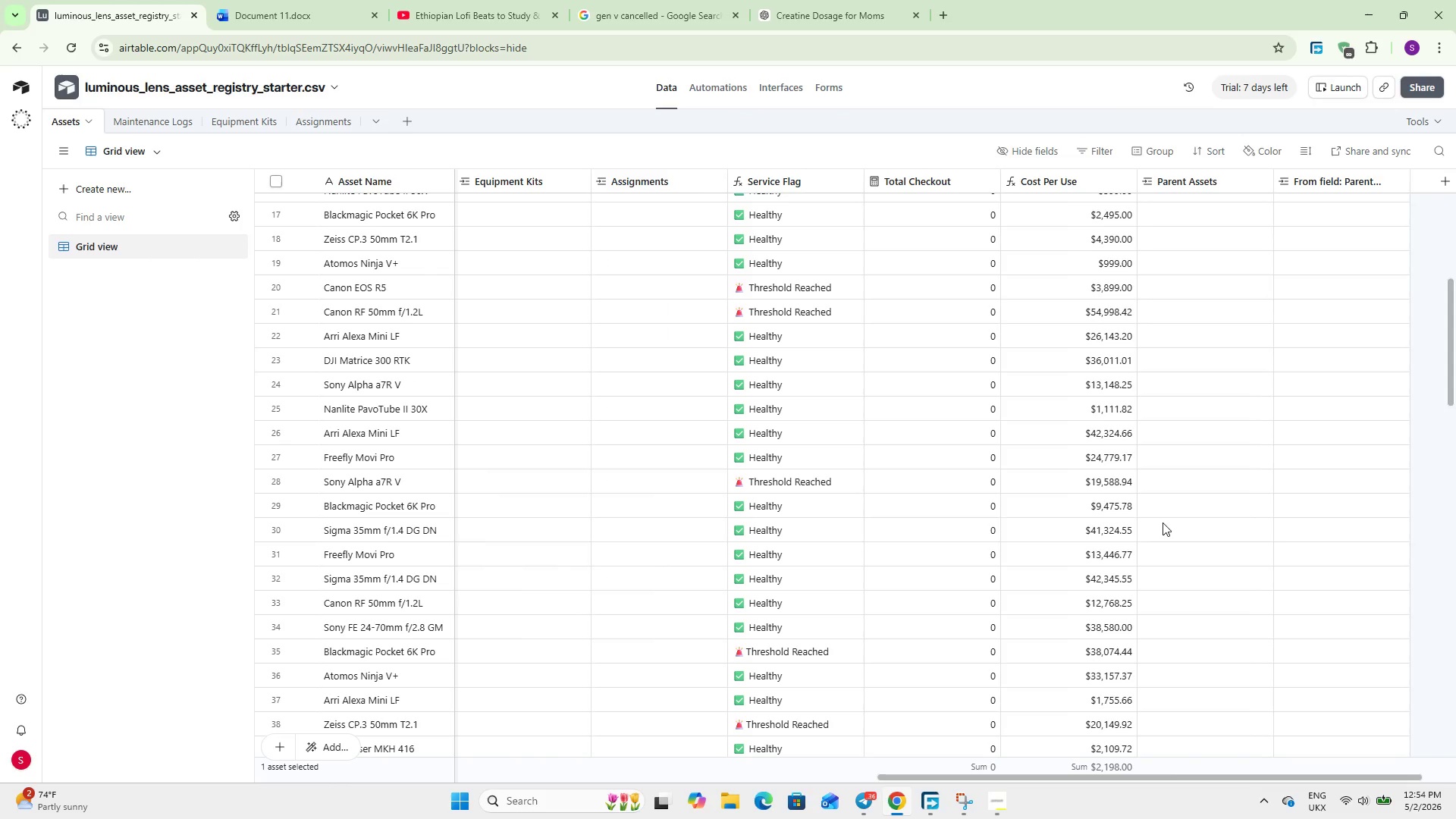 
scroll: coordinate [1148, 521], scroll_direction: up, amount: 22.0
 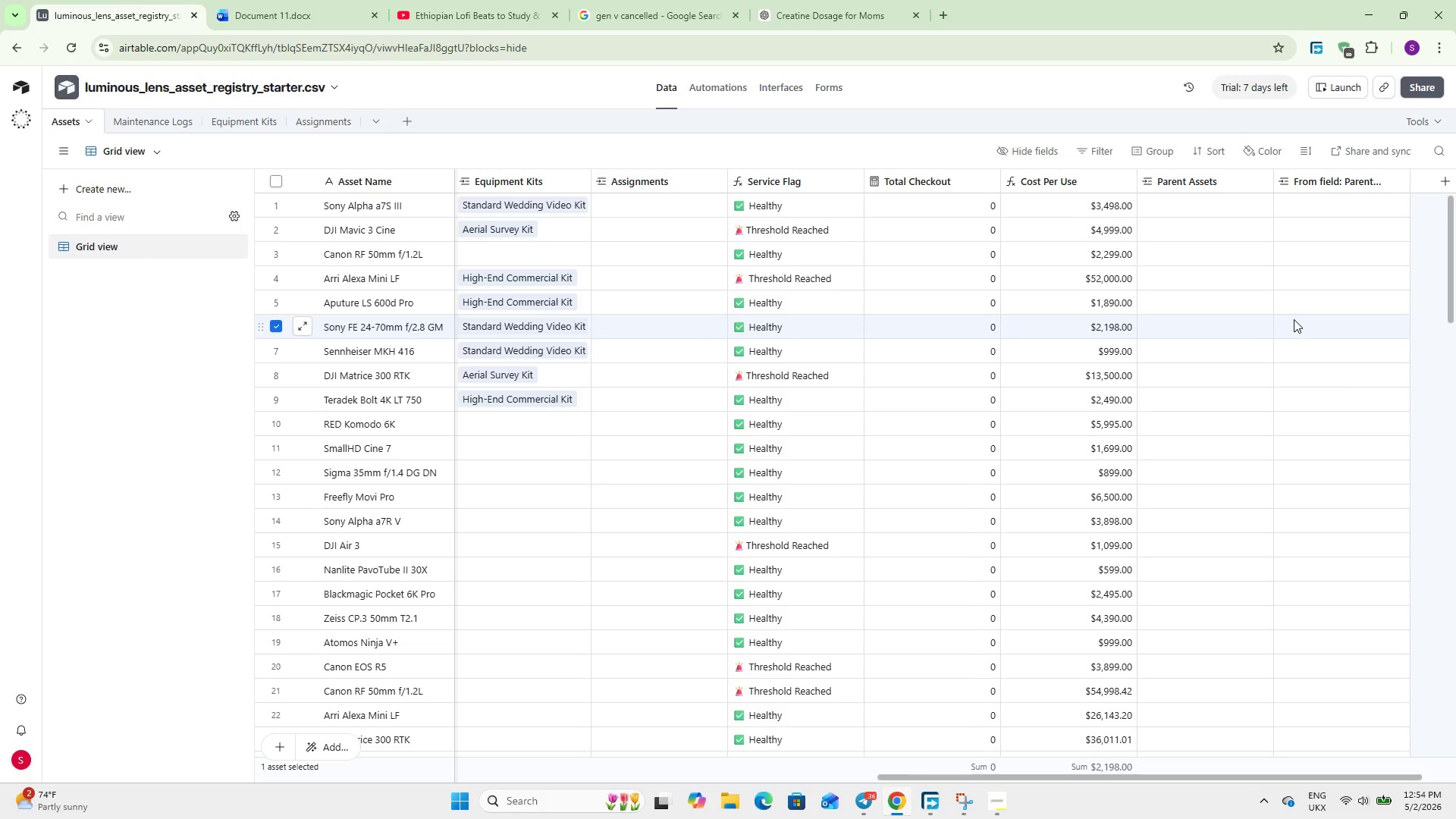 
left_click([1287, 320])
 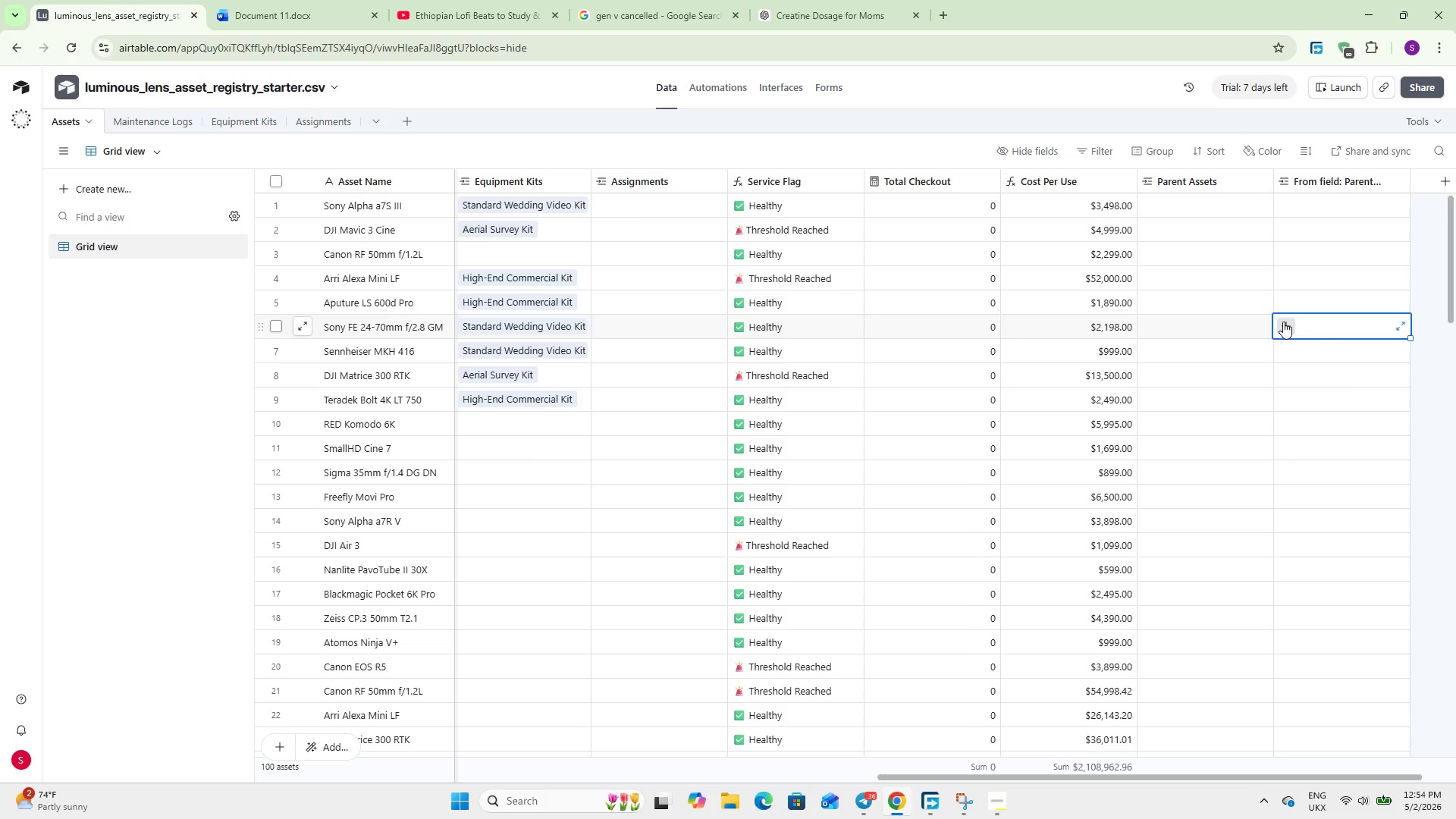 
left_click([1283, 322])
 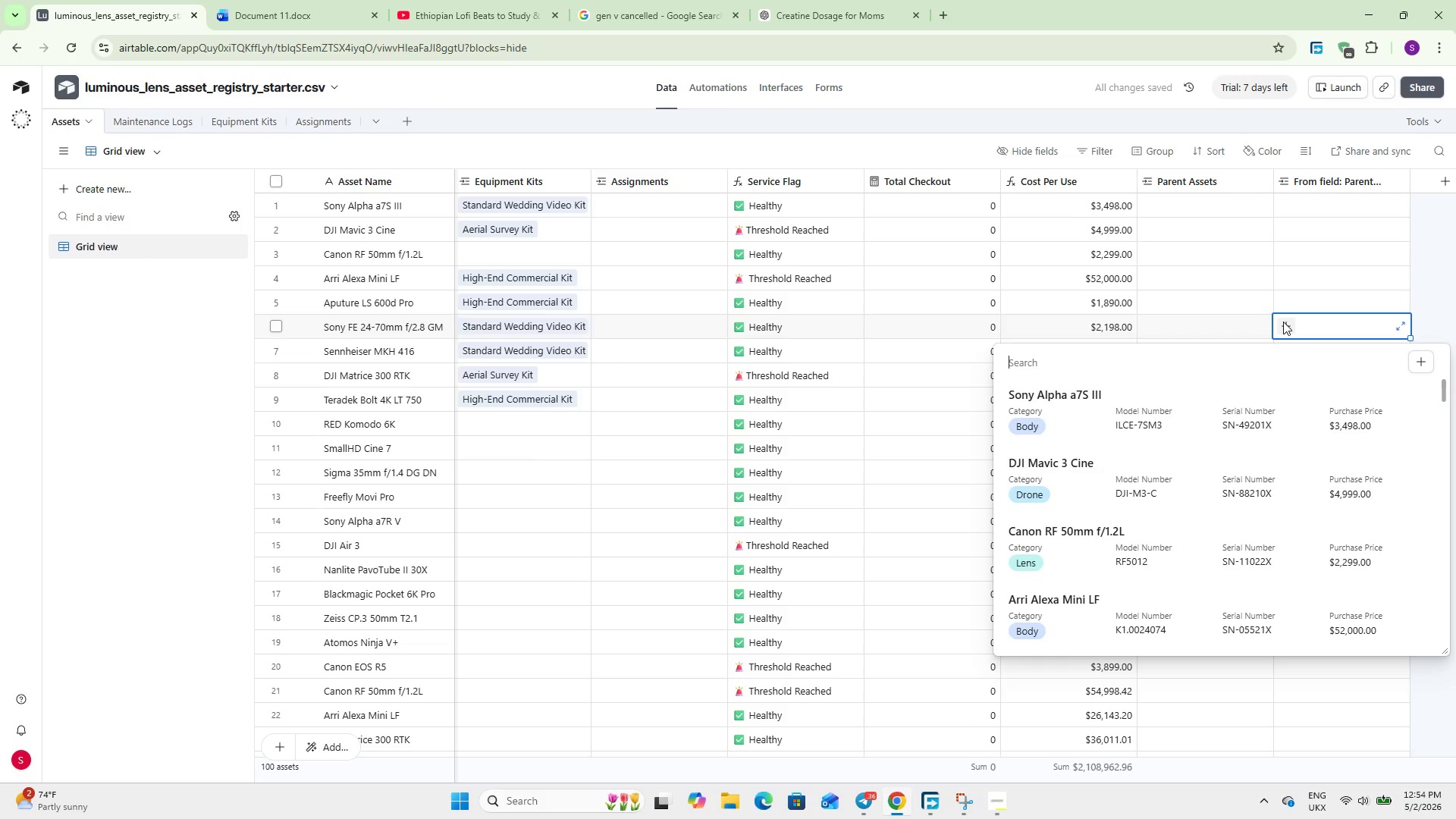 
wait(8.44)
 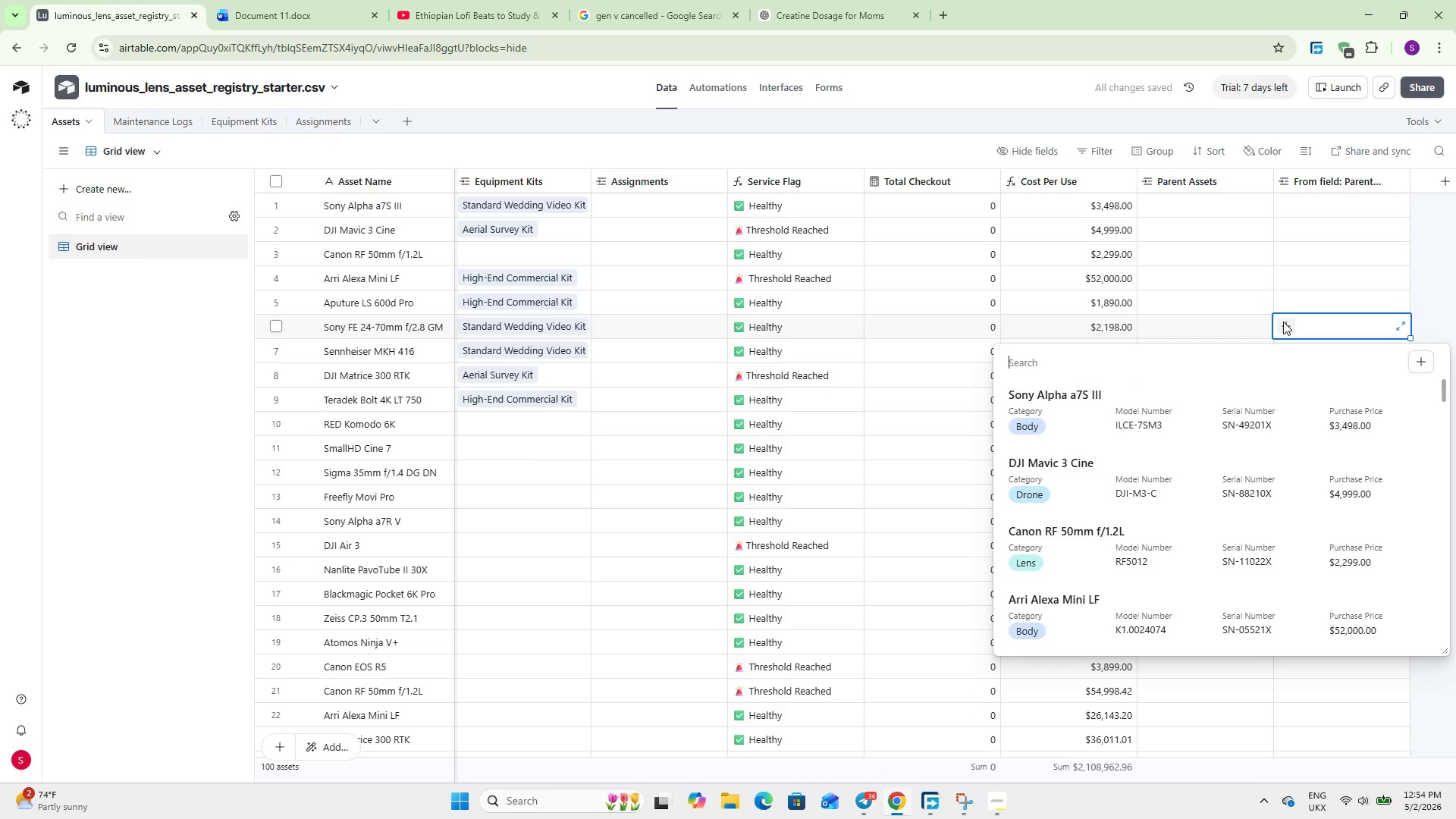 
left_click([1050, 413])
 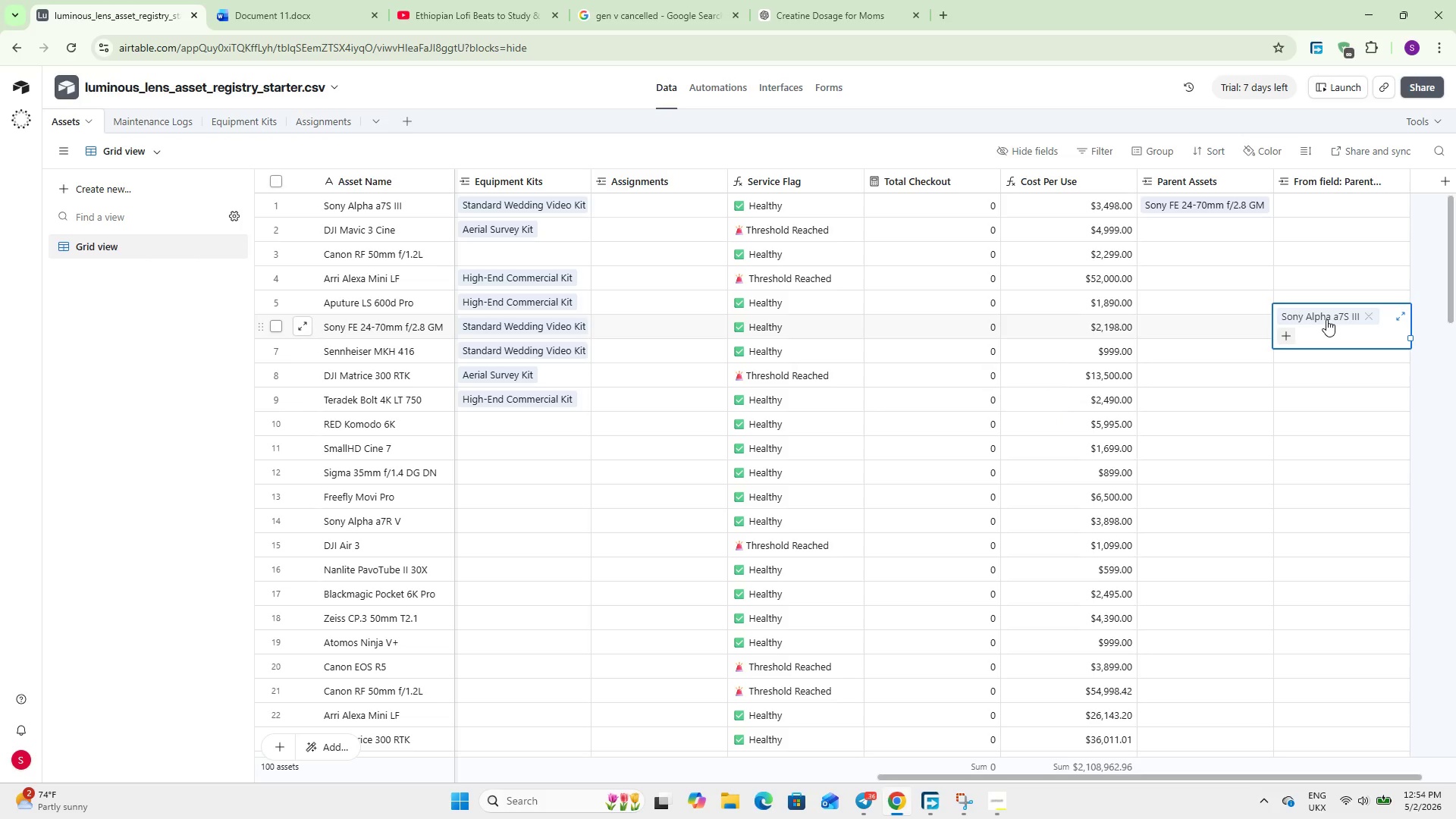 
wait(13.08)
 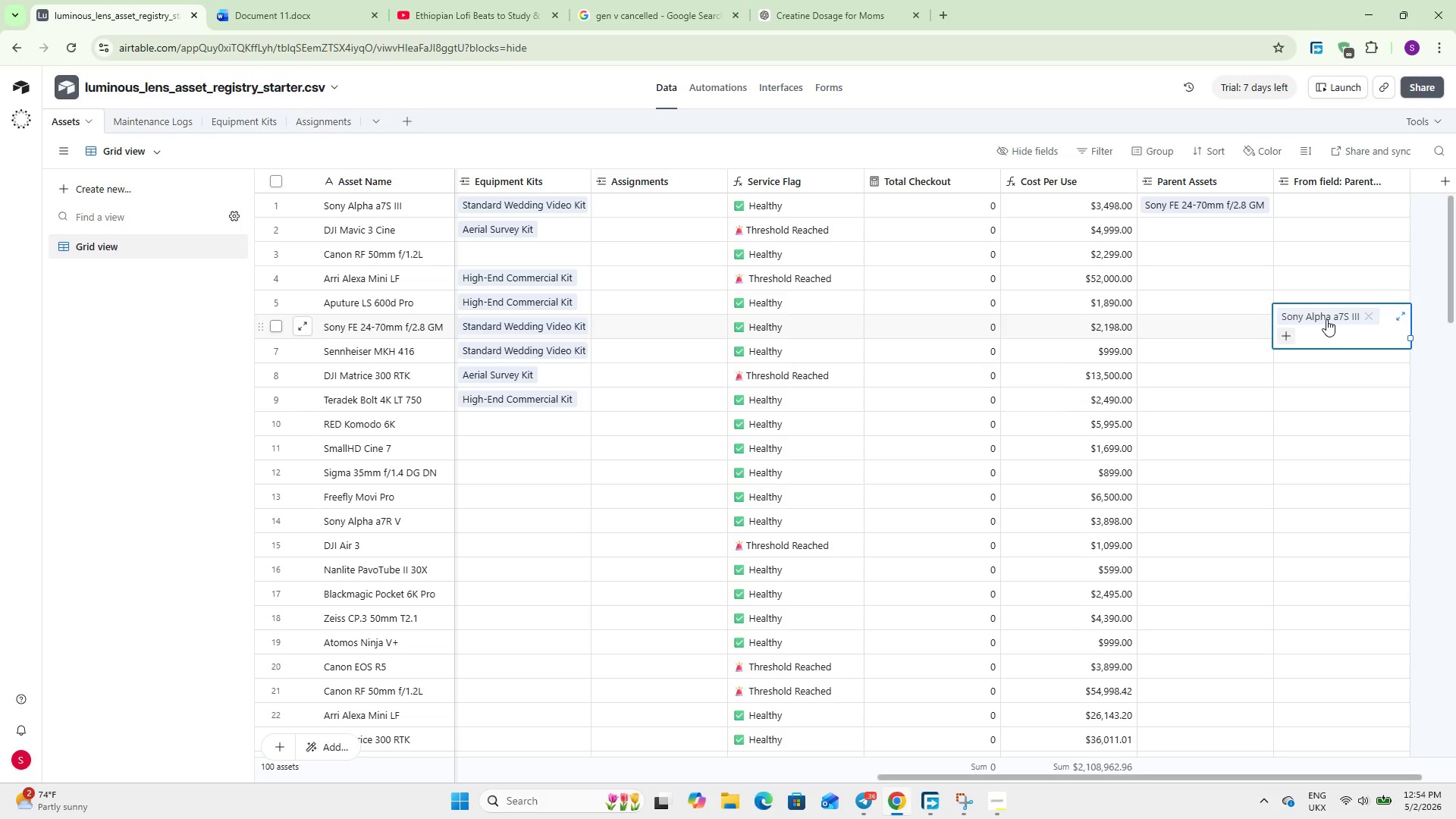 
scroll: coordinate [1194, 363], scroll_direction: up, amount: 5.0
 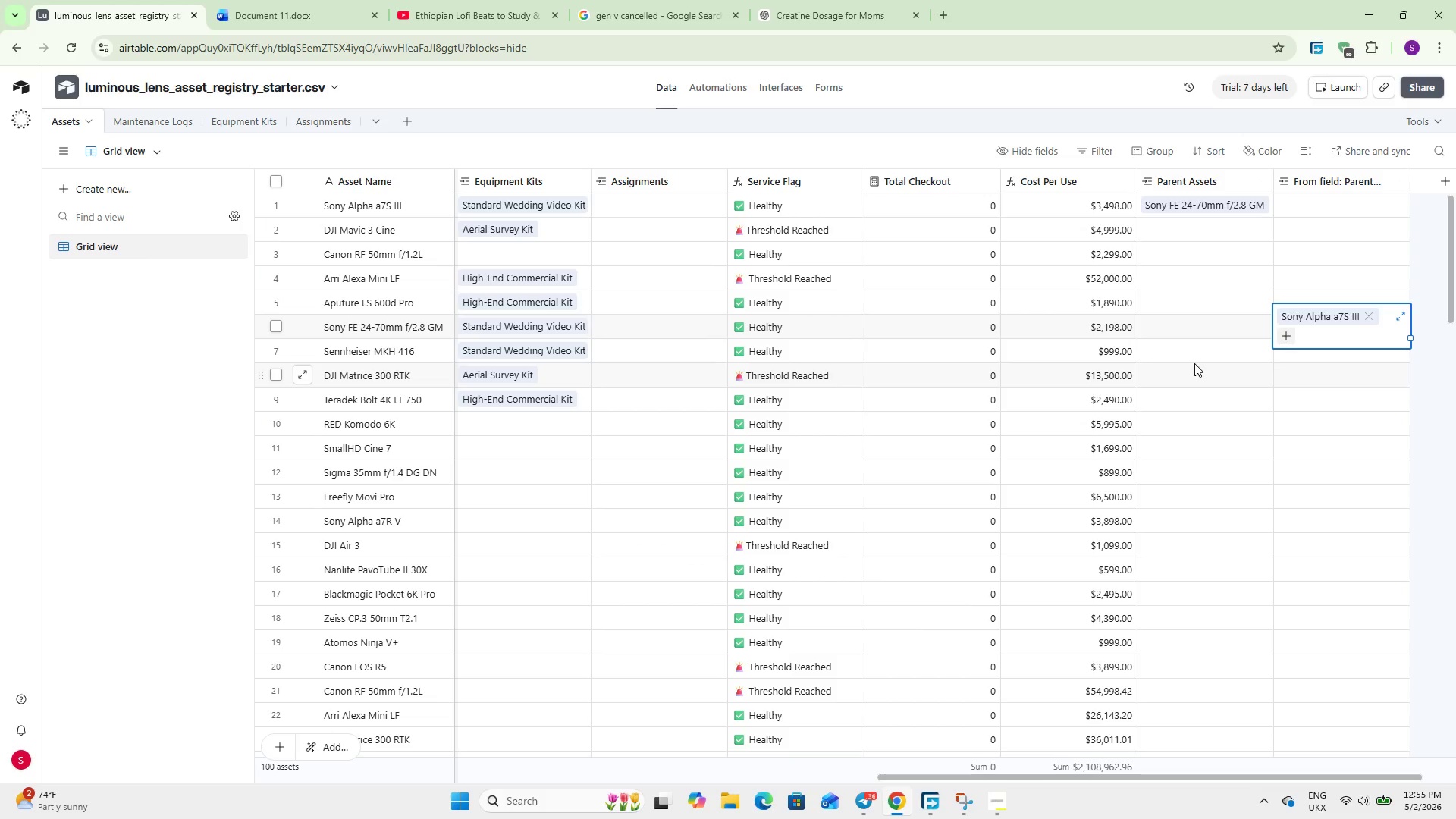 
wait(10.3)
 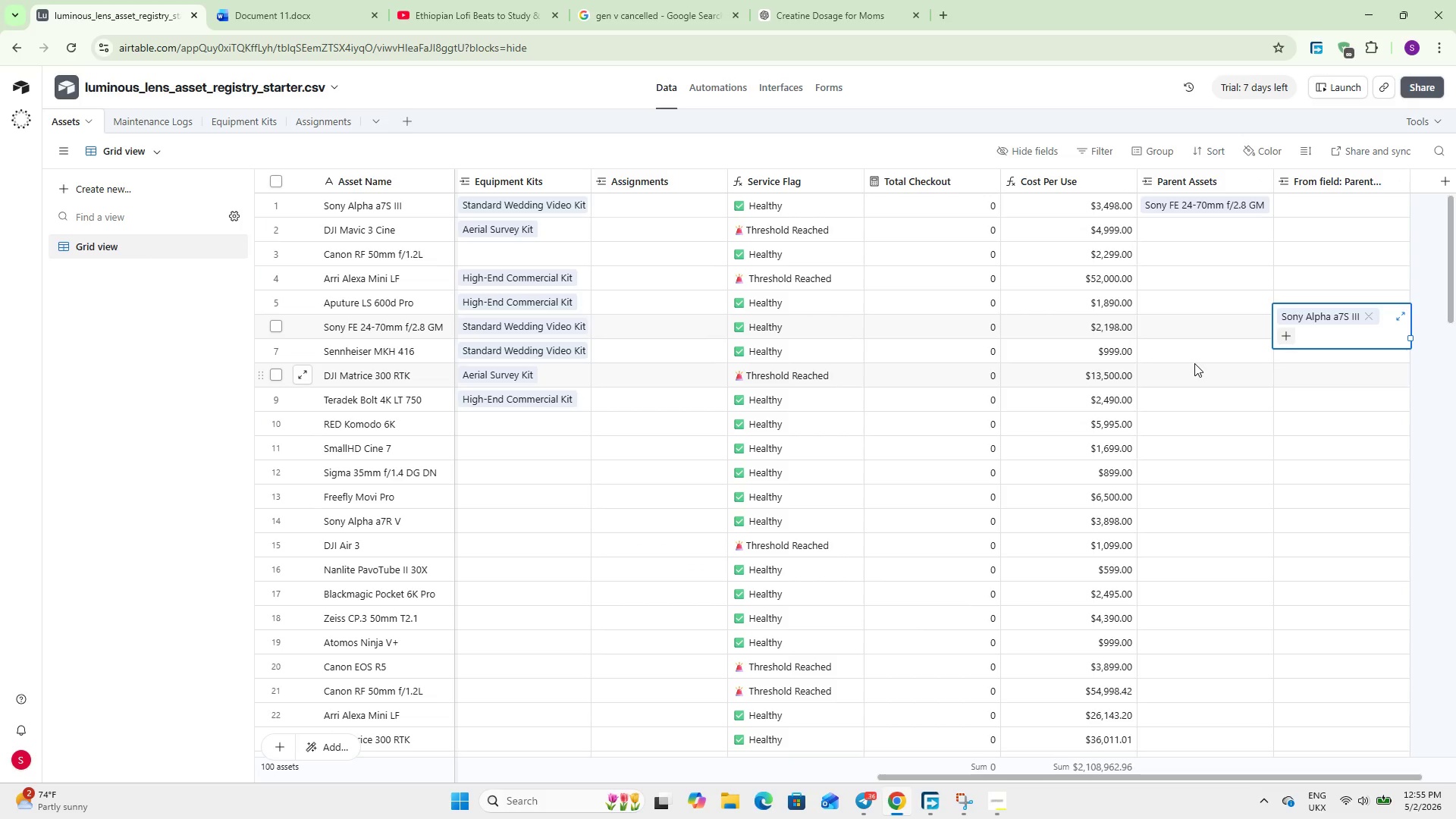 
left_click_drag(start_coordinate=[895, 774], to_coordinate=[306, 704])
 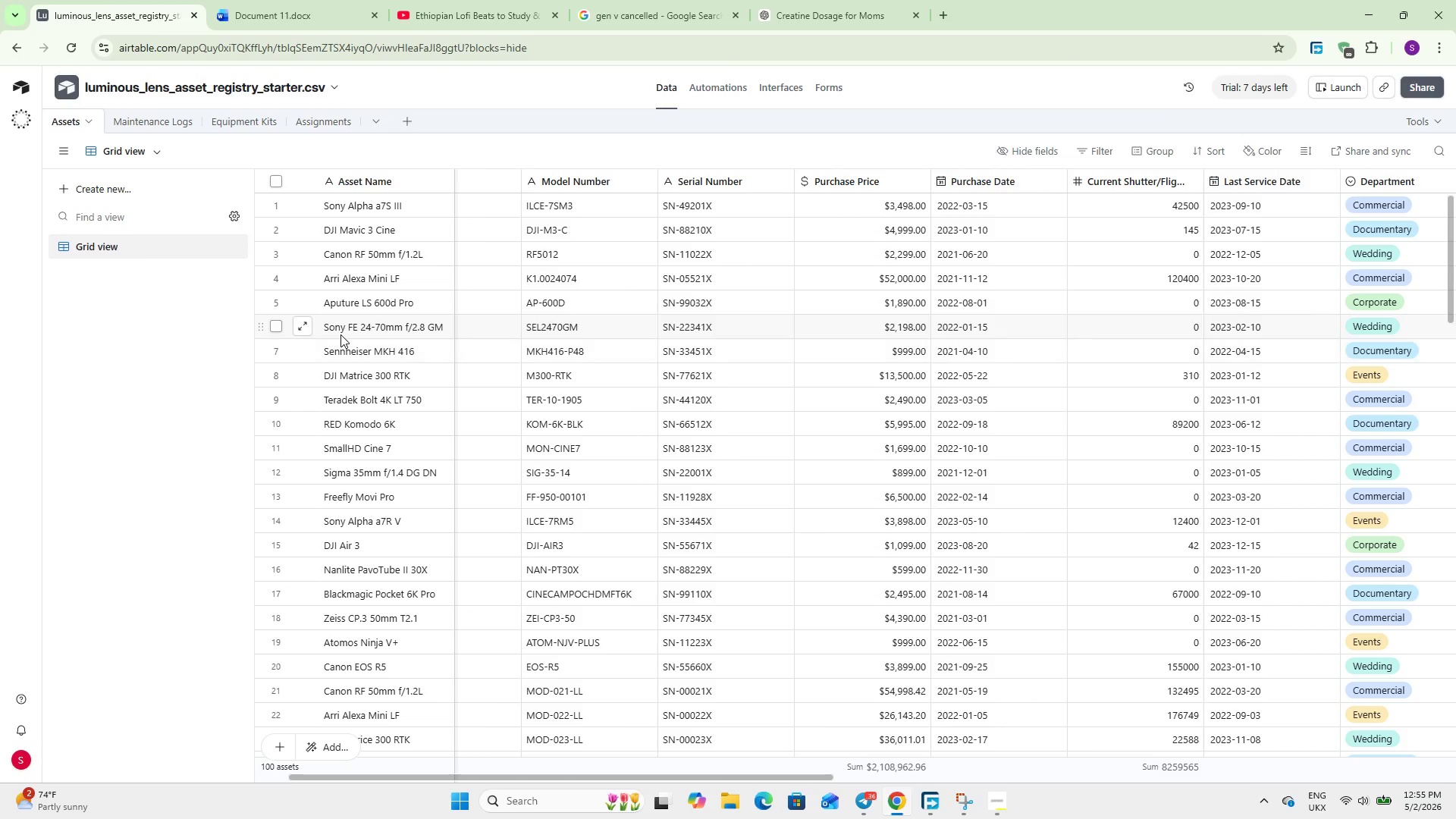 
scroll: coordinate [340, 334], scroll_direction: down, amount: 3.0
 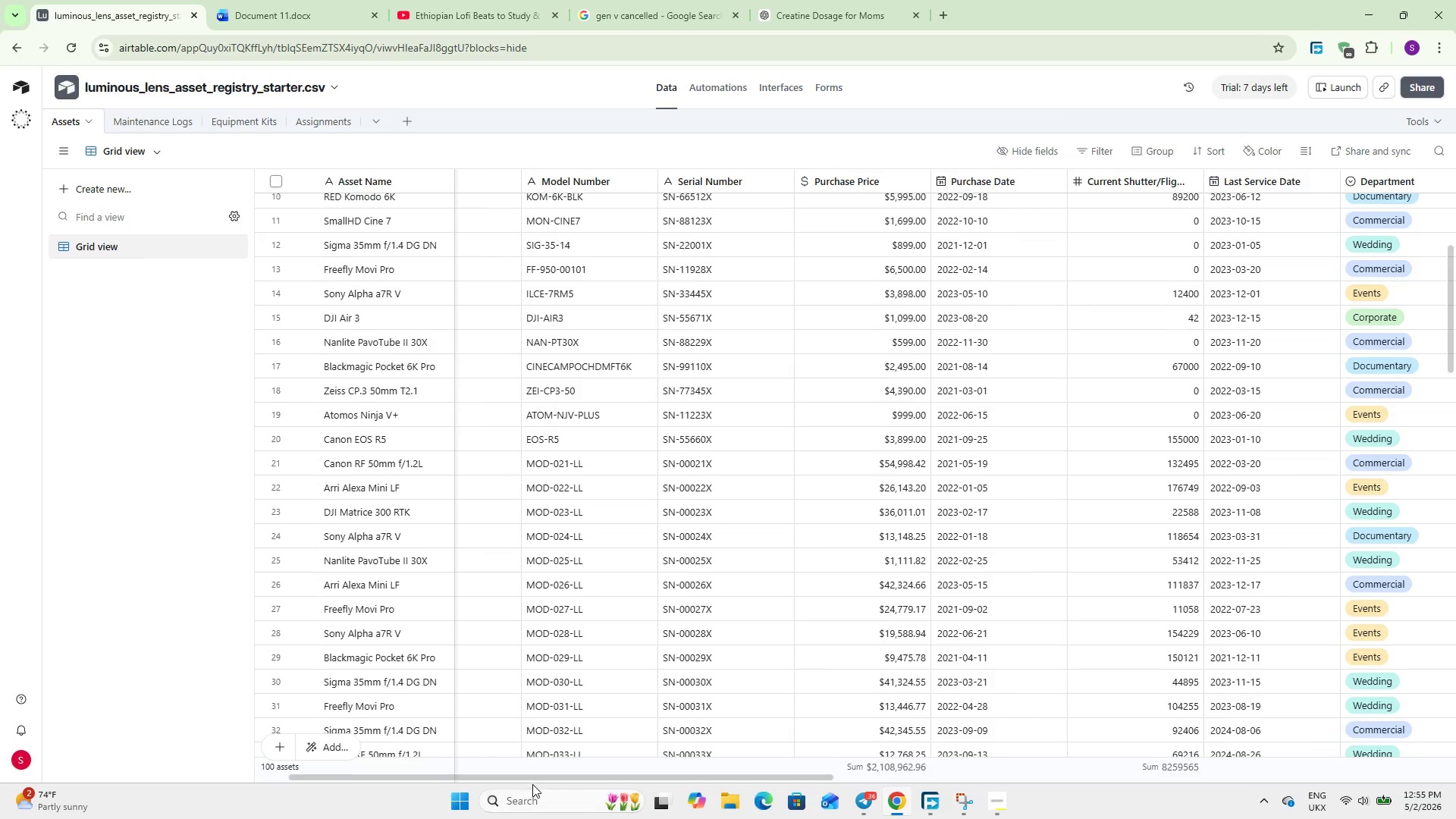 
left_click_drag(start_coordinate=[532, 776], to_coordinate=[441, 773])
 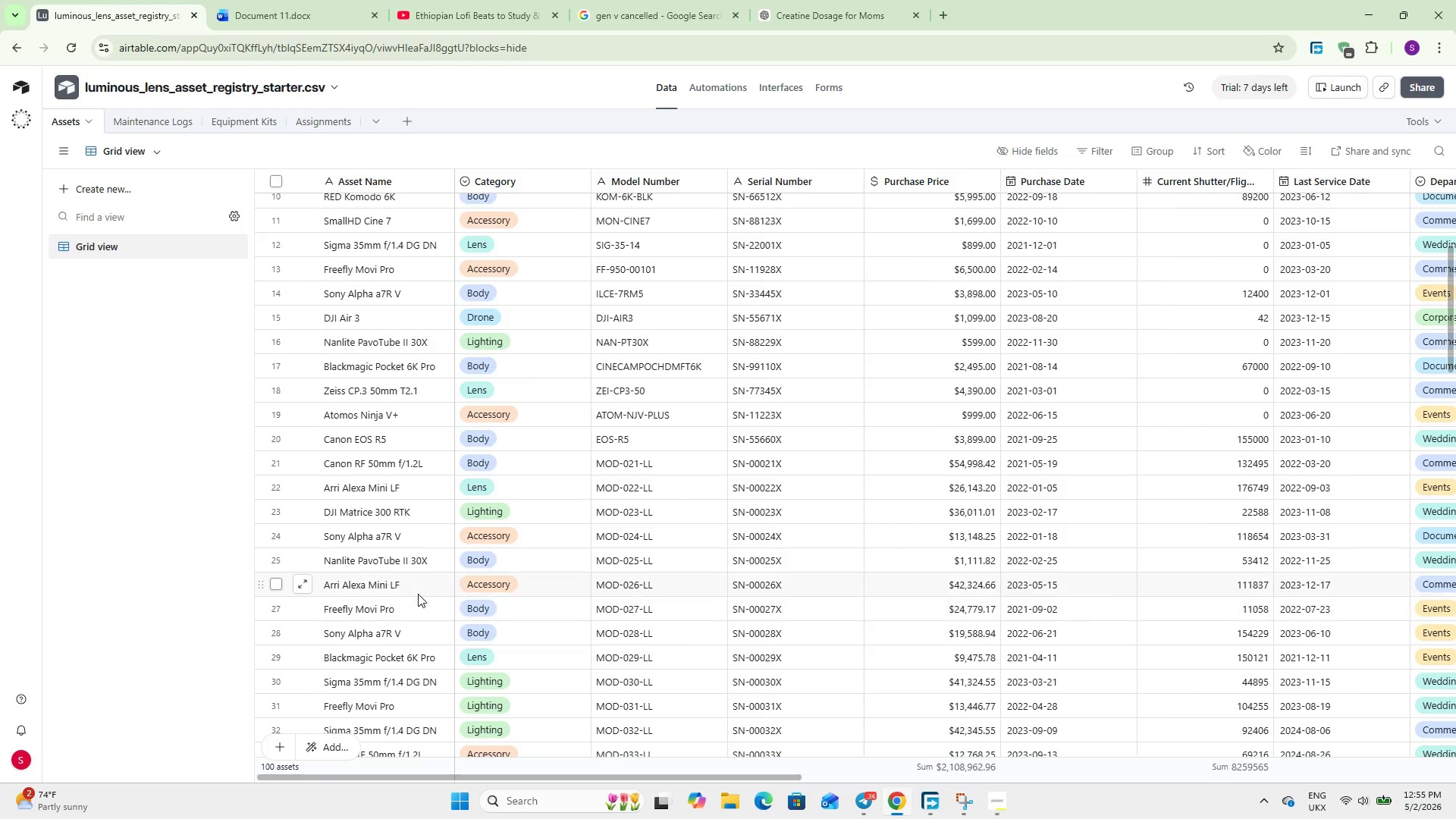 
scroll: coordinate [337, 527], scroll_direction: up, amount: 10.0
 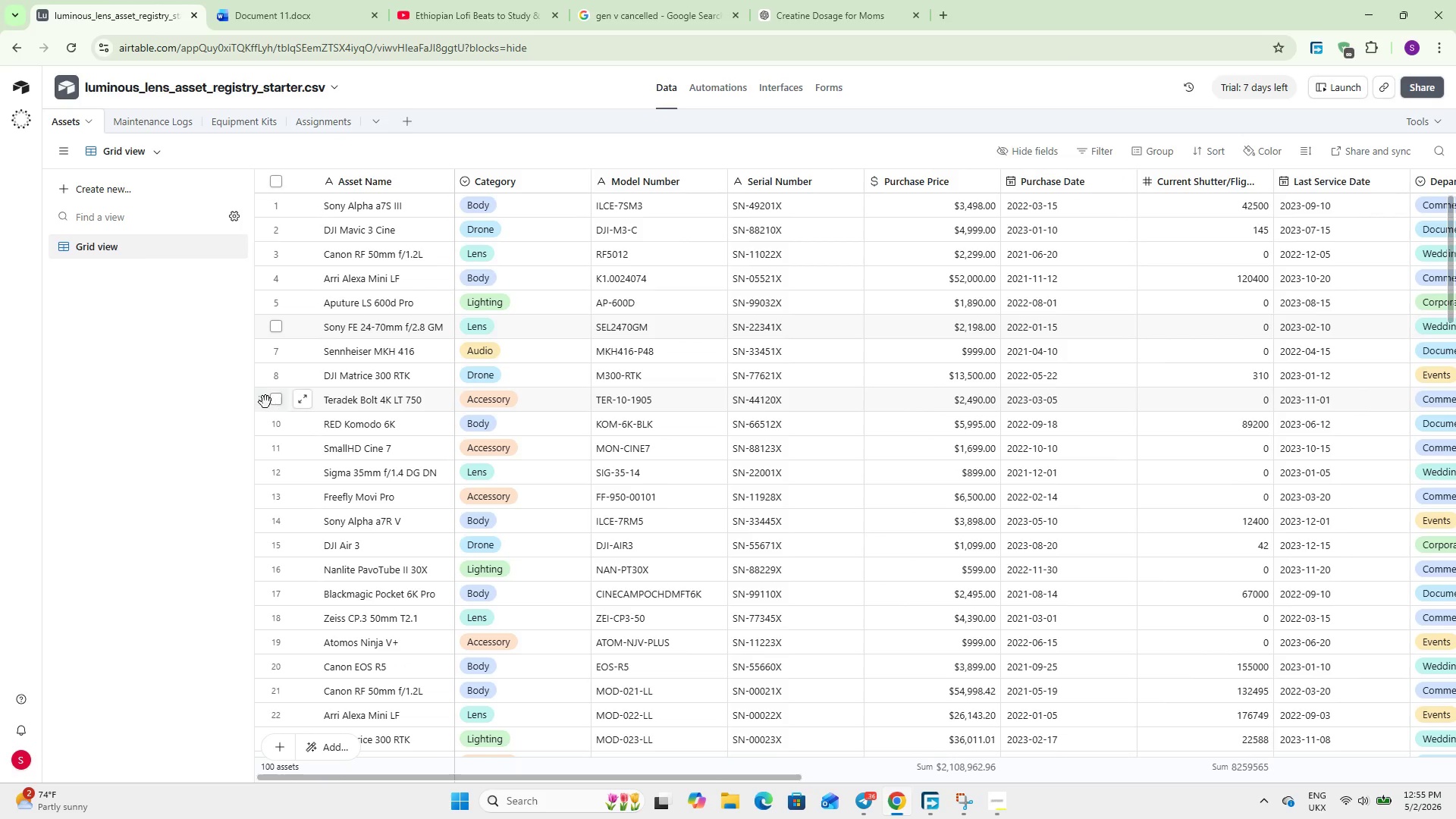 
left_click([271, 402])
 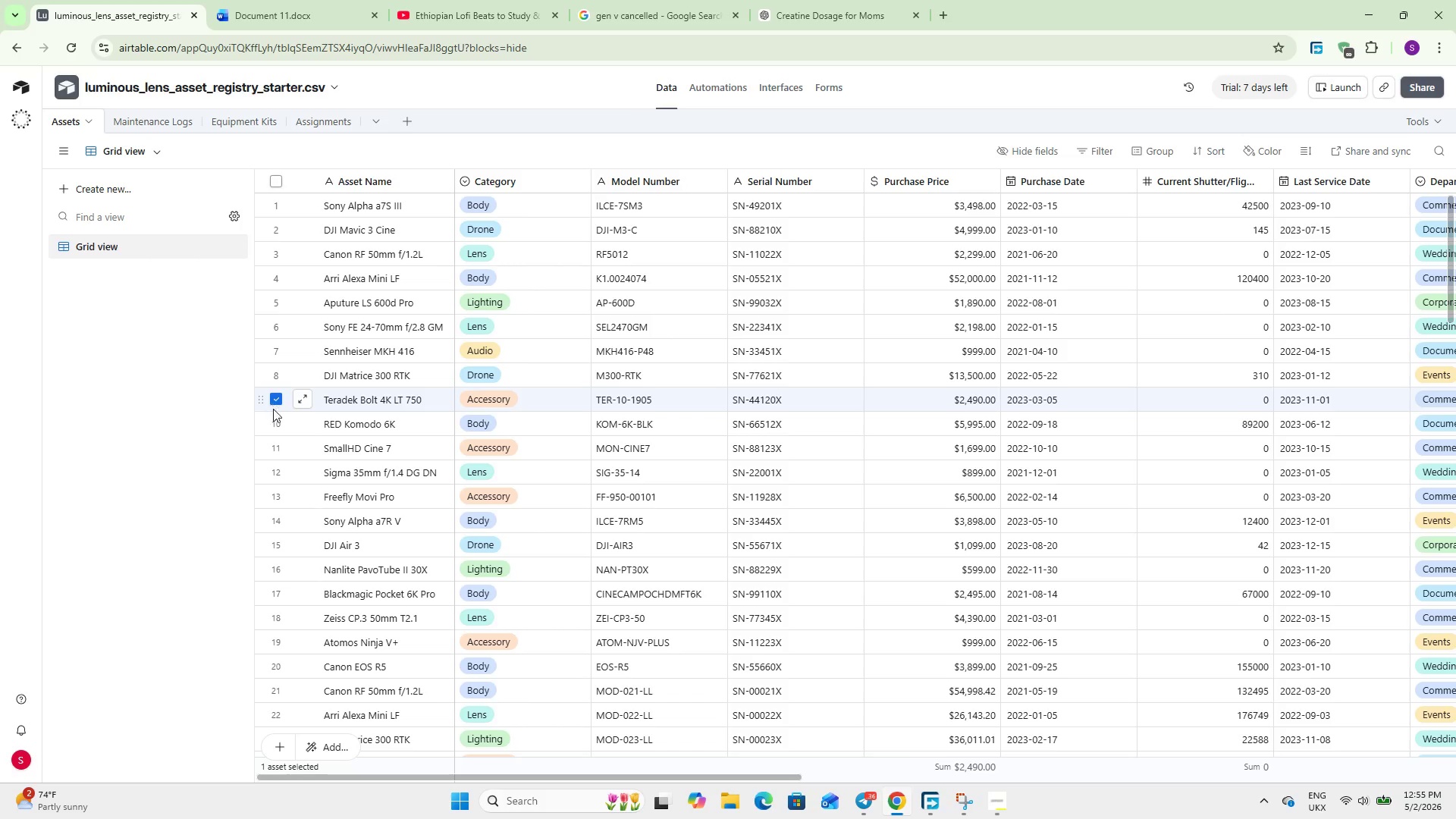 
wait(6.3)
 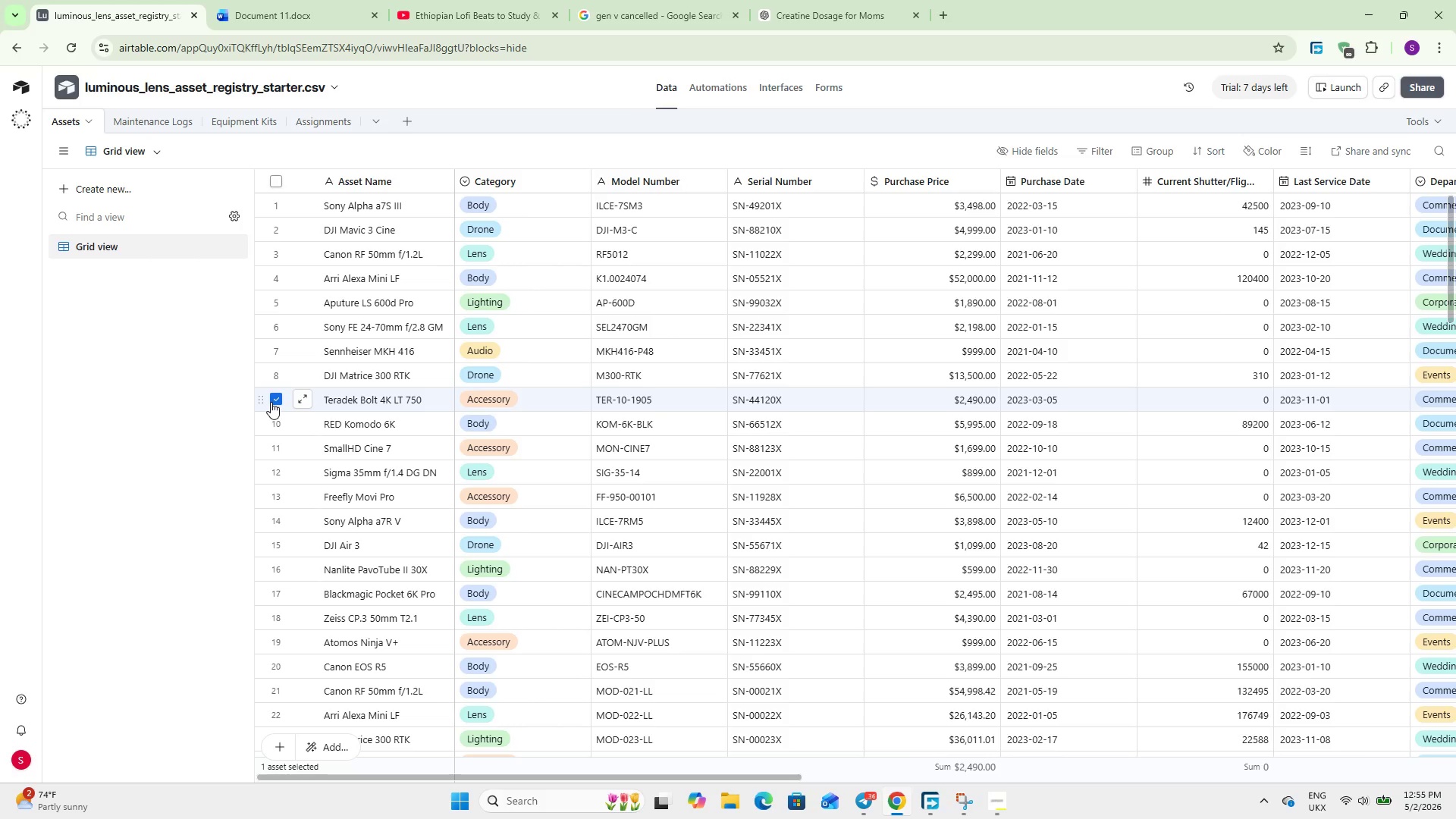 
left_click_drag(start_coordinate=[450, 781], to_coordinate=[464, 781])
 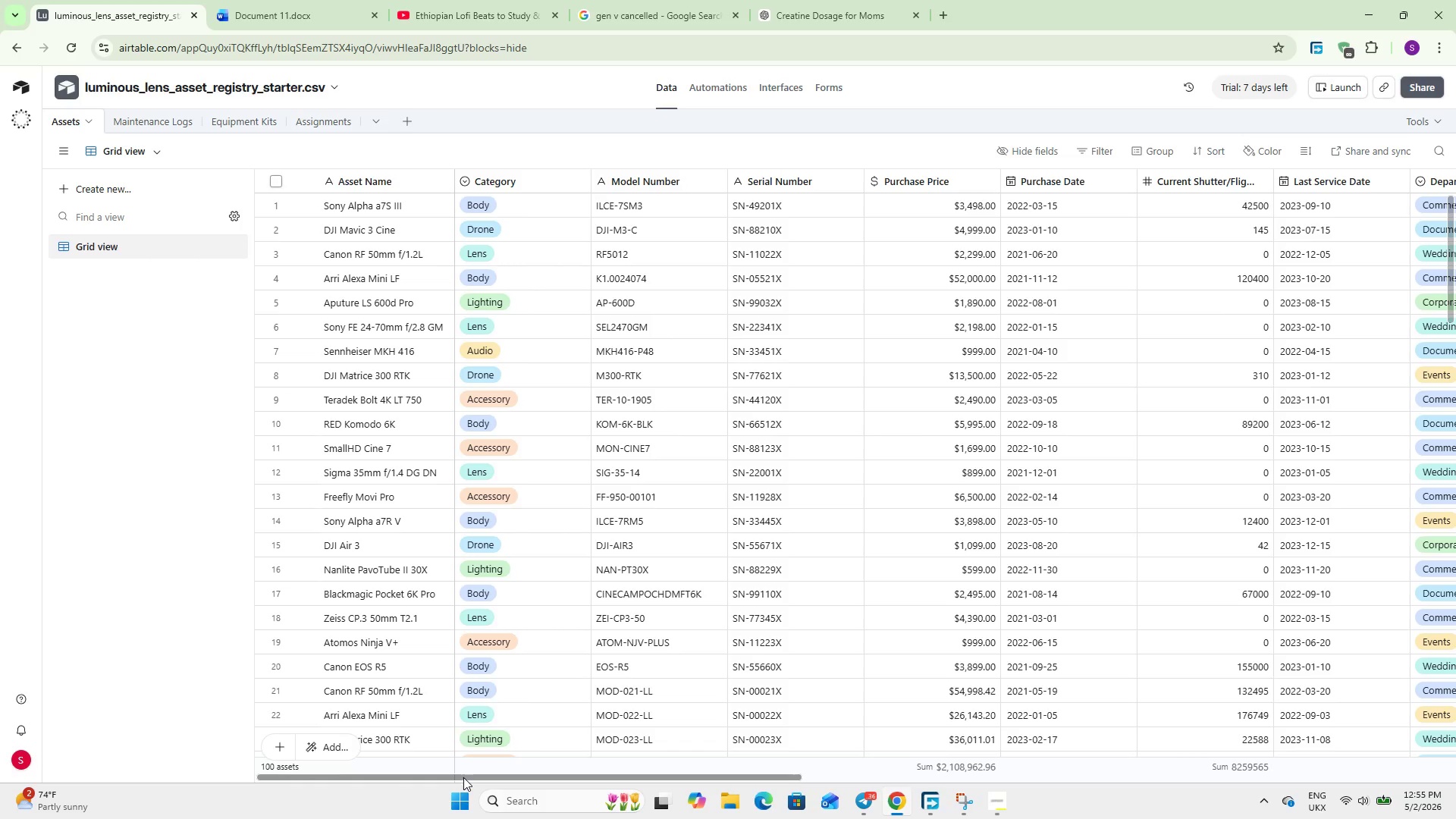 
left_click_drag(start_coordinate=[463, 777], to_coordinate=[314, 739])
 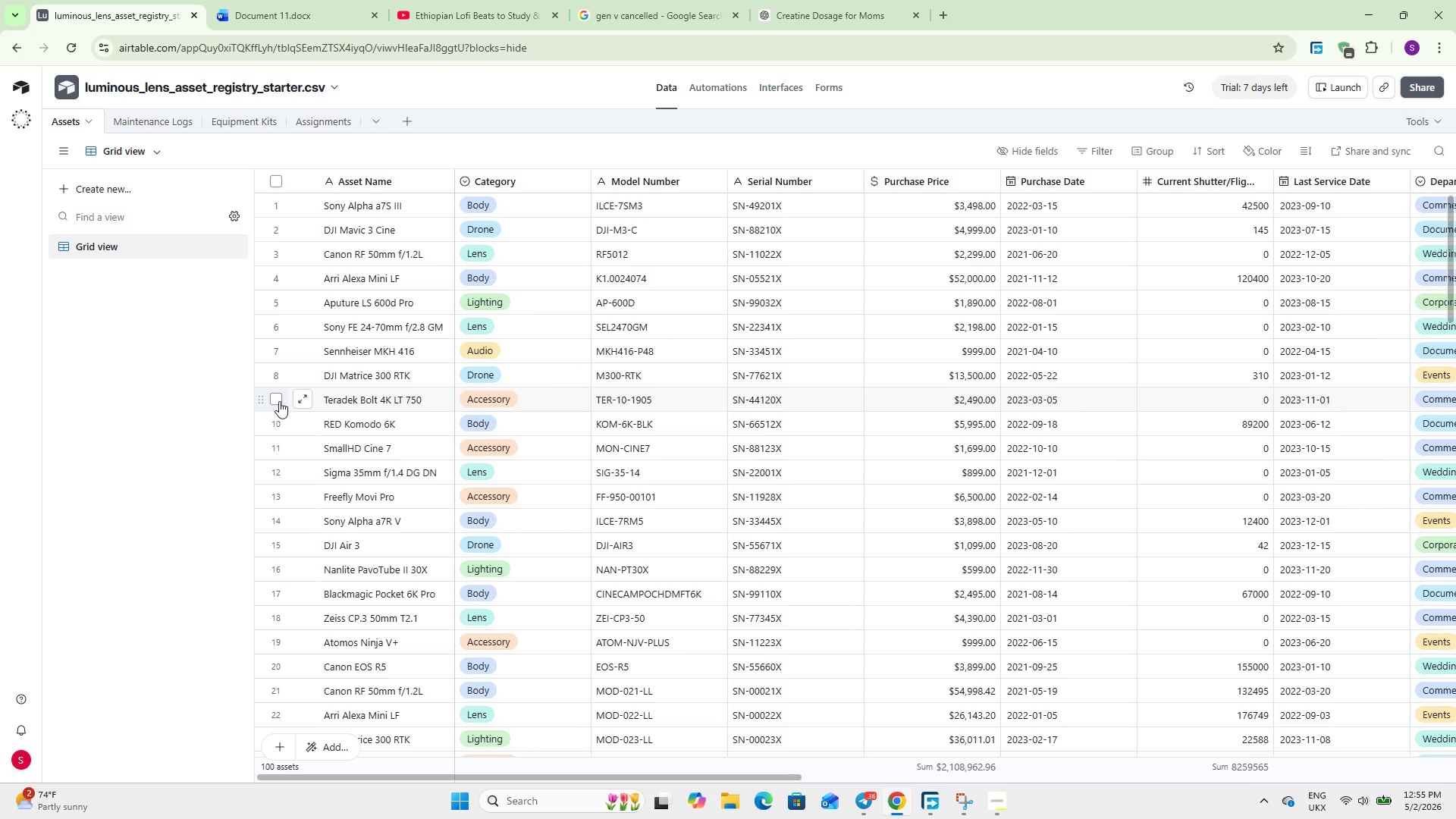 
left_click([272, 400])
 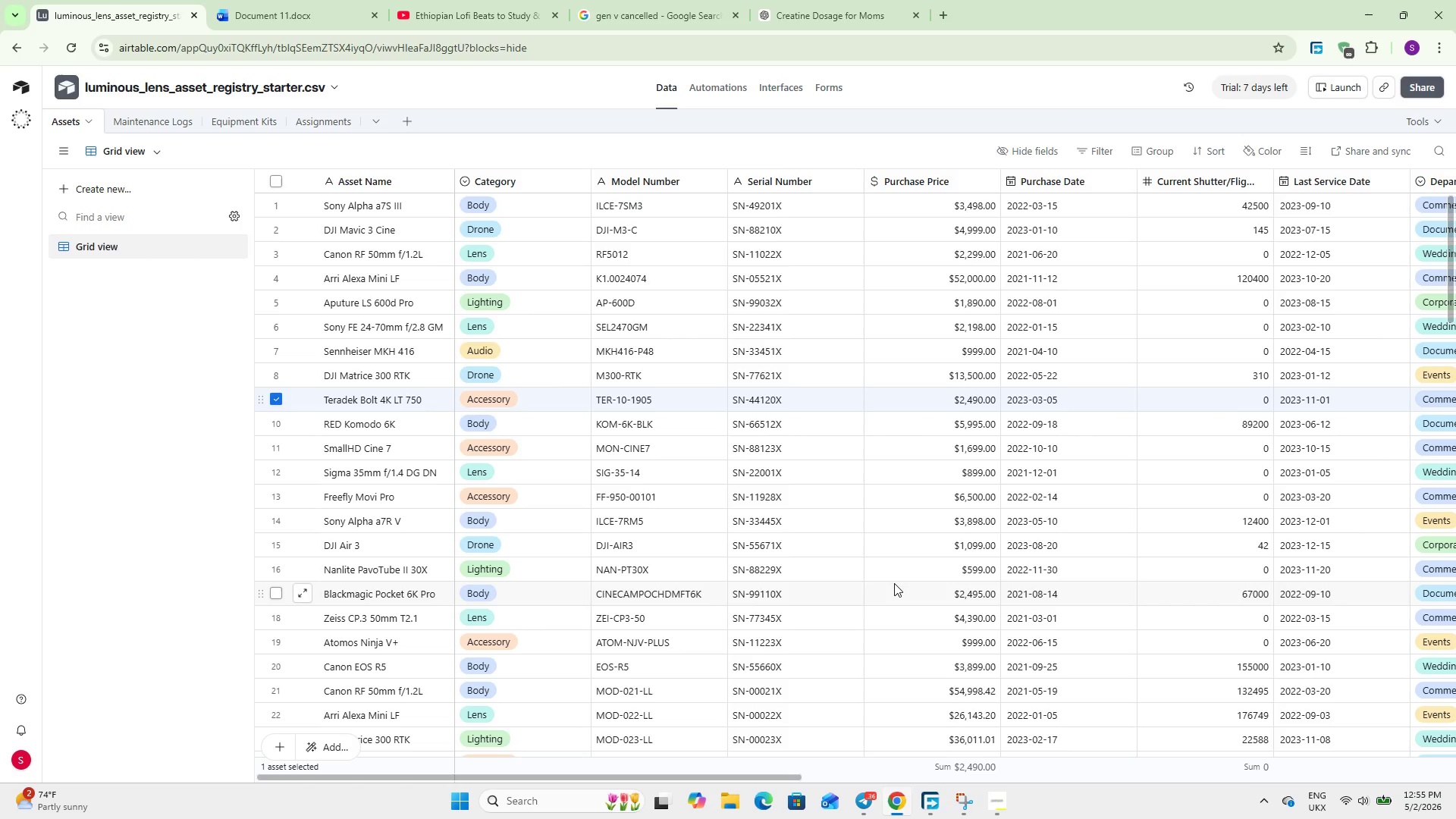 
hold_key(key=ShiftLeft, duration=2.95)
scroll: coordinate [894, 583], scroll_direction: down, amount: 11.0
 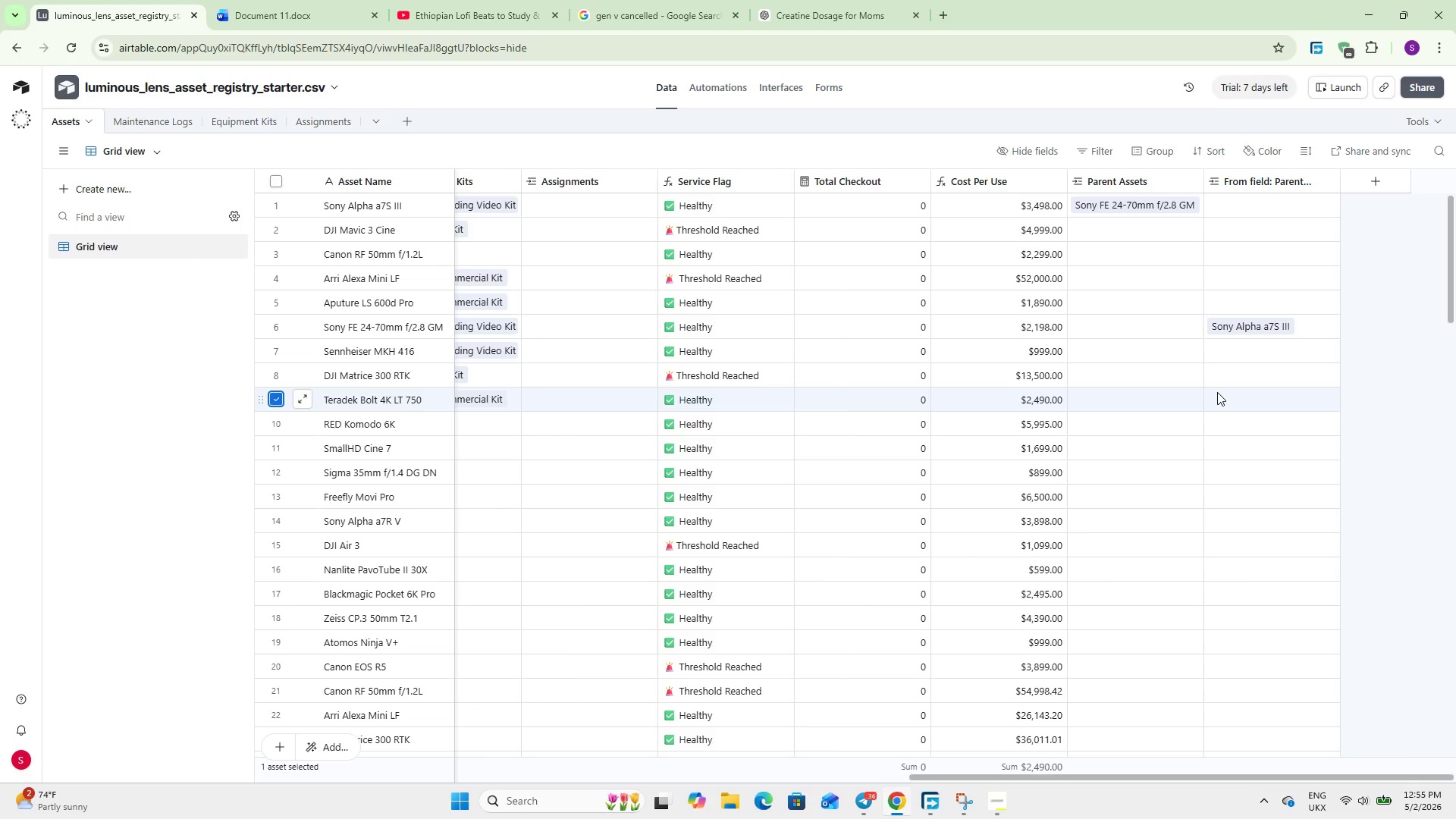 
left_click([1217, 392])
 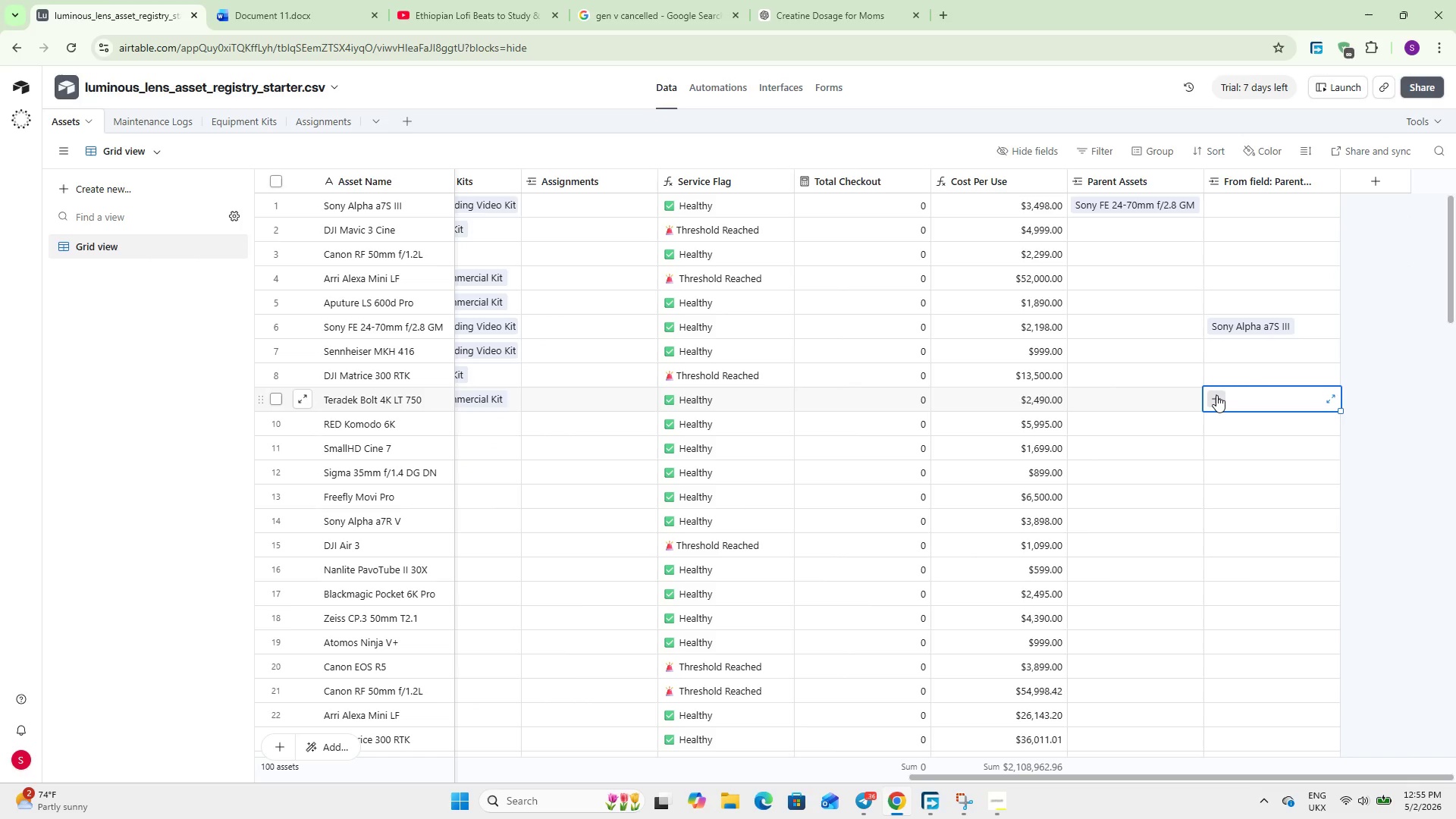 
left_click([1216, 395])
 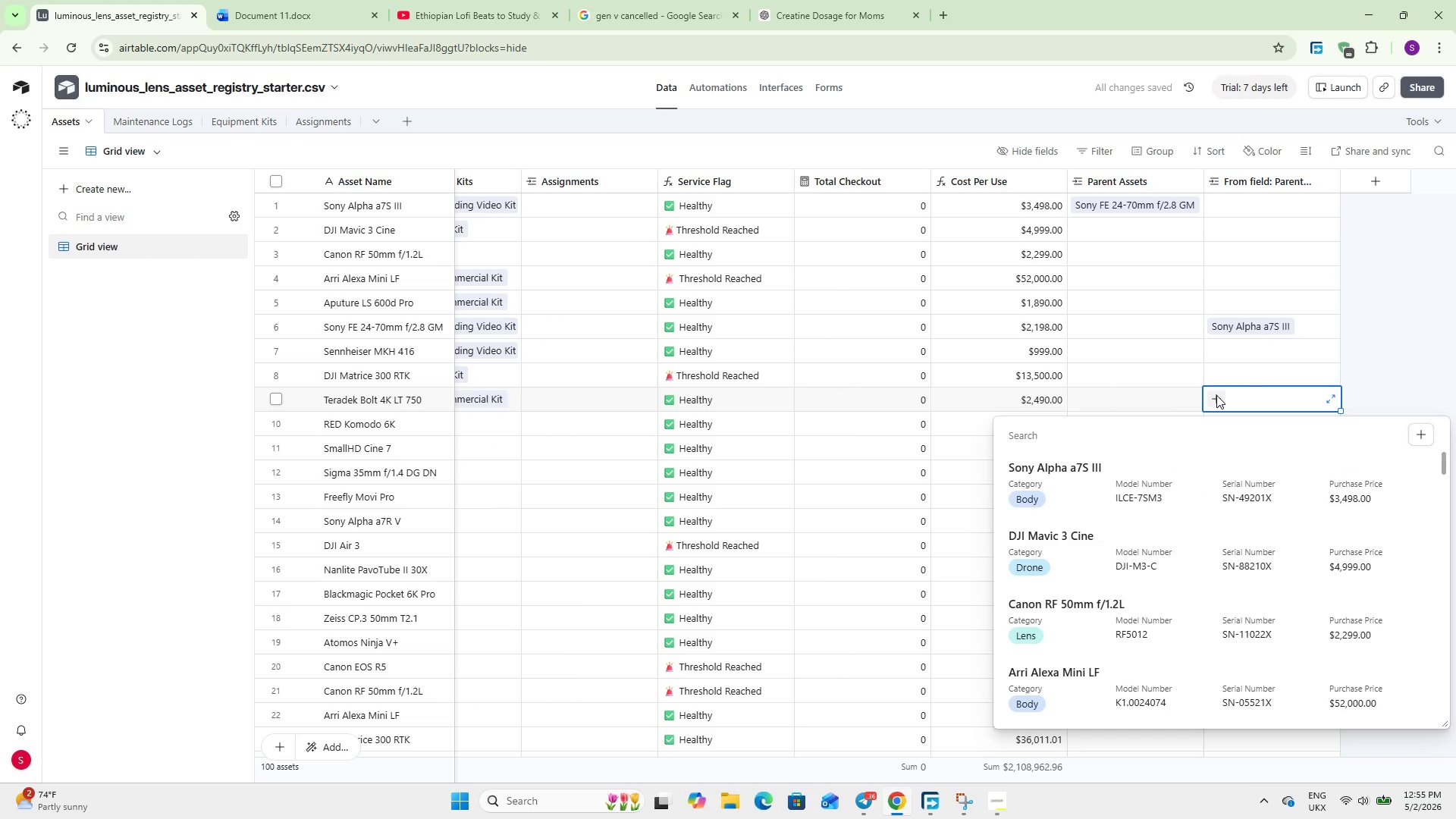 
type(arr)
 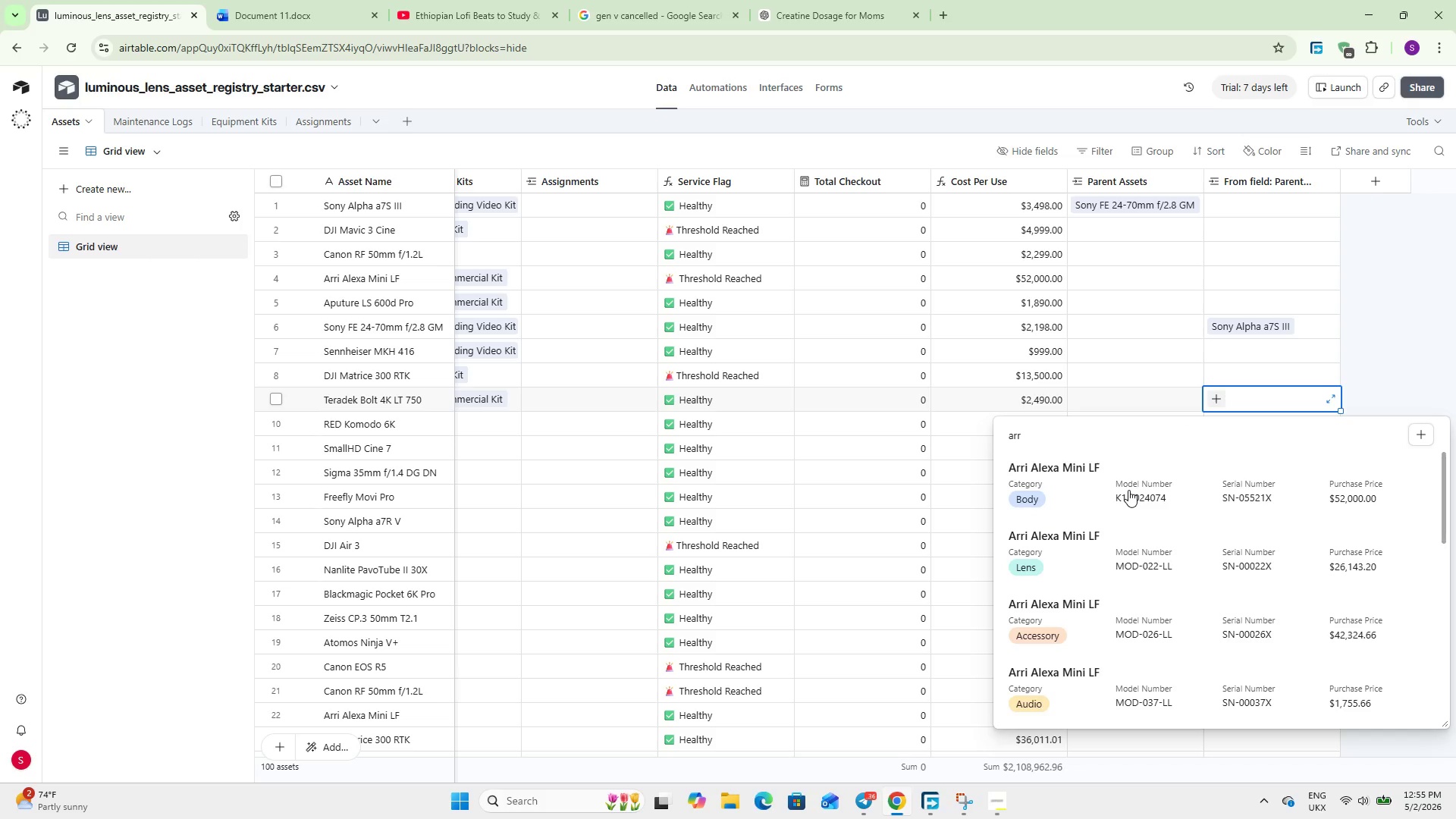 
wait(5.06)
 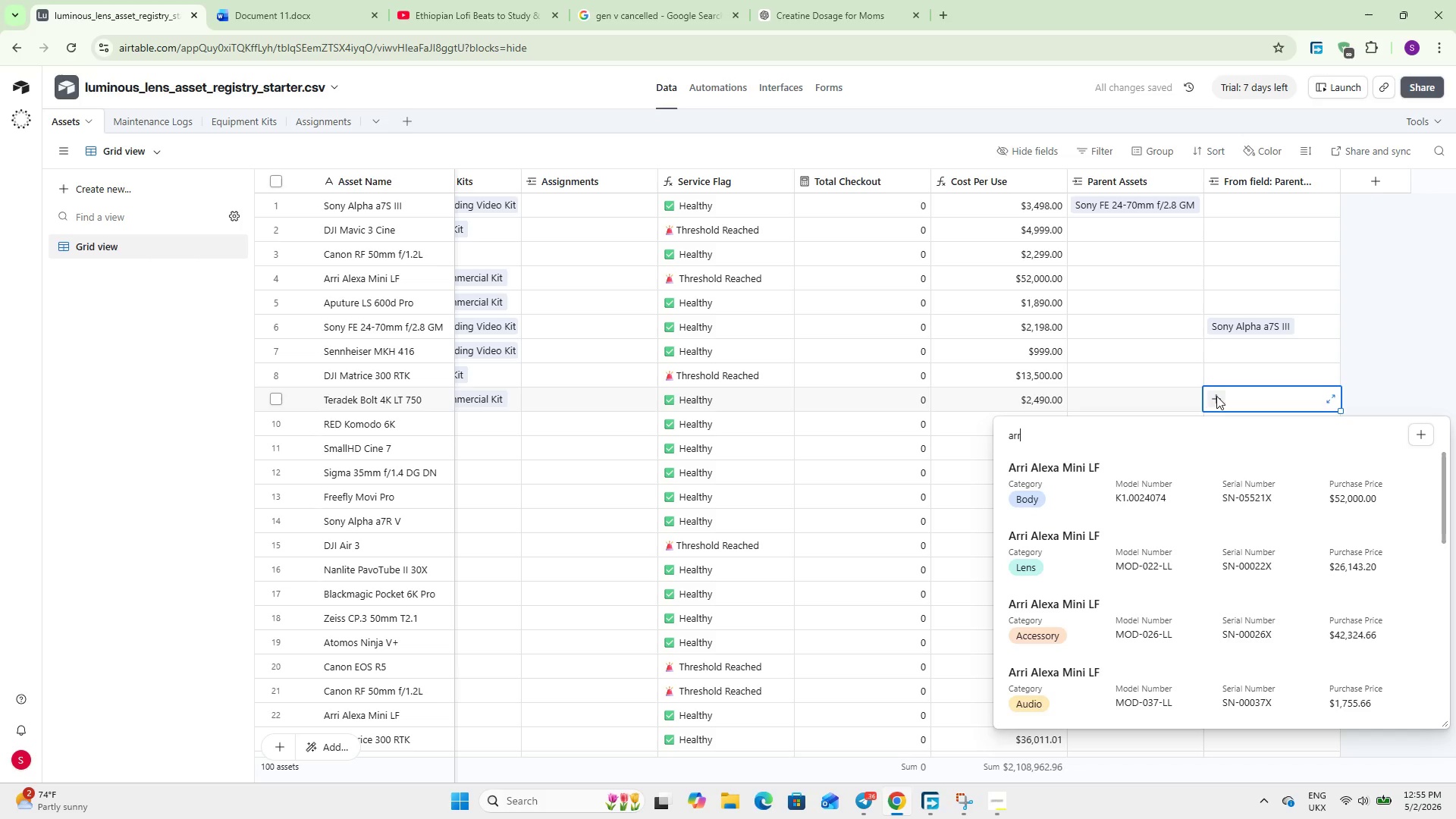 
left_click([1126, 490])
 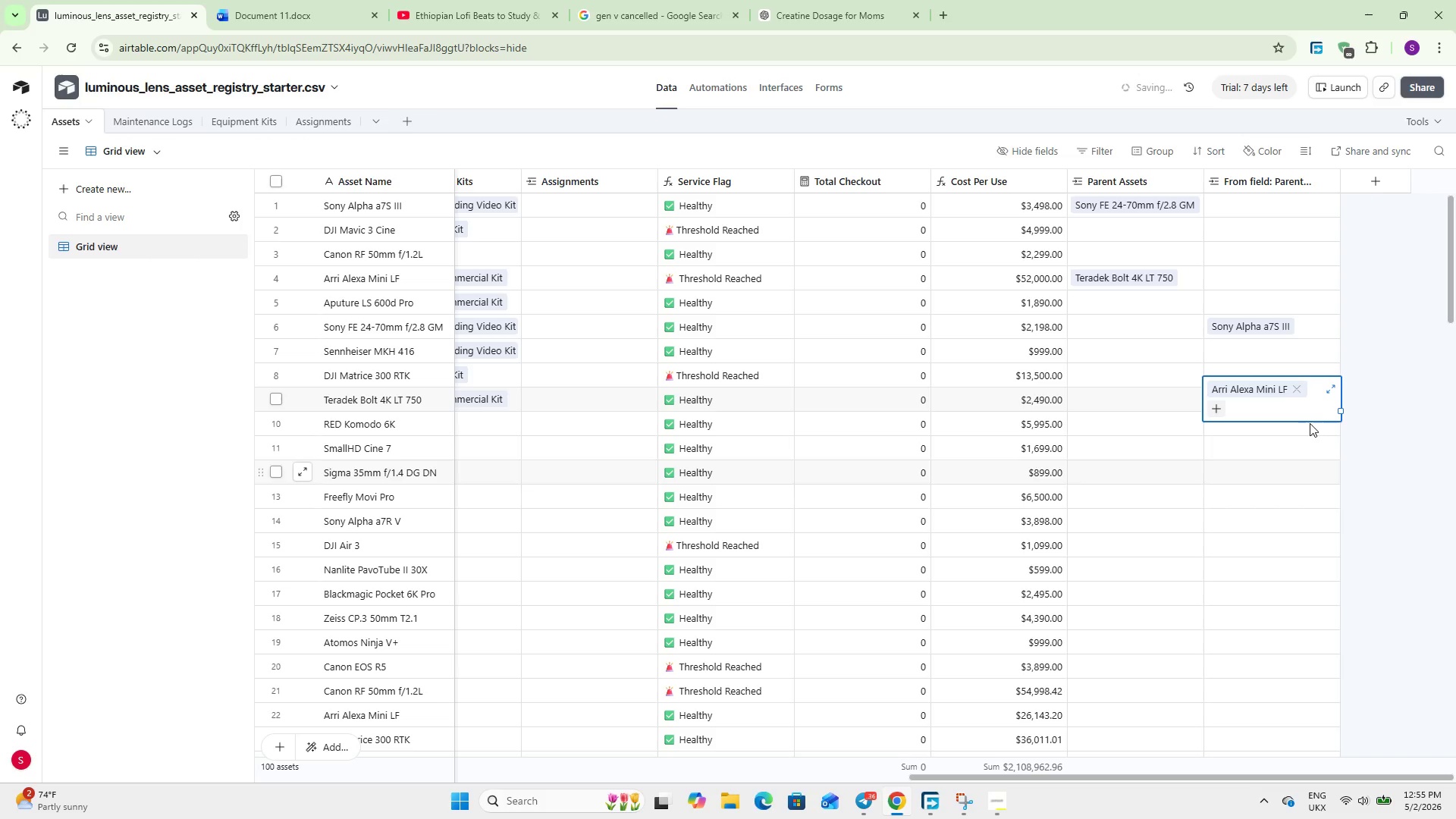 
left_click([1409, 377])
 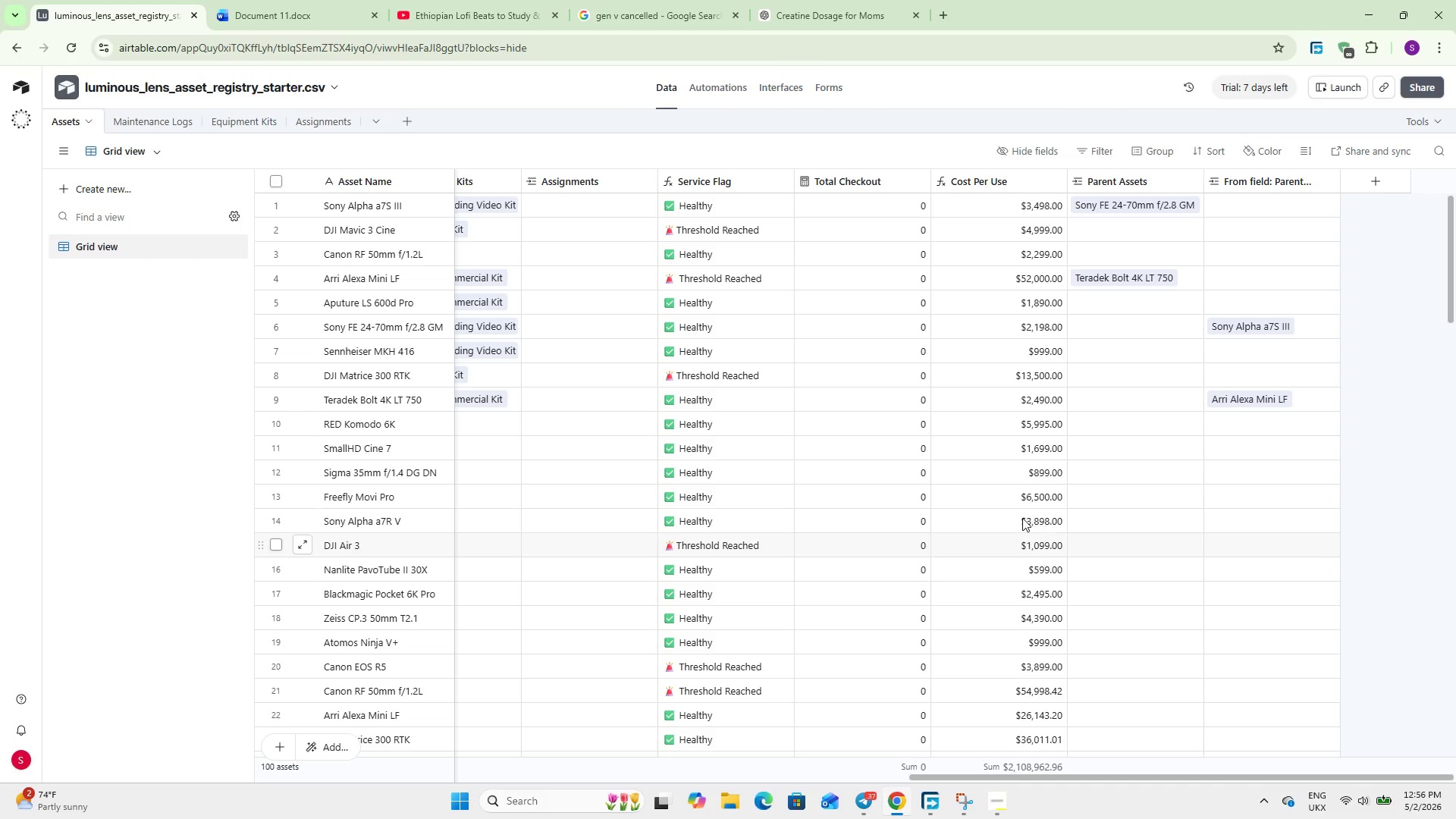 
wait(42.0)
 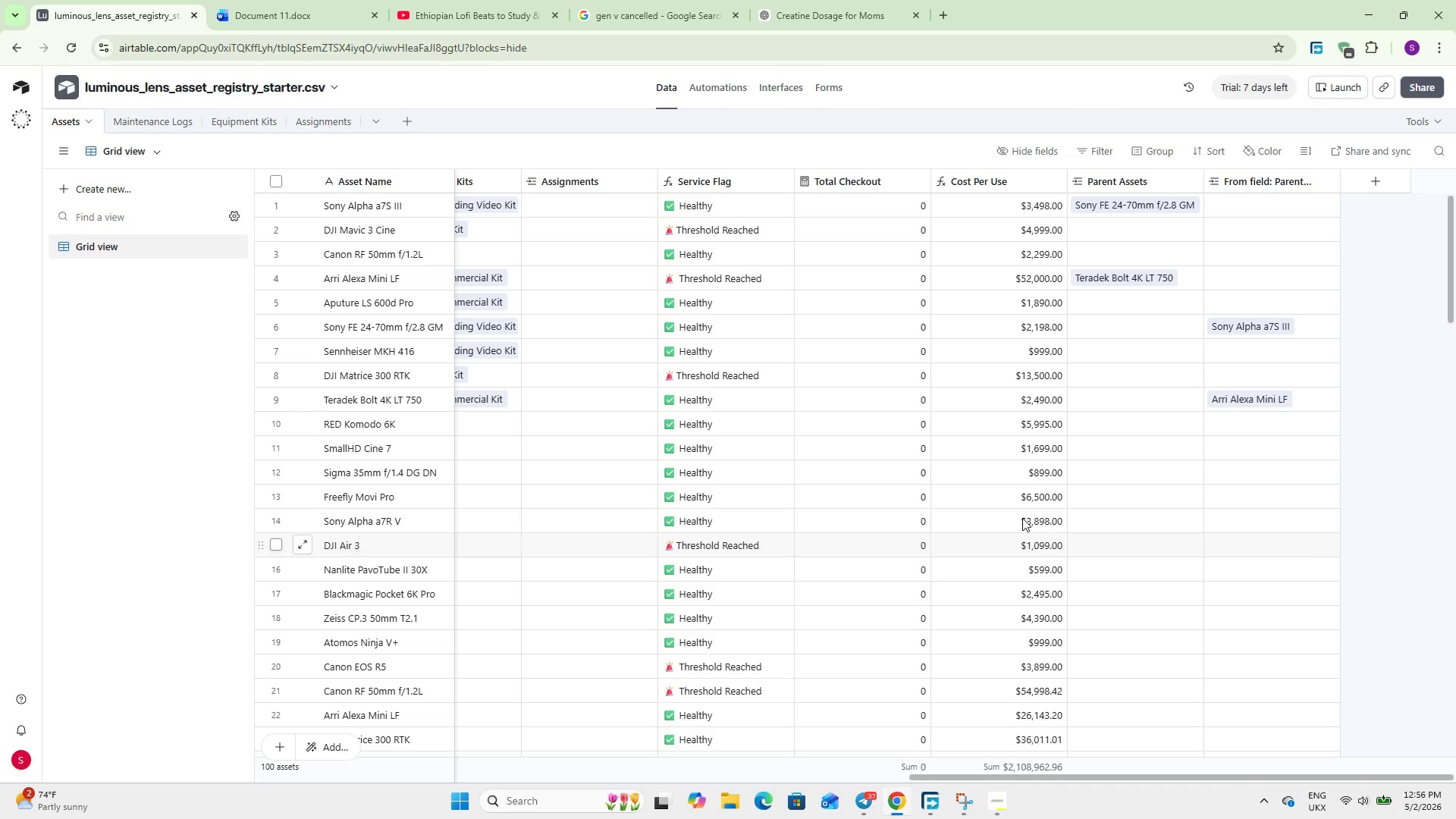 
left_click_drag(start_coordinate=[969, 775], to_coordinate=[427, 744])
 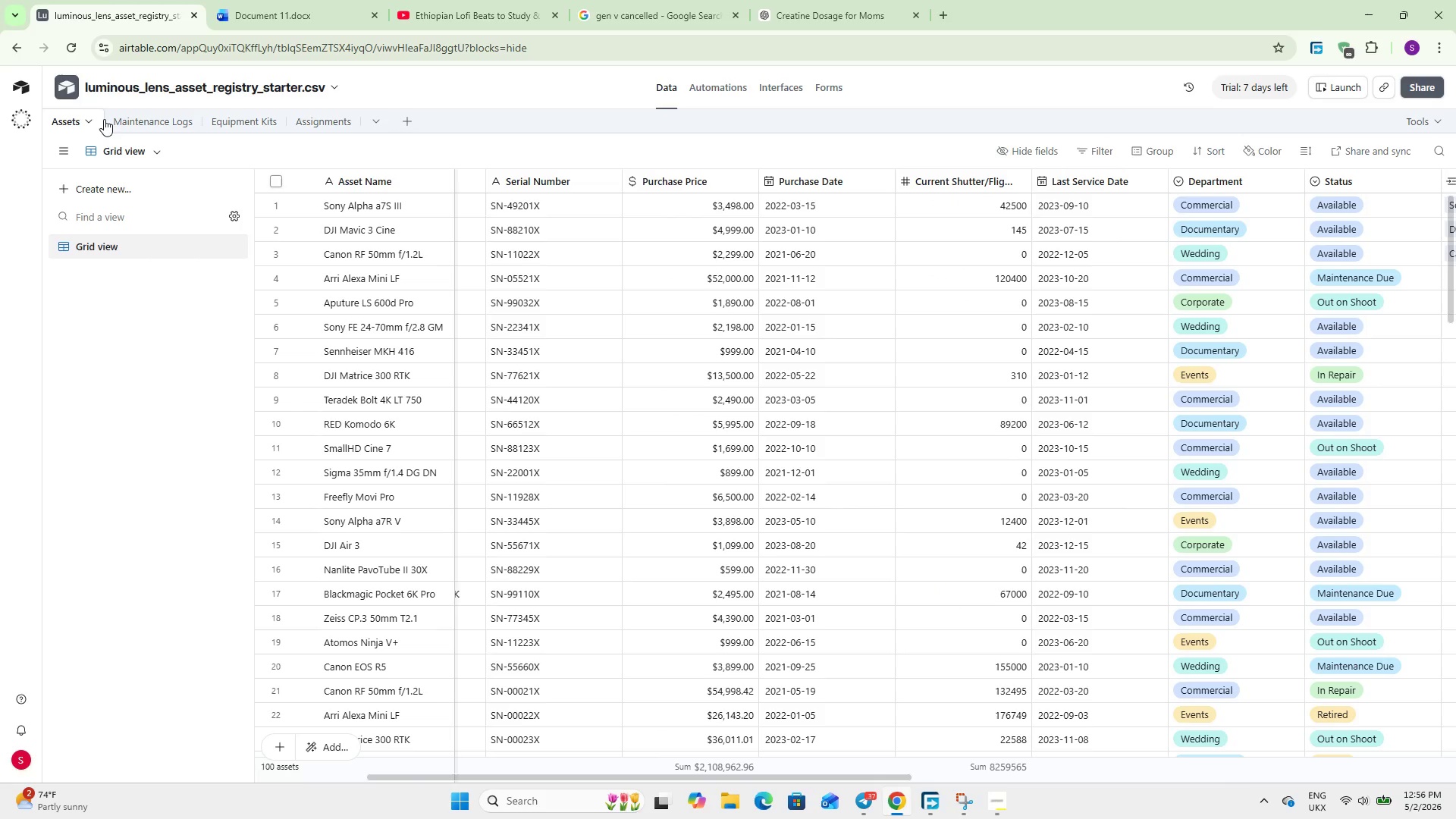 
double_click([125, 117])
 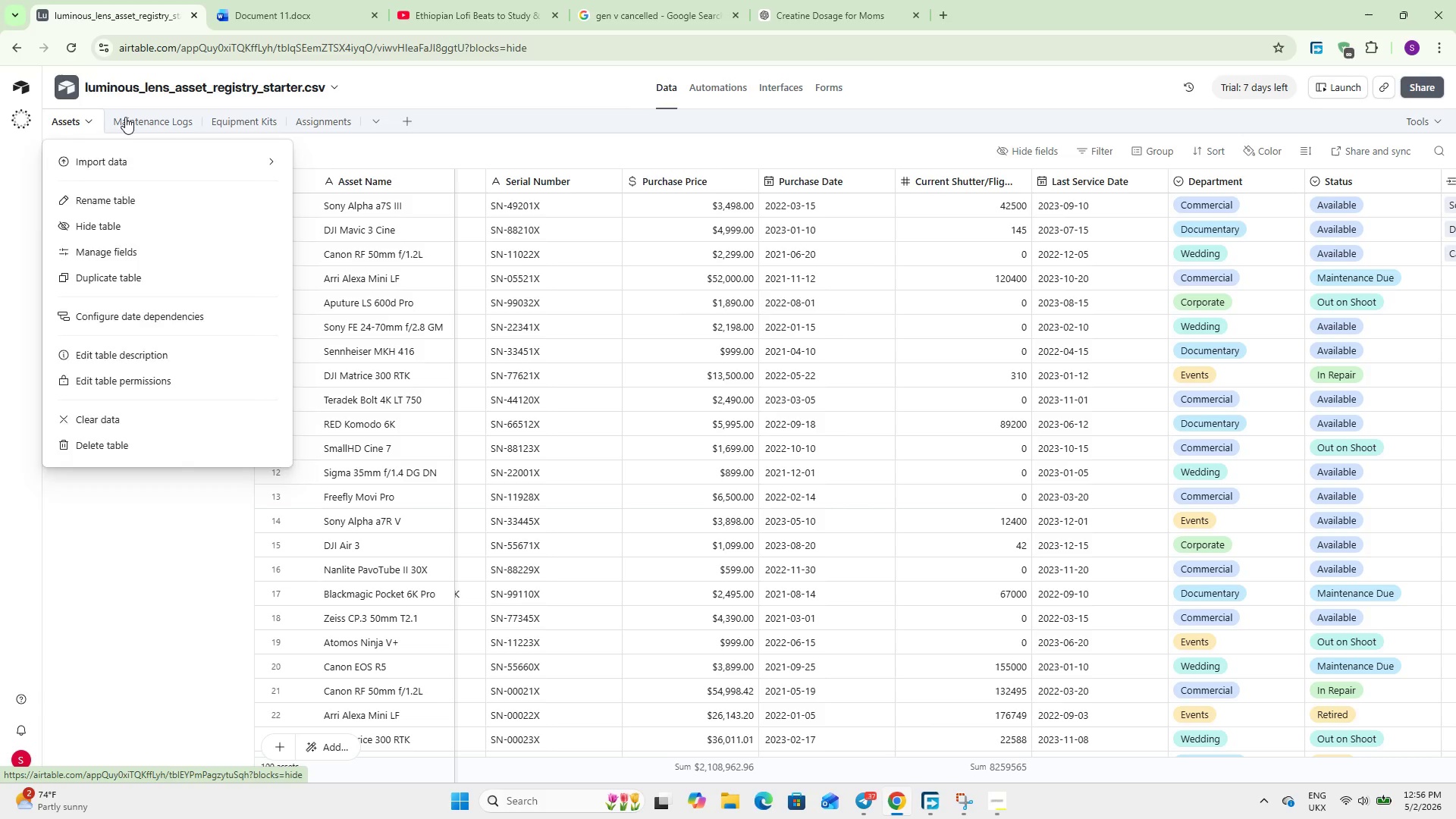 
left_click([125, 117])
 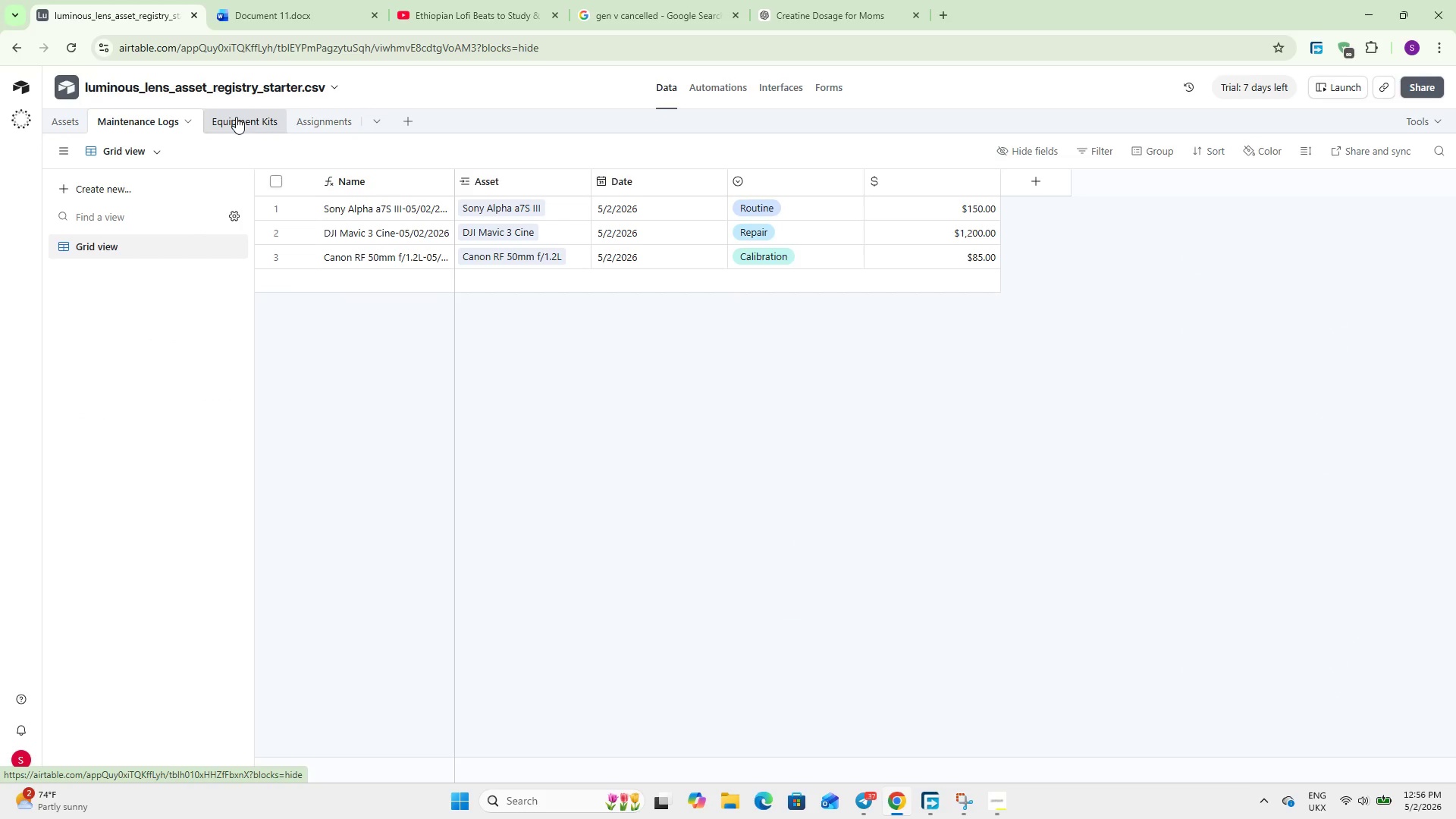 
left_click([236, 117])
 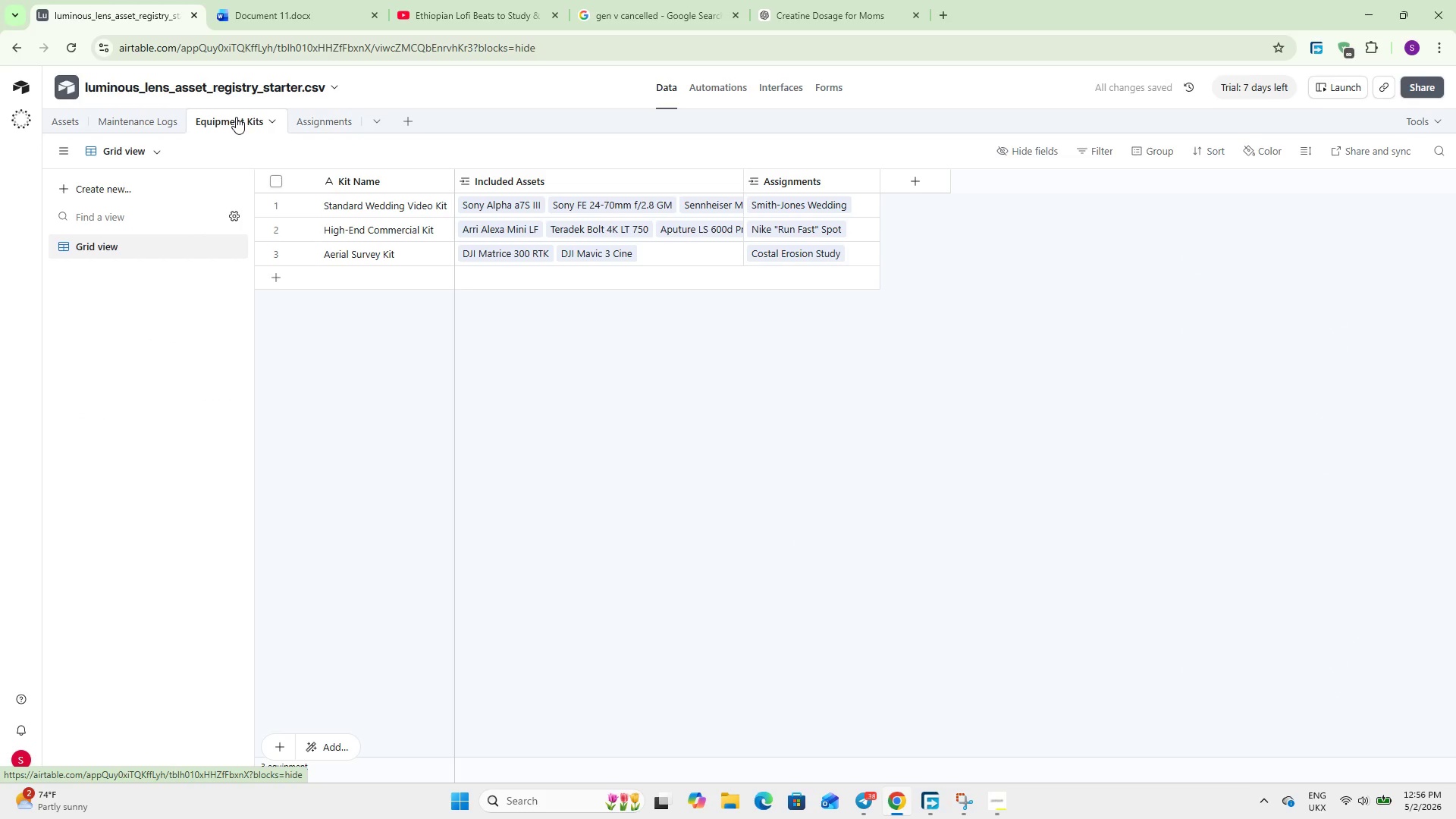 
wait(5.75)
 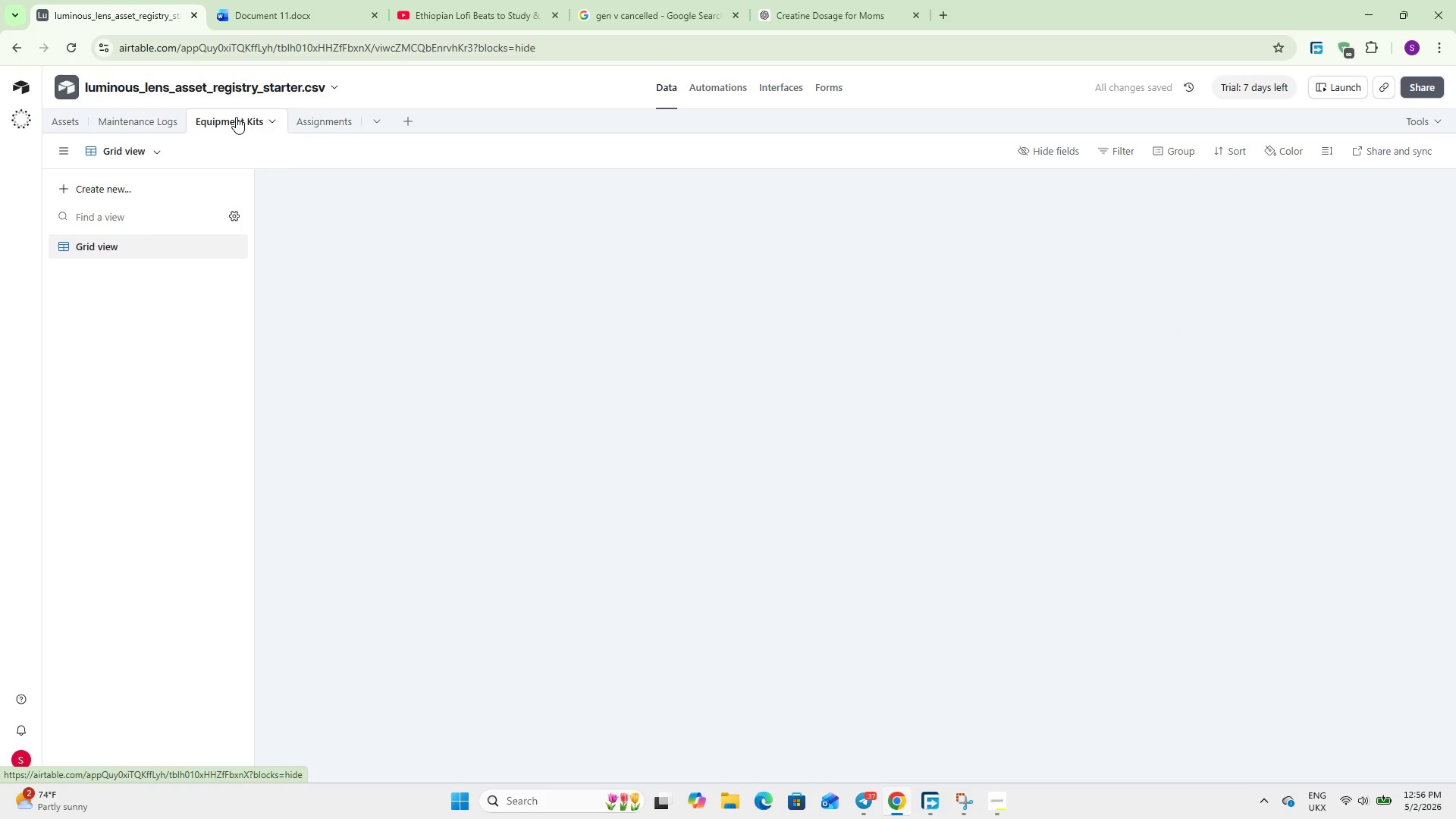 
left_click([322, 122])
 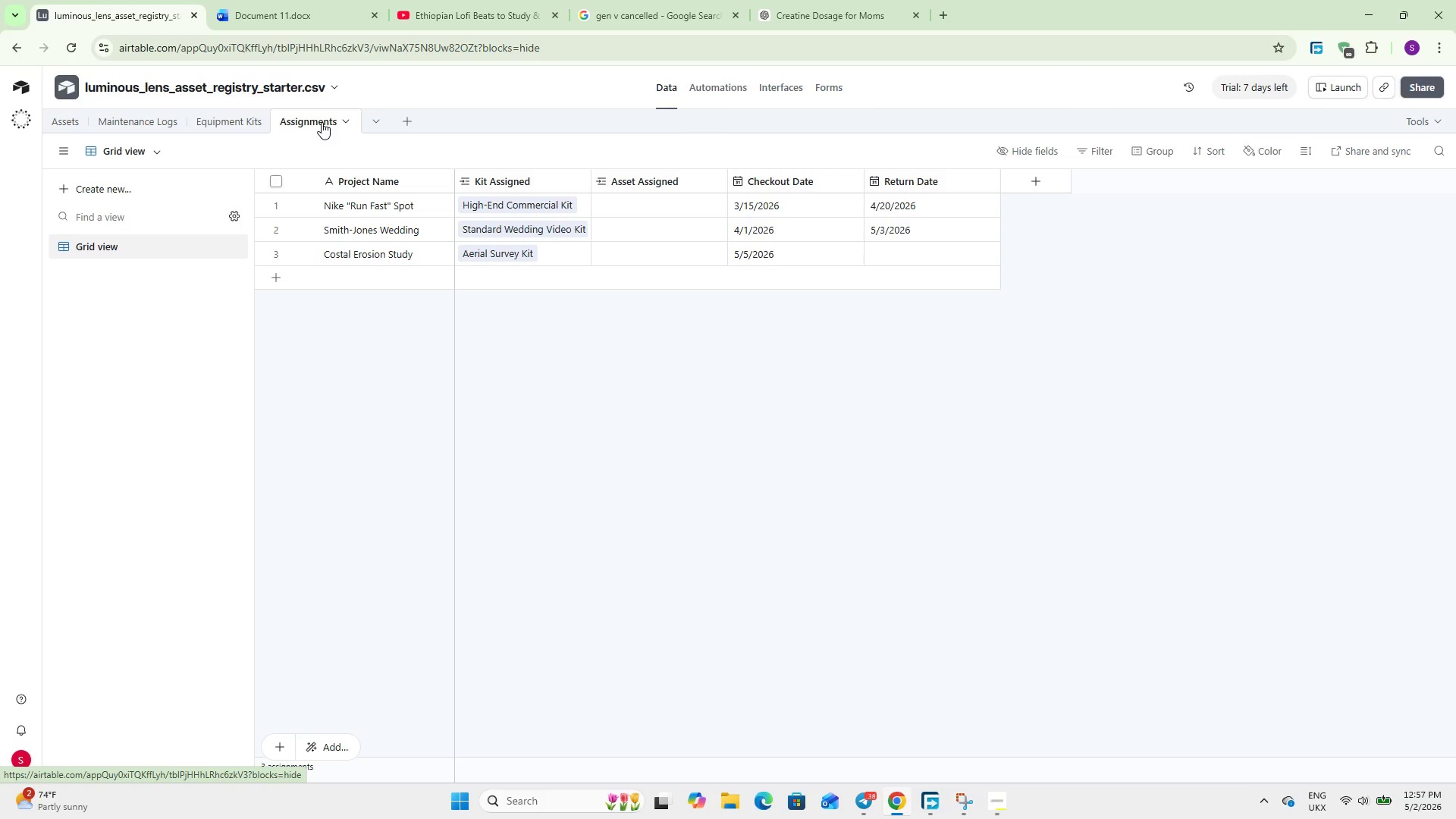 
wait(34.34)
 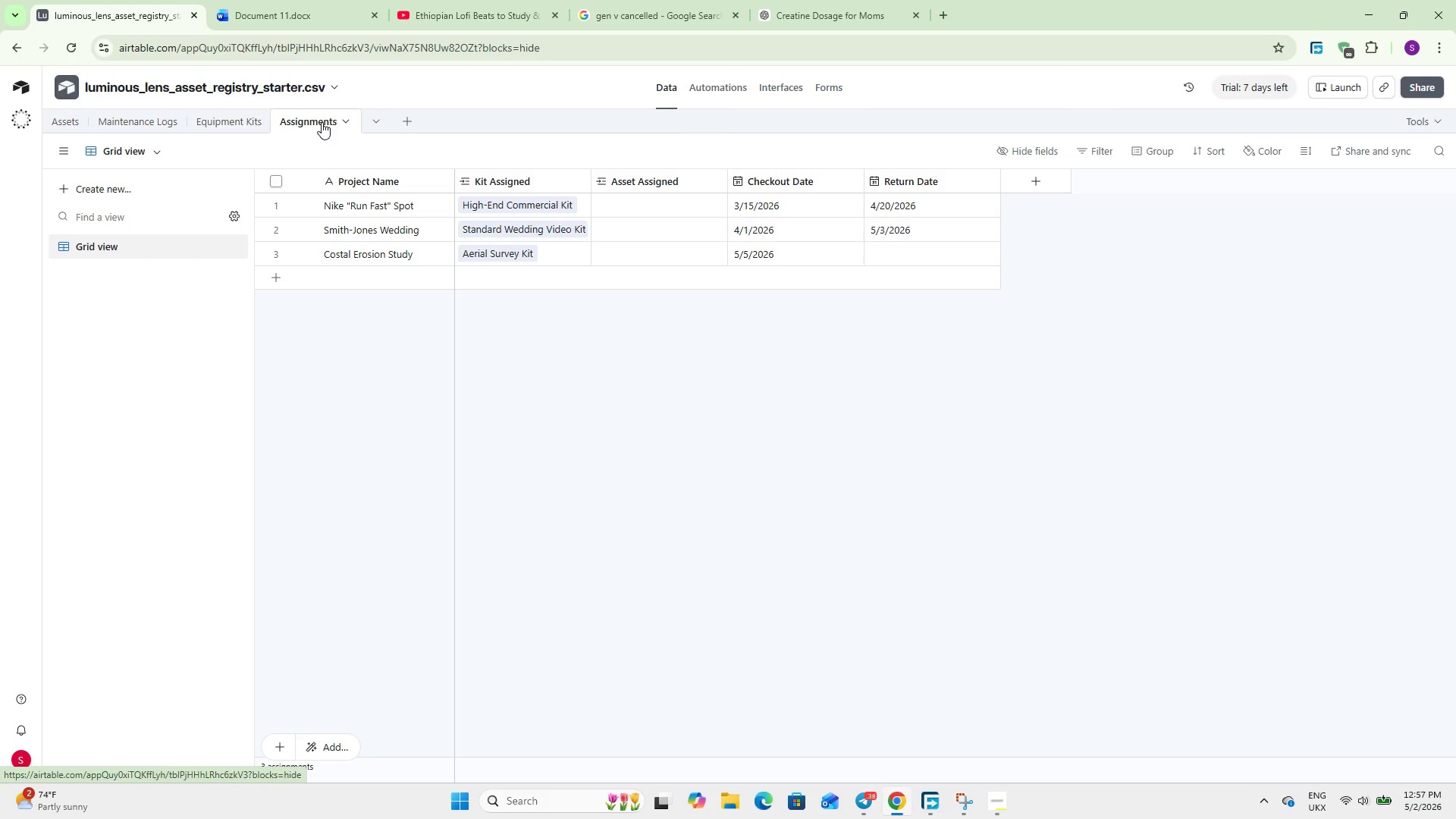 
left_click([707, 86])
 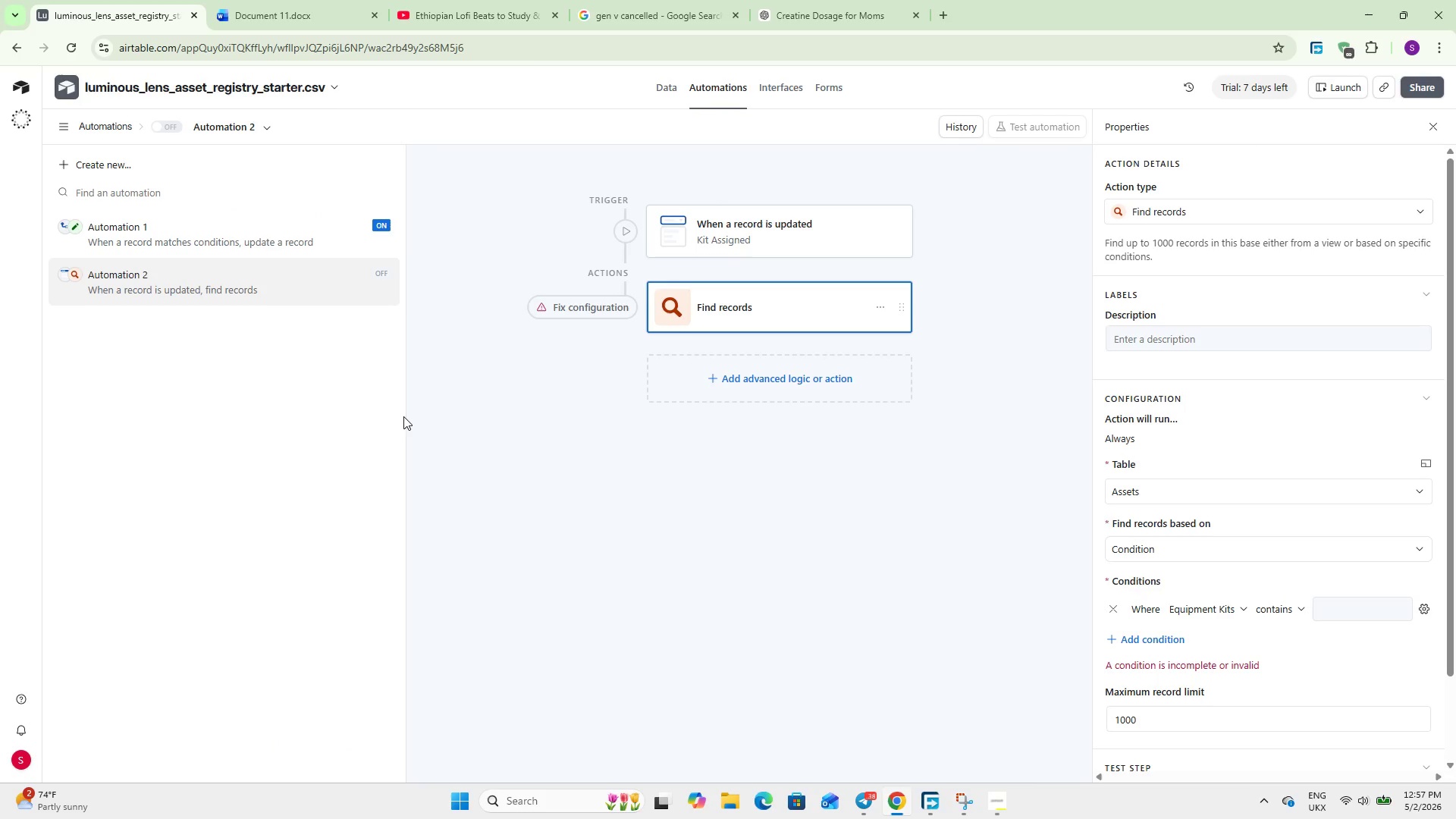 
wait(9.95)
 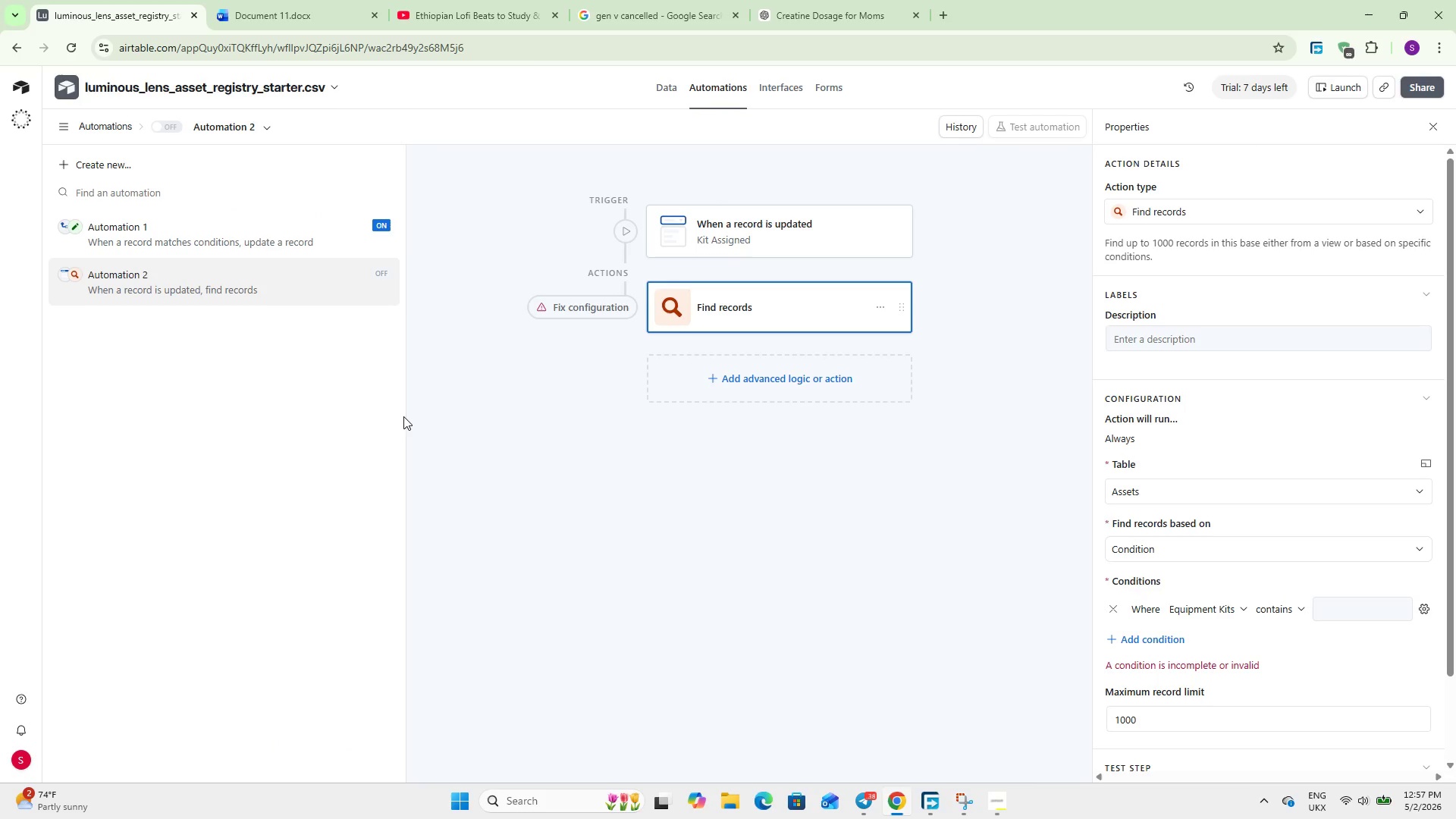 
left_click([1352, 601])
 